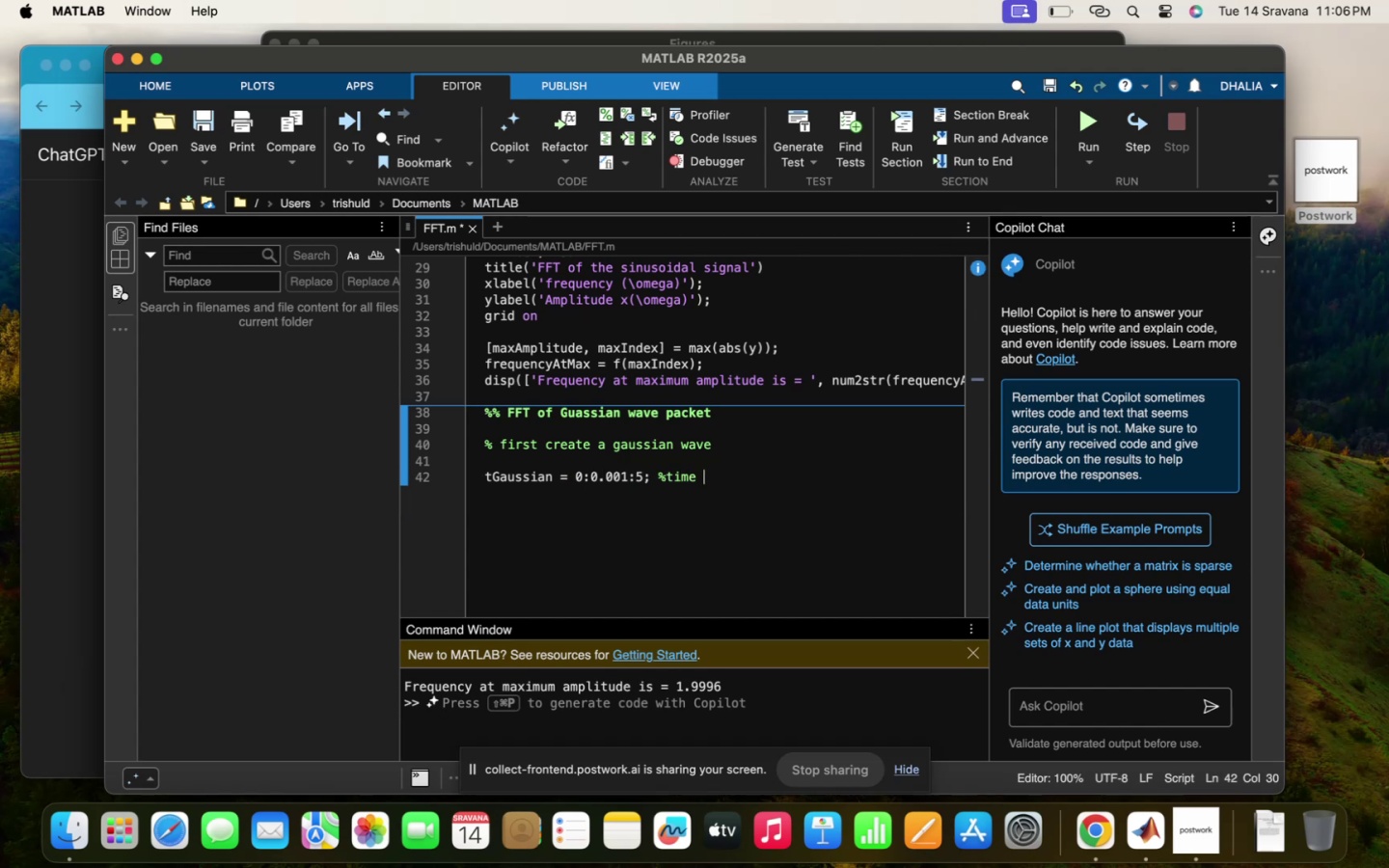 
key(Enter)
 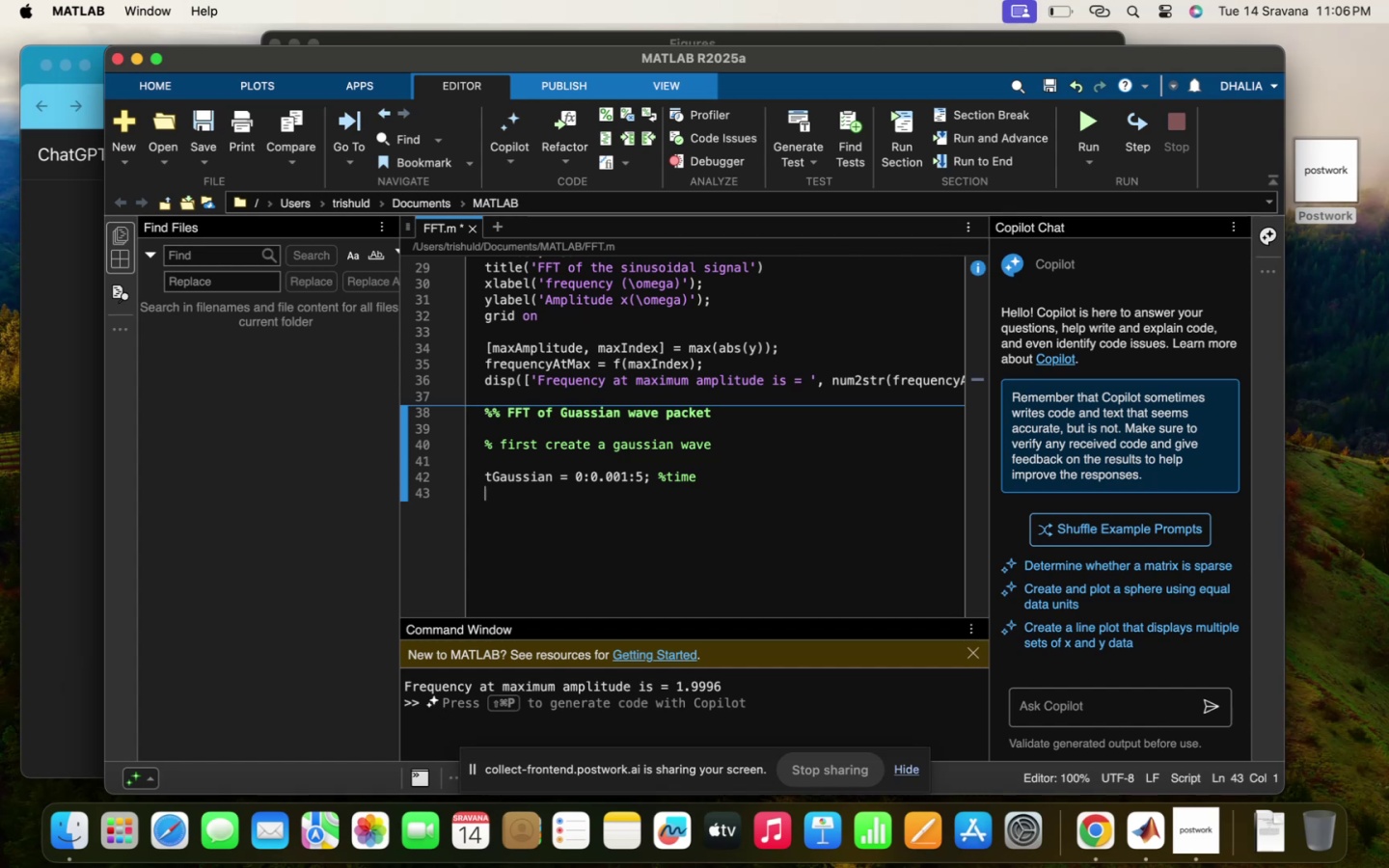 
type(y= gau)
key(Backspace)
key(Backspace)
key(Backspace)
key(Backspace)
key(Backspace)
key(Backspace)
 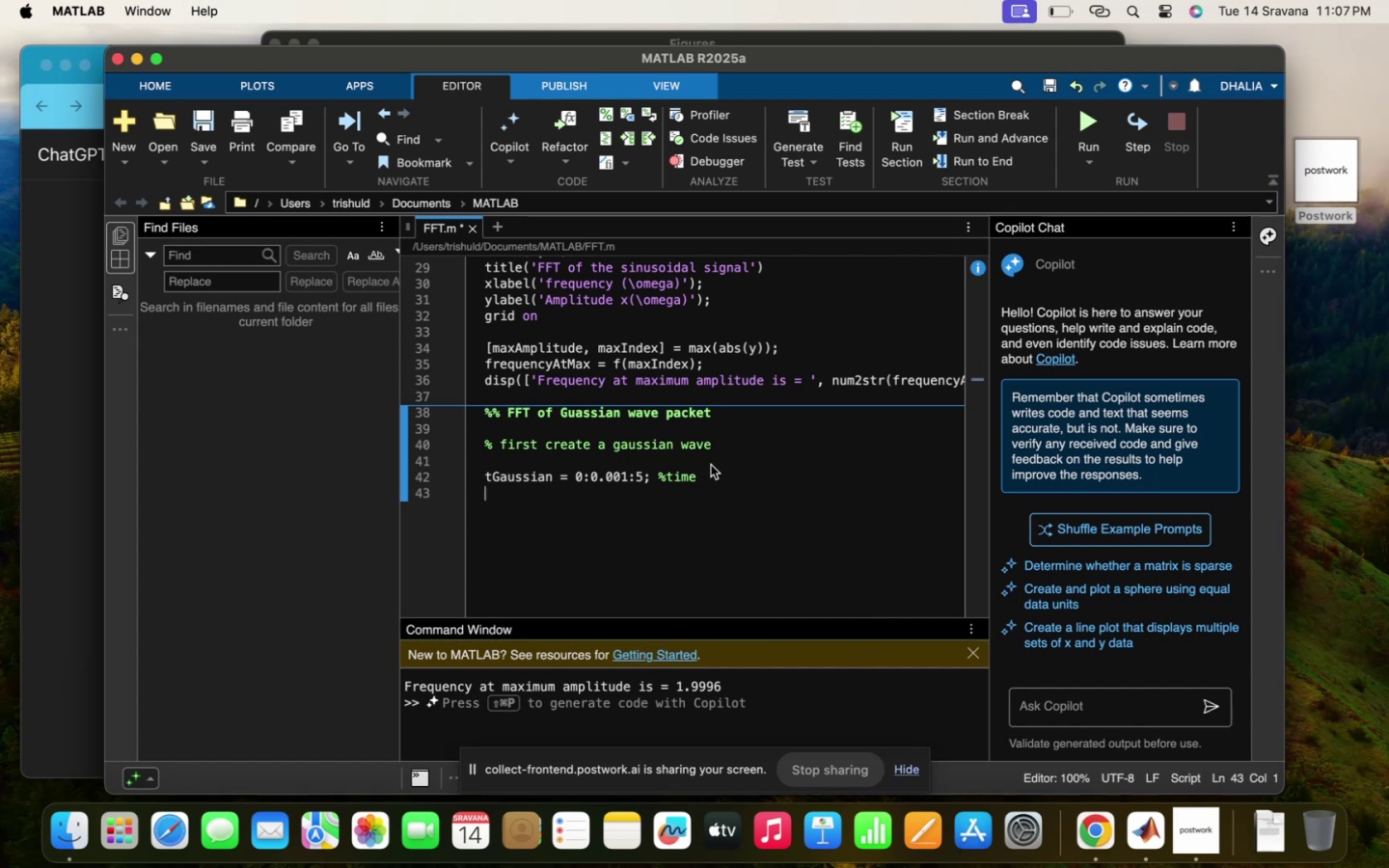 
key(Enter)
 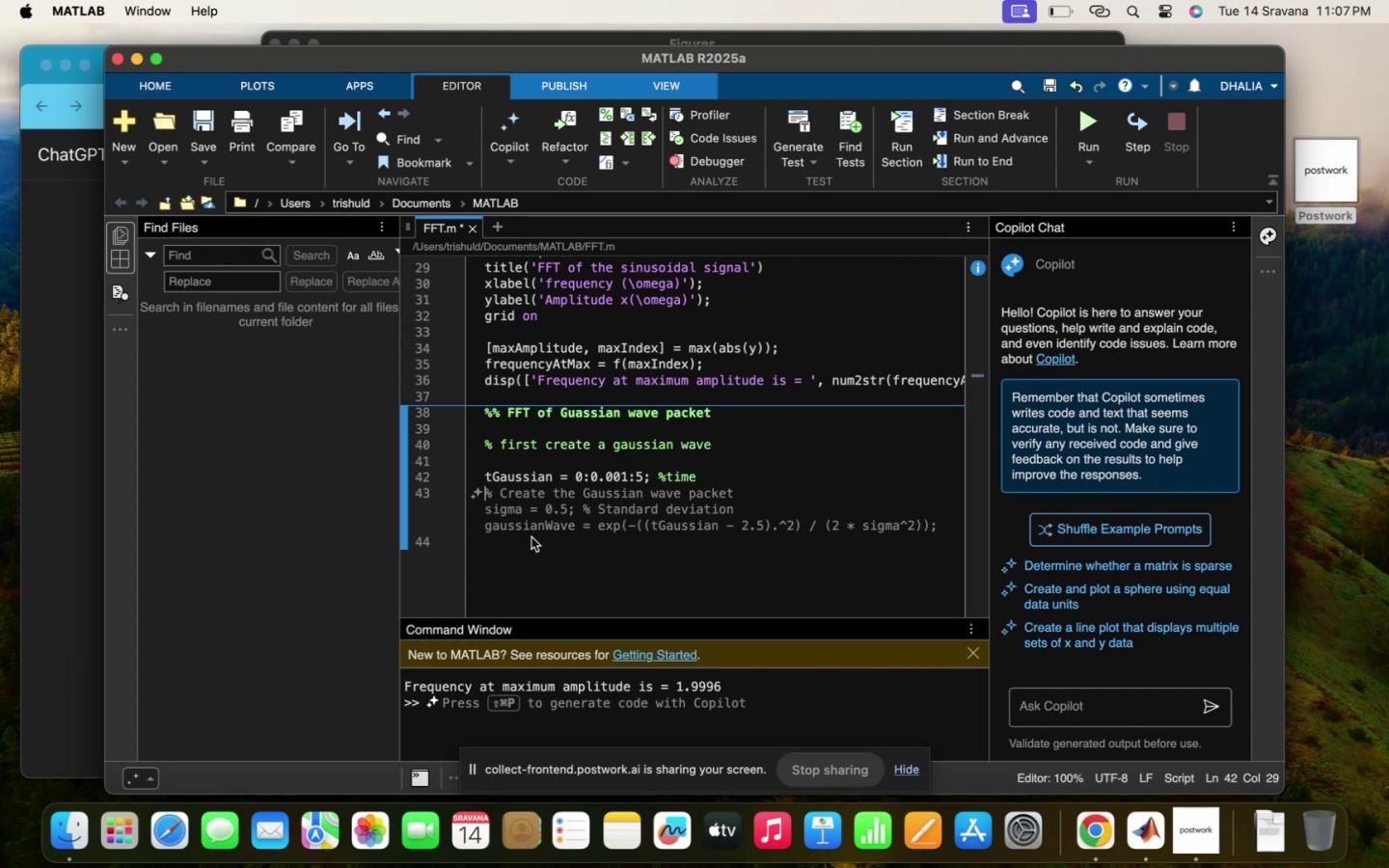 
wait(7.27)
 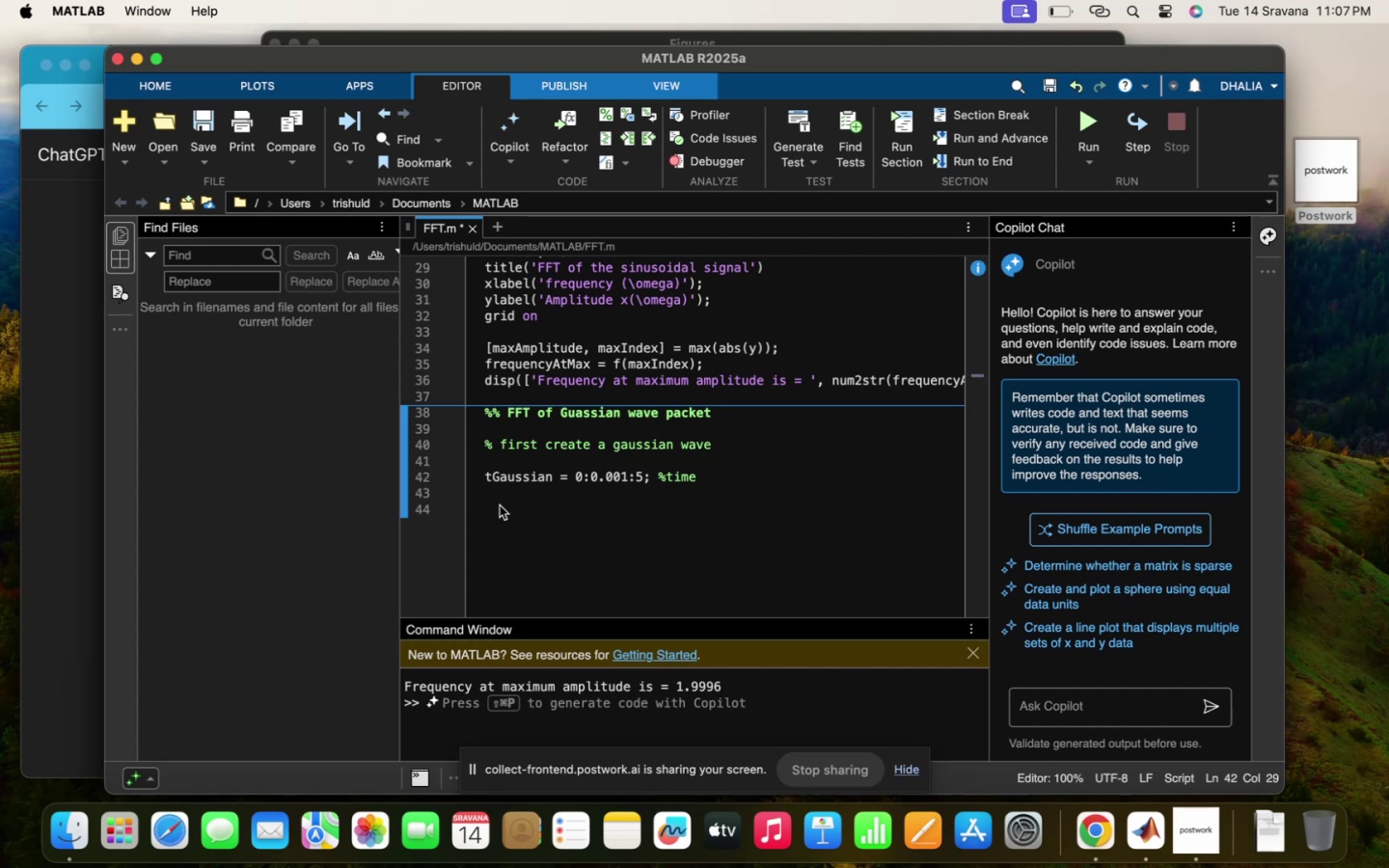 
type(% Create the Gaussi)
 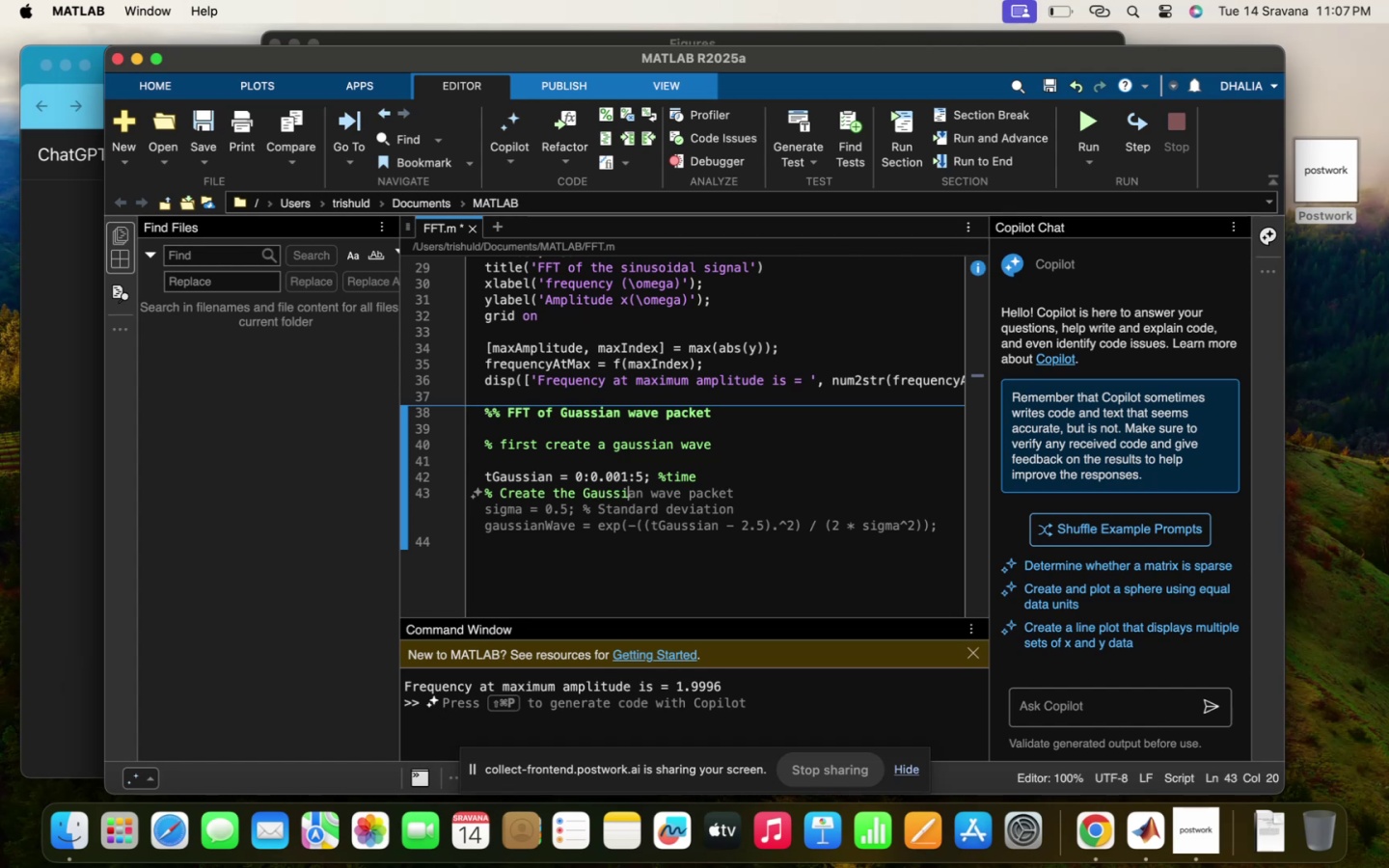 
wait(8.71)
 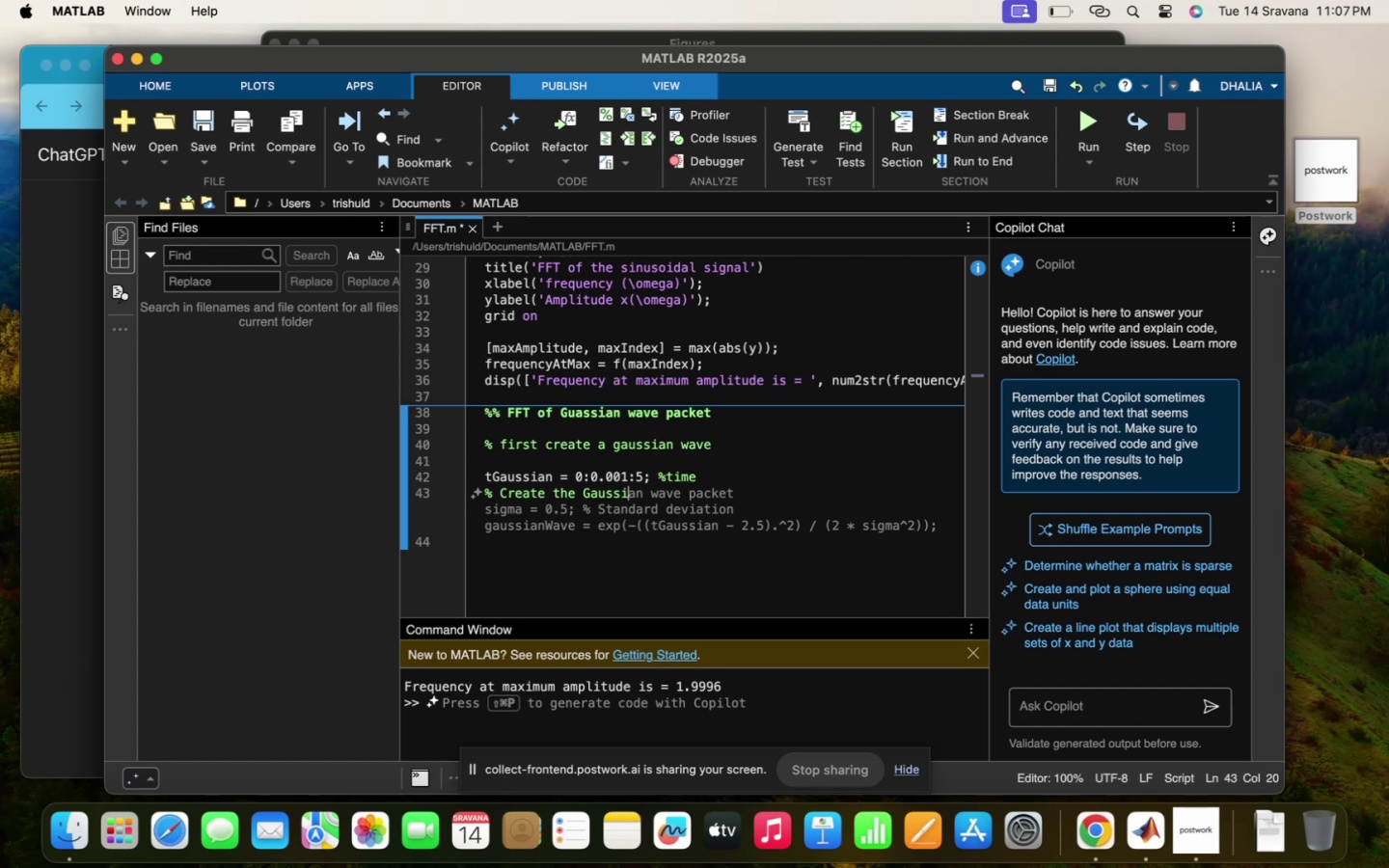 
type(an wave o)
key(Backspace)
type(paket)
 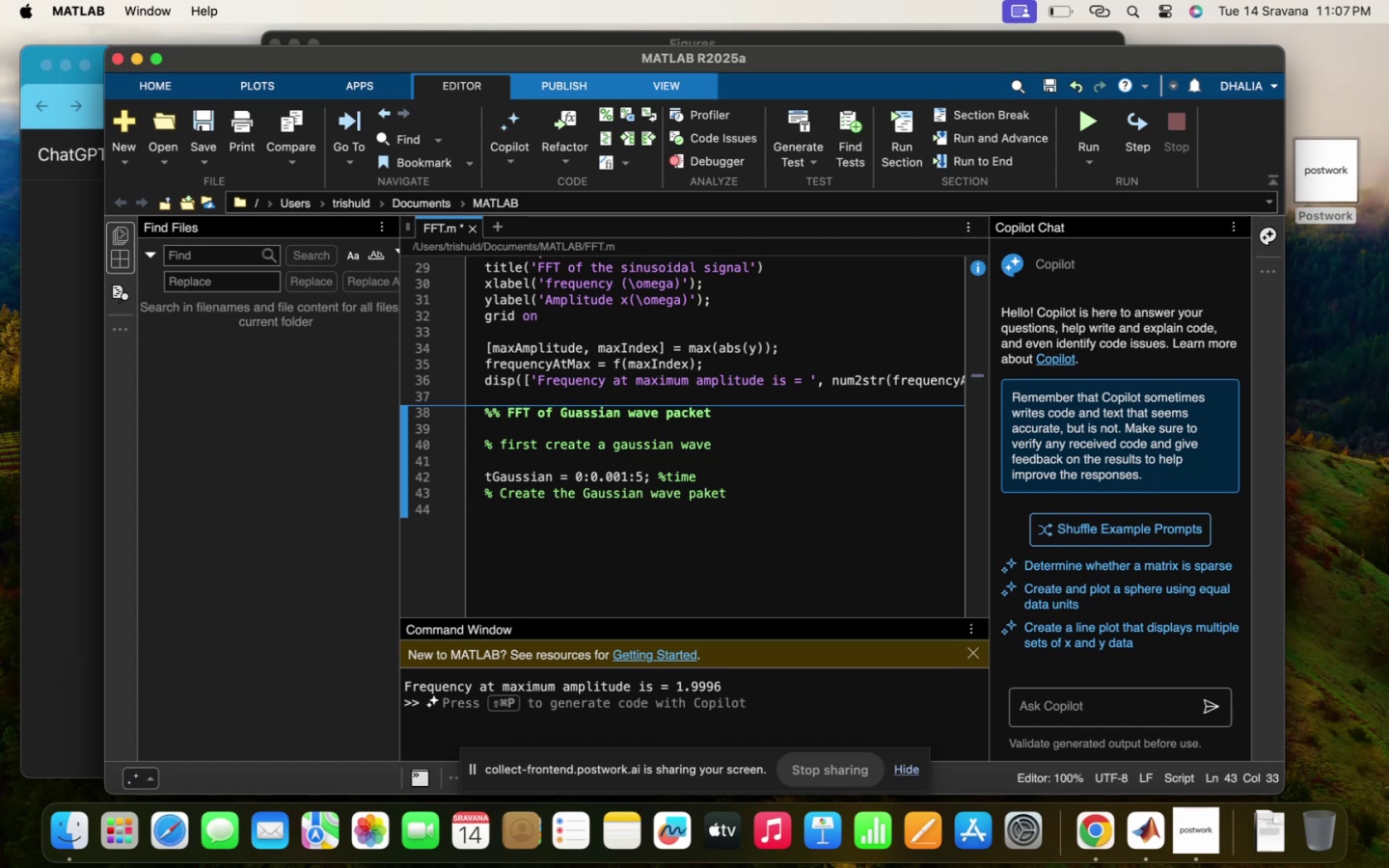 
key(Enter)
 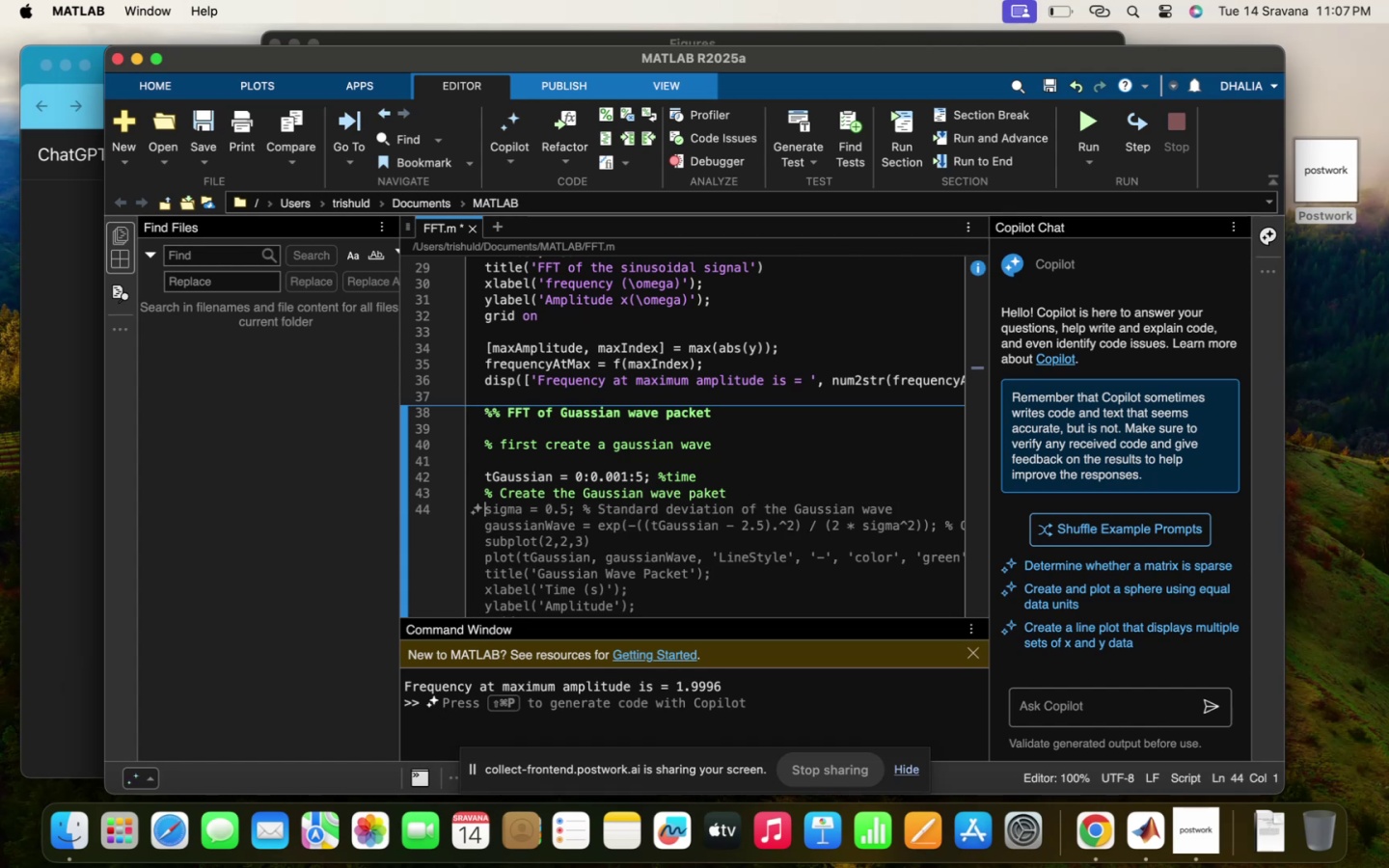 
type(signa =0.5 ;)
key(Backspace)
 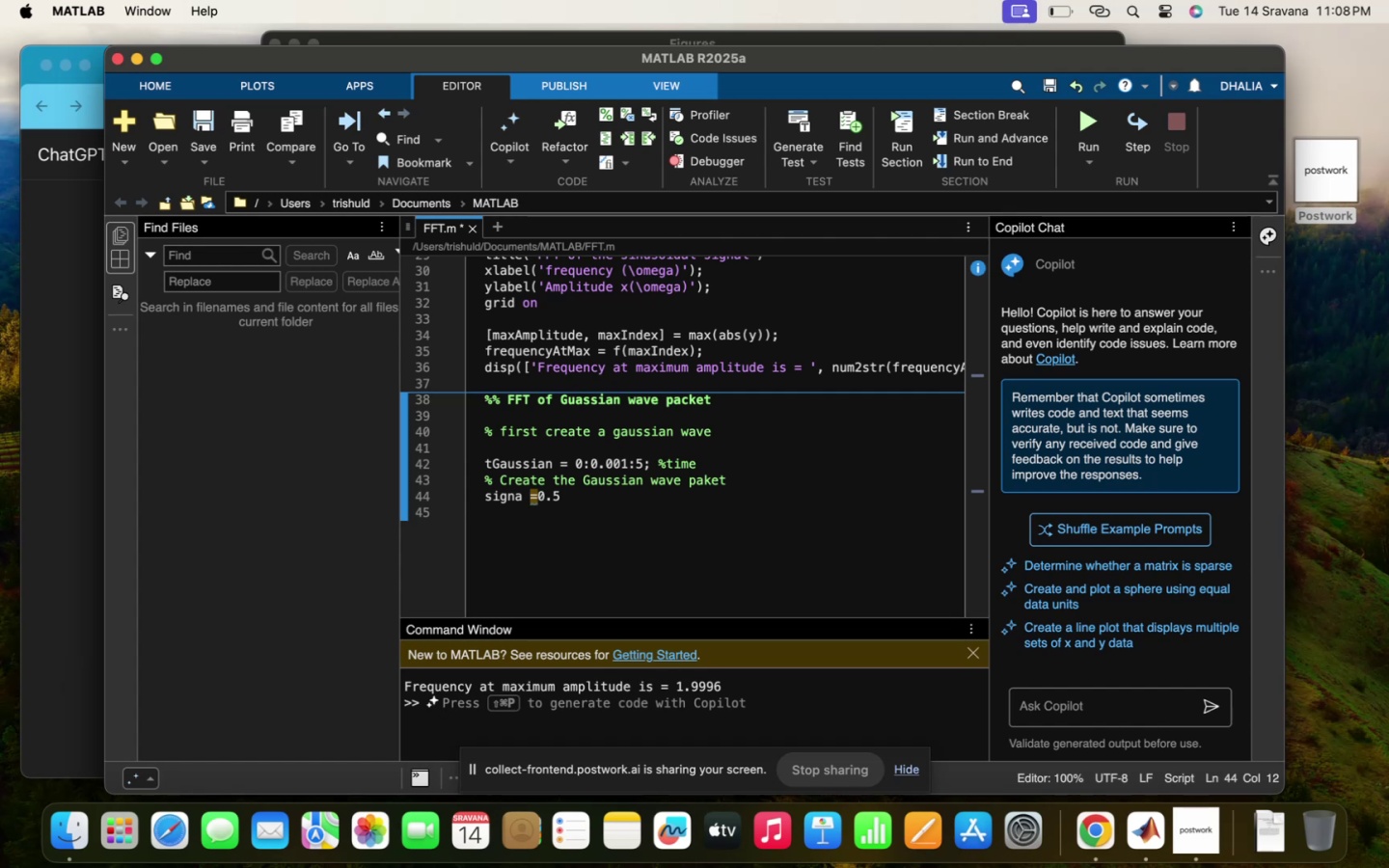 
wait(57.5)
 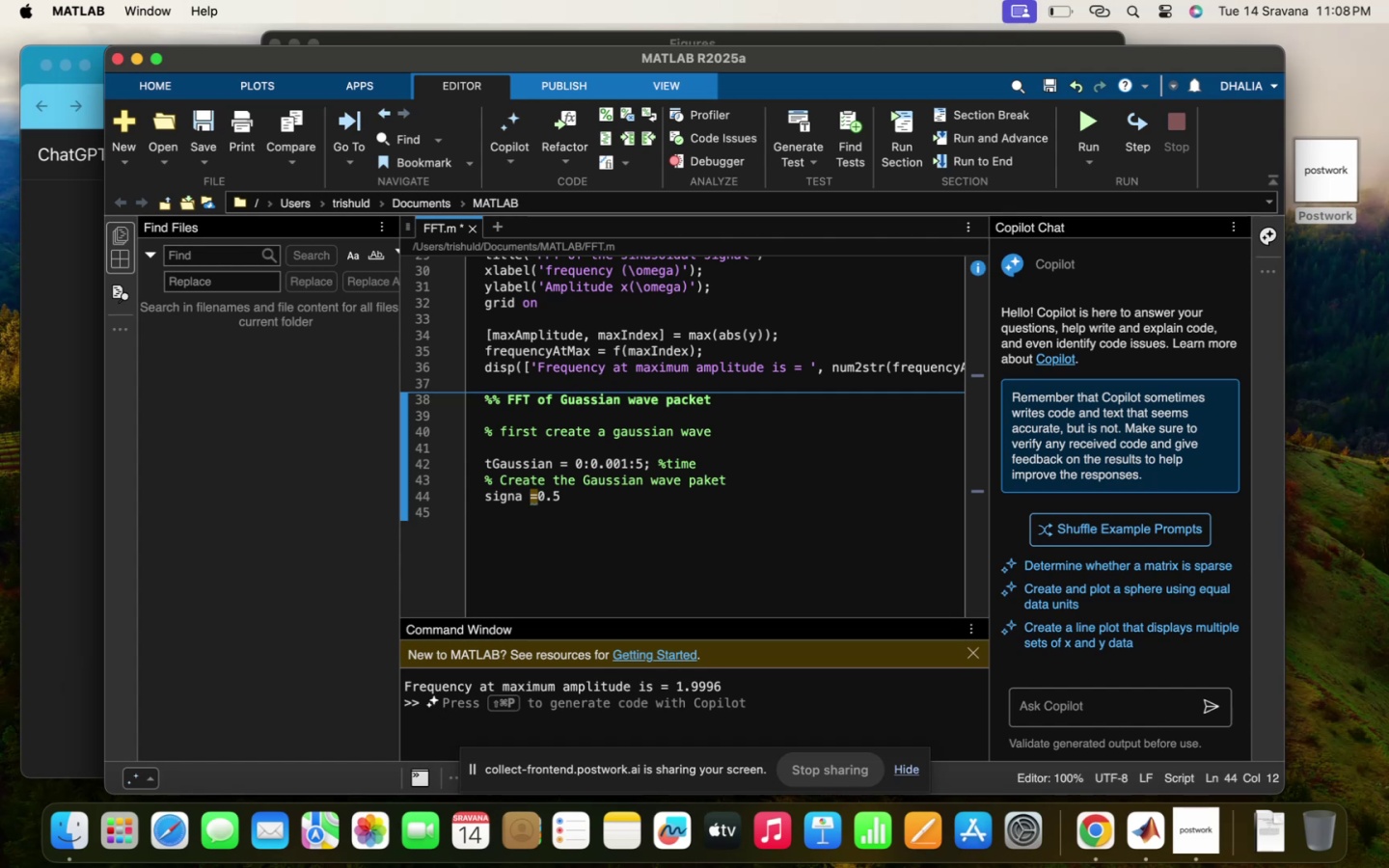 
left_click([542, 498])
 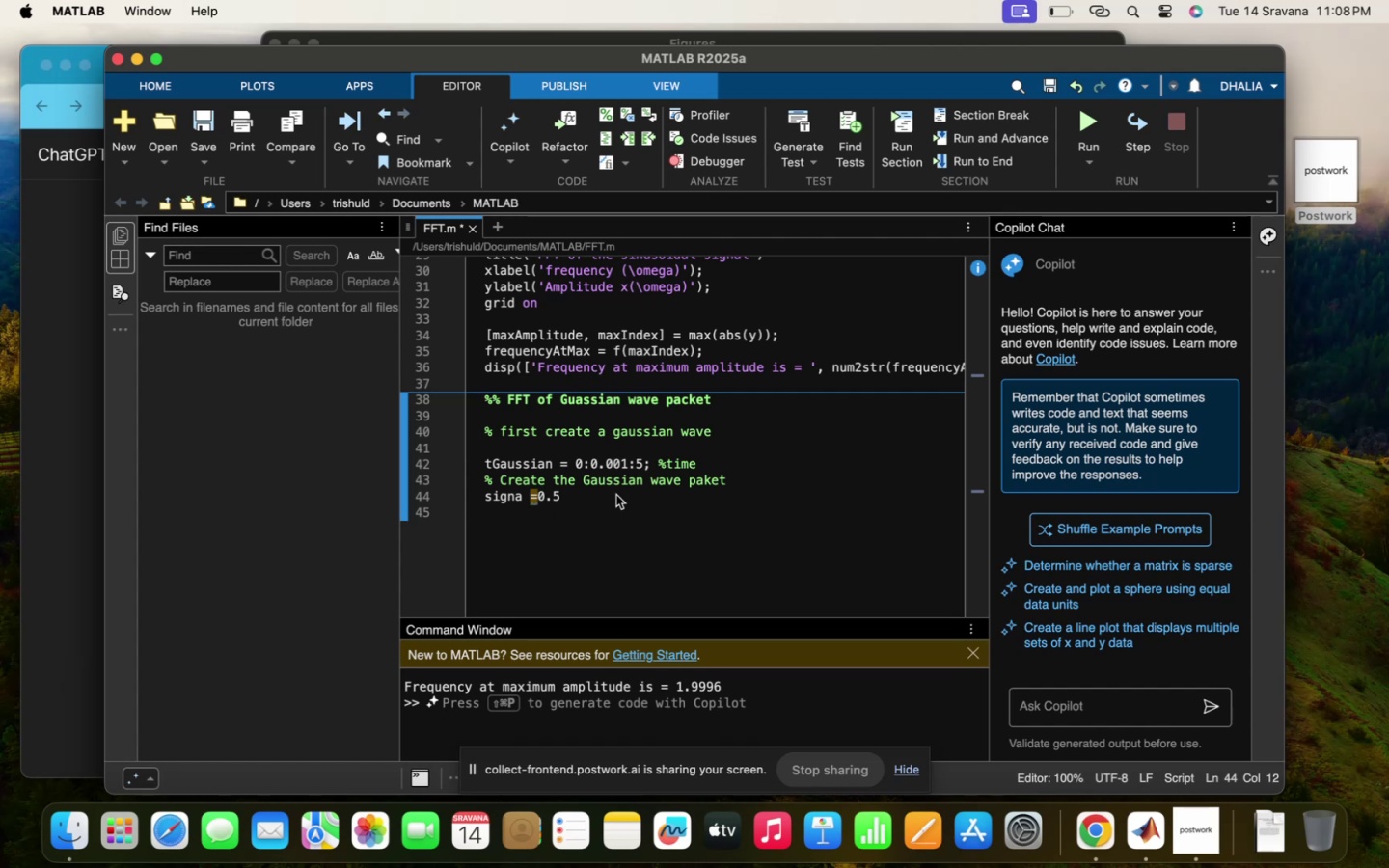 
key(Backspace)
 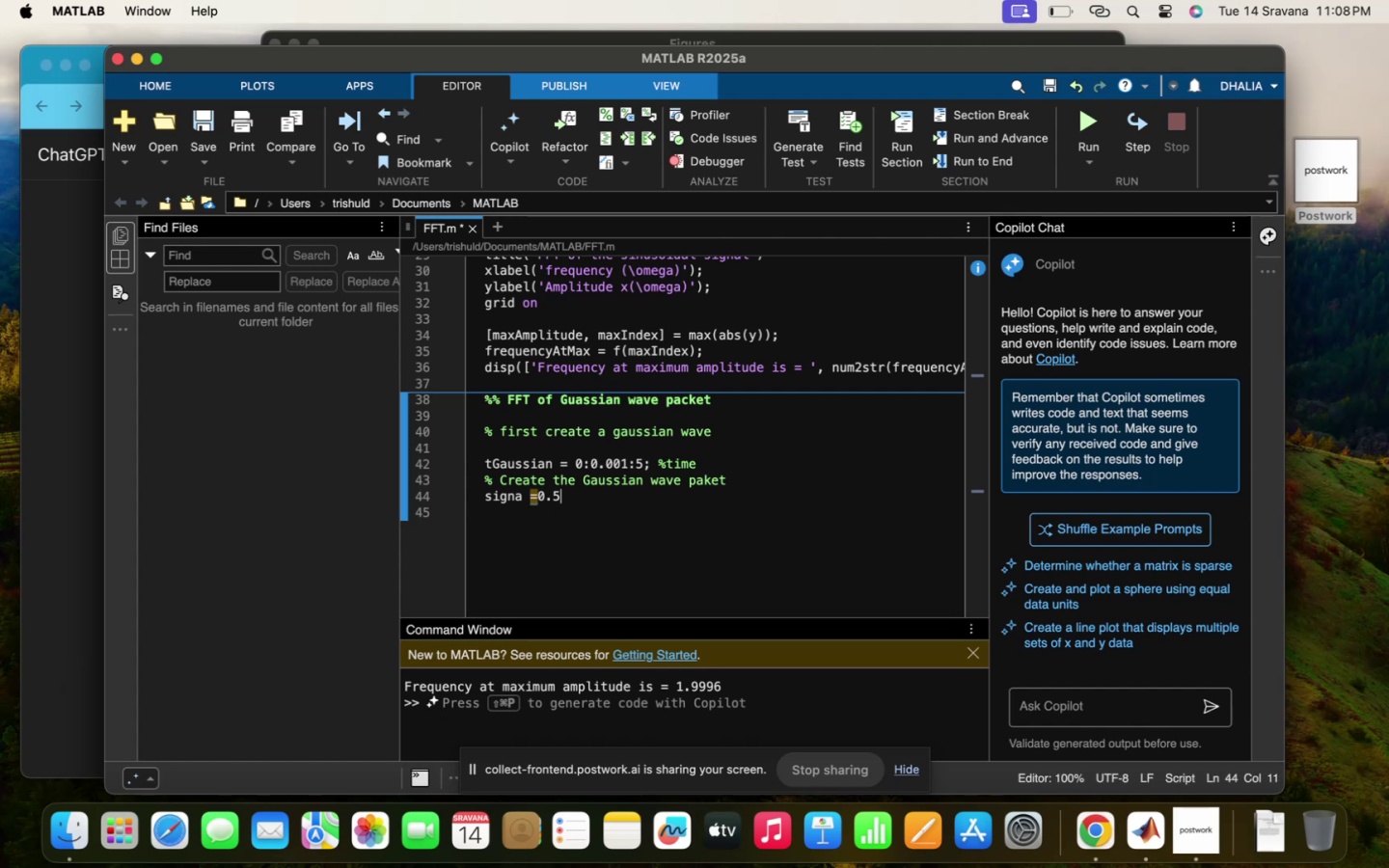 
key(Semicolon)
 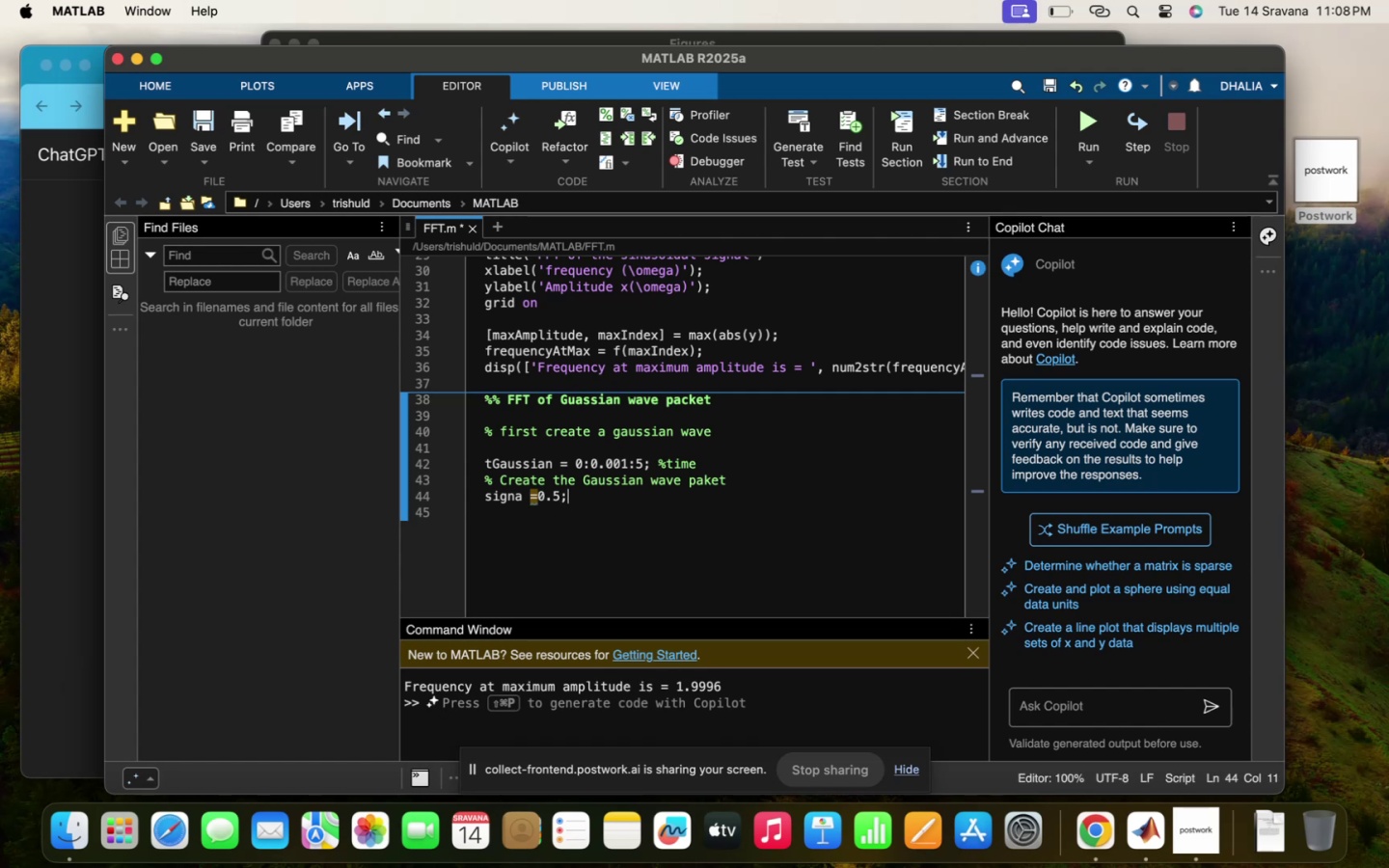 
key(Enter)
 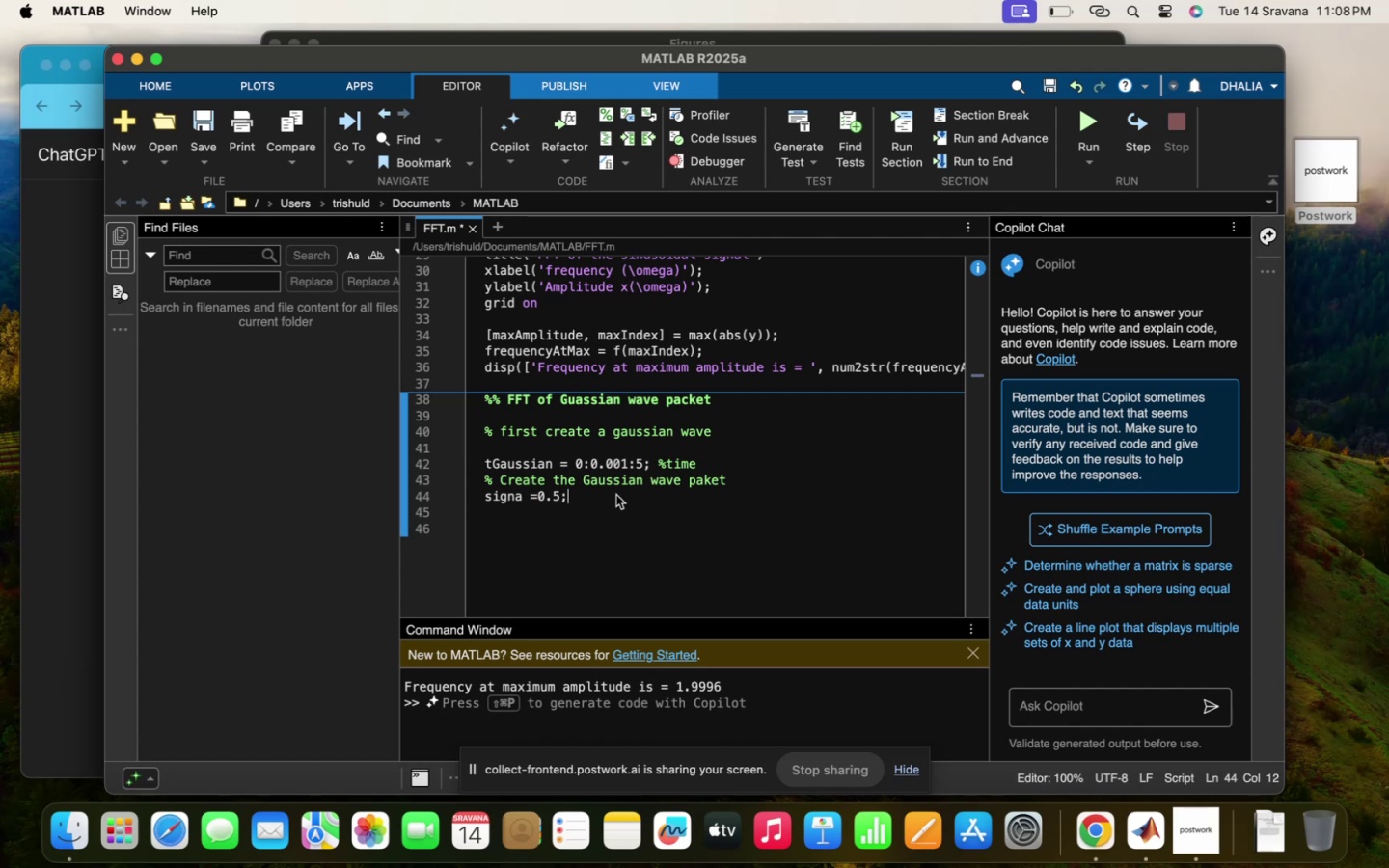 
key(Enter)
 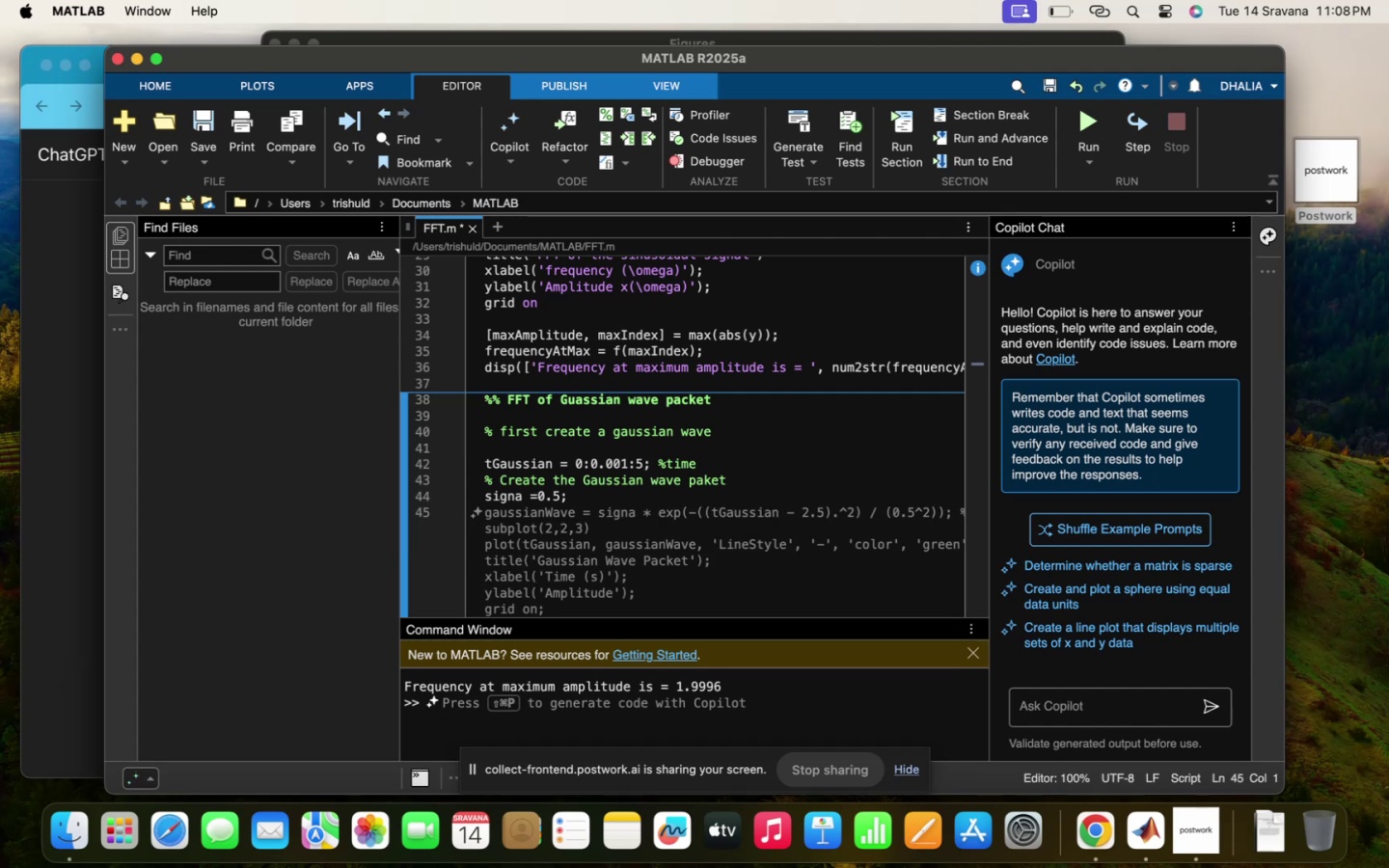 
wait(11.08)
 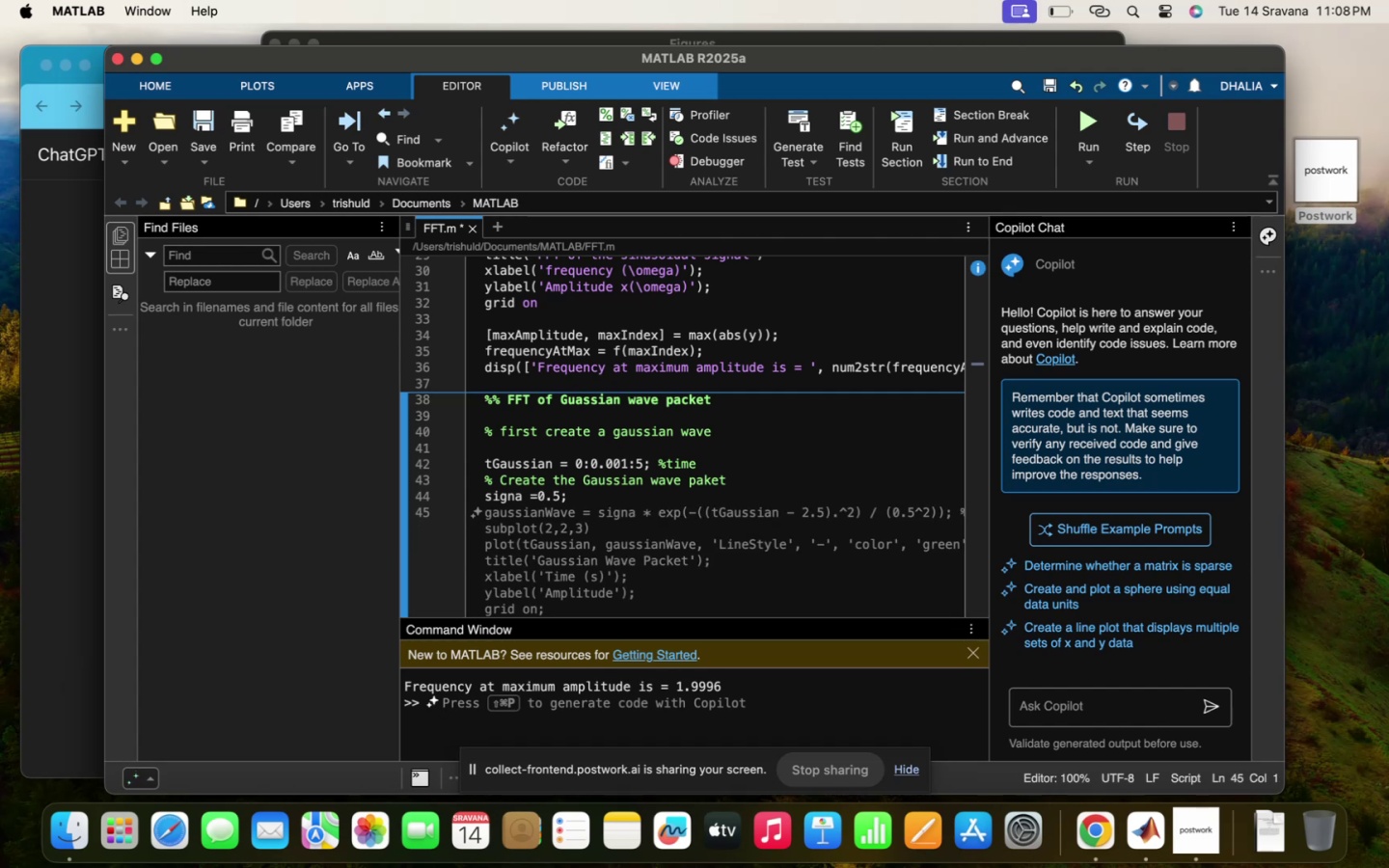 
type(gaussianwave )
key(Backspace)
type(= )
 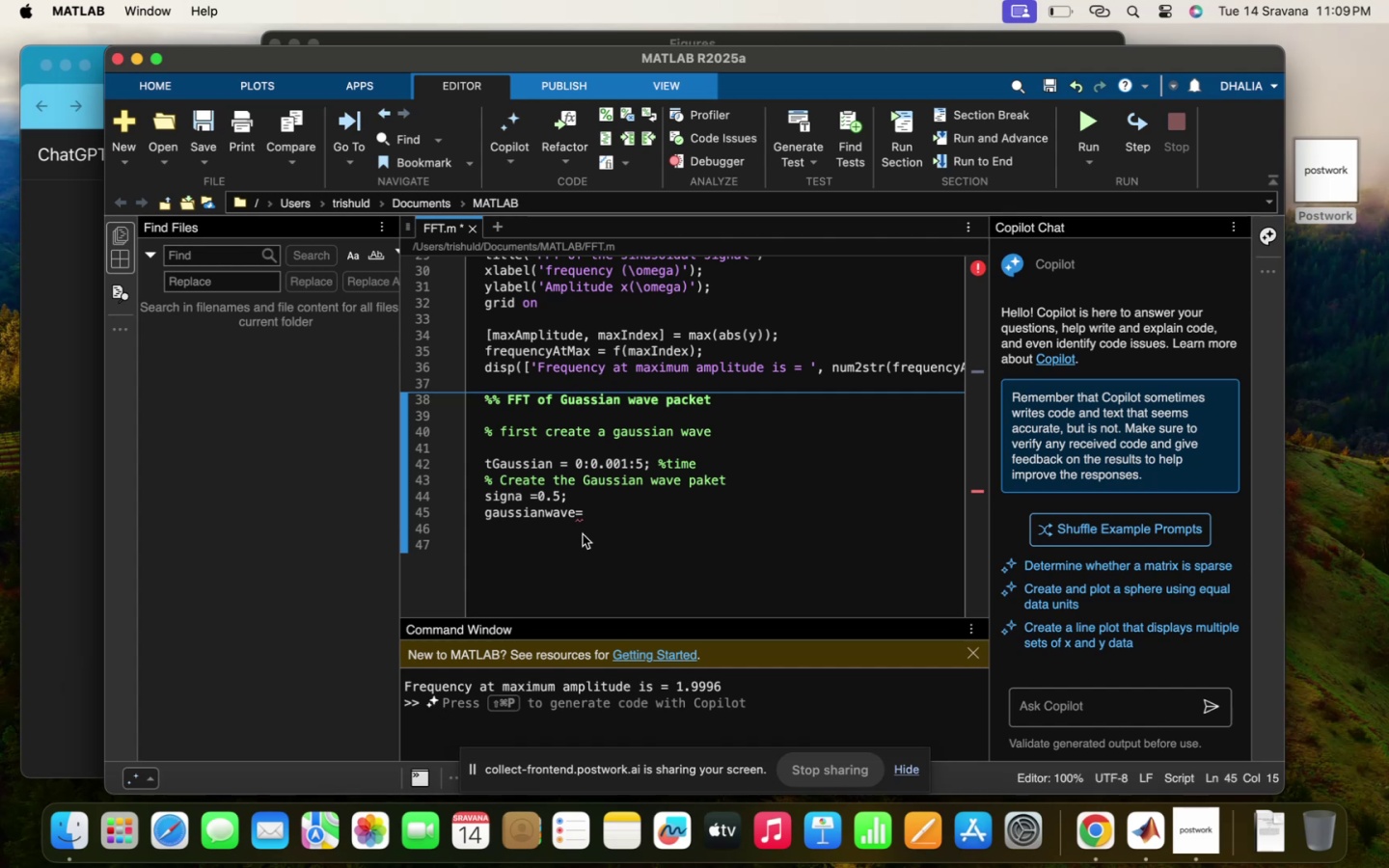 
wait(14.5)
 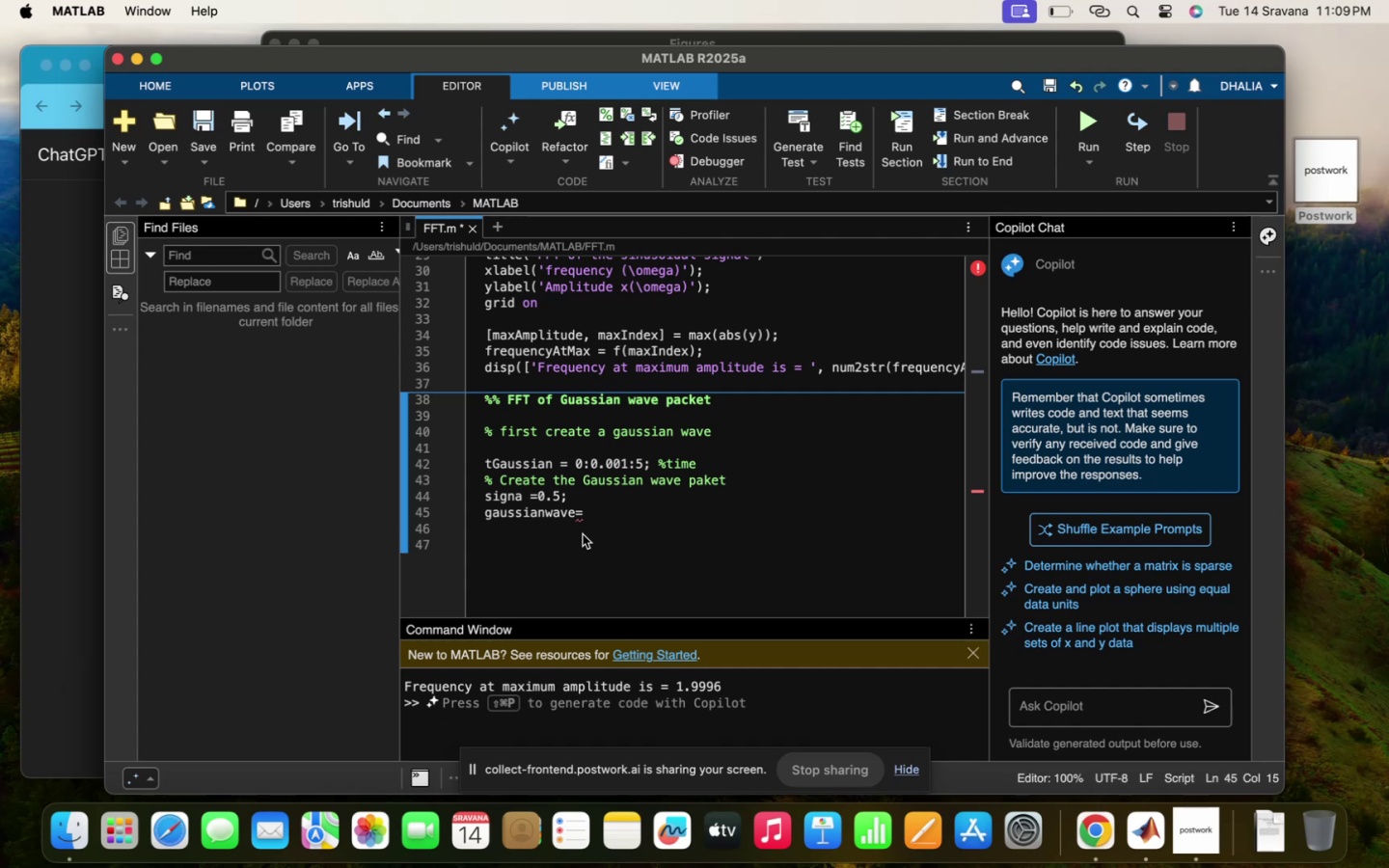 
left_click([568, 610])
 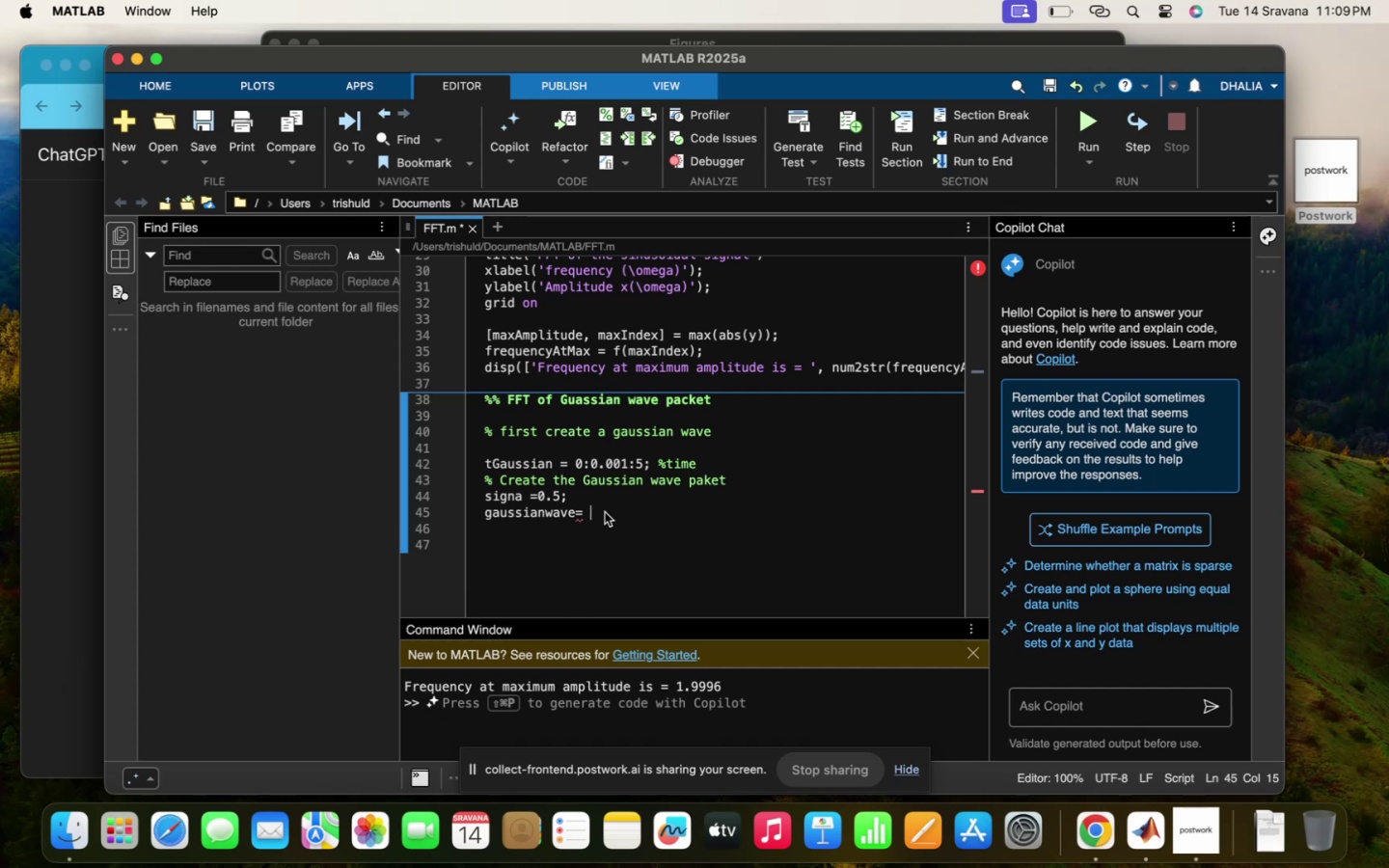 
key(T)
 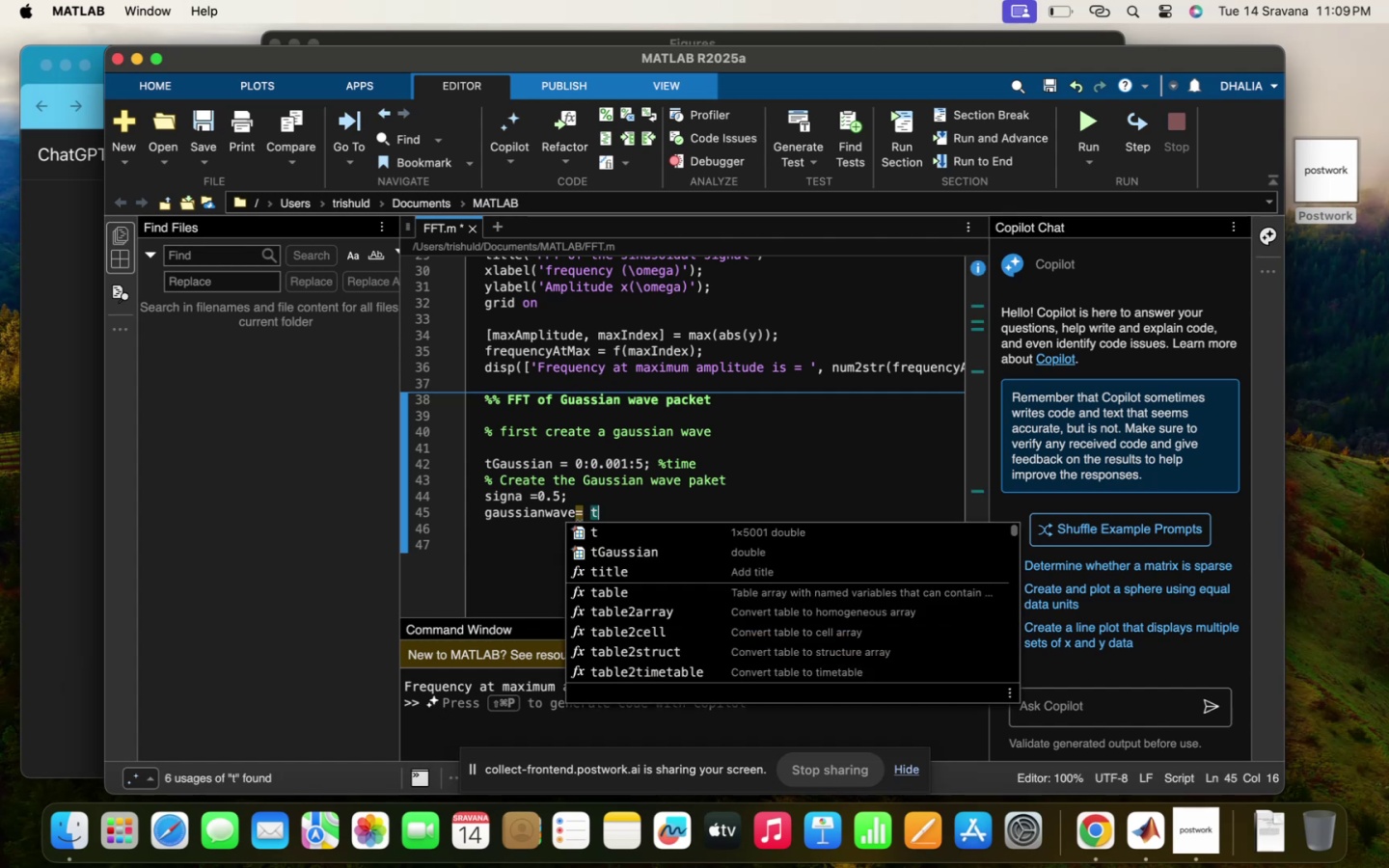 
key(Backspace)
 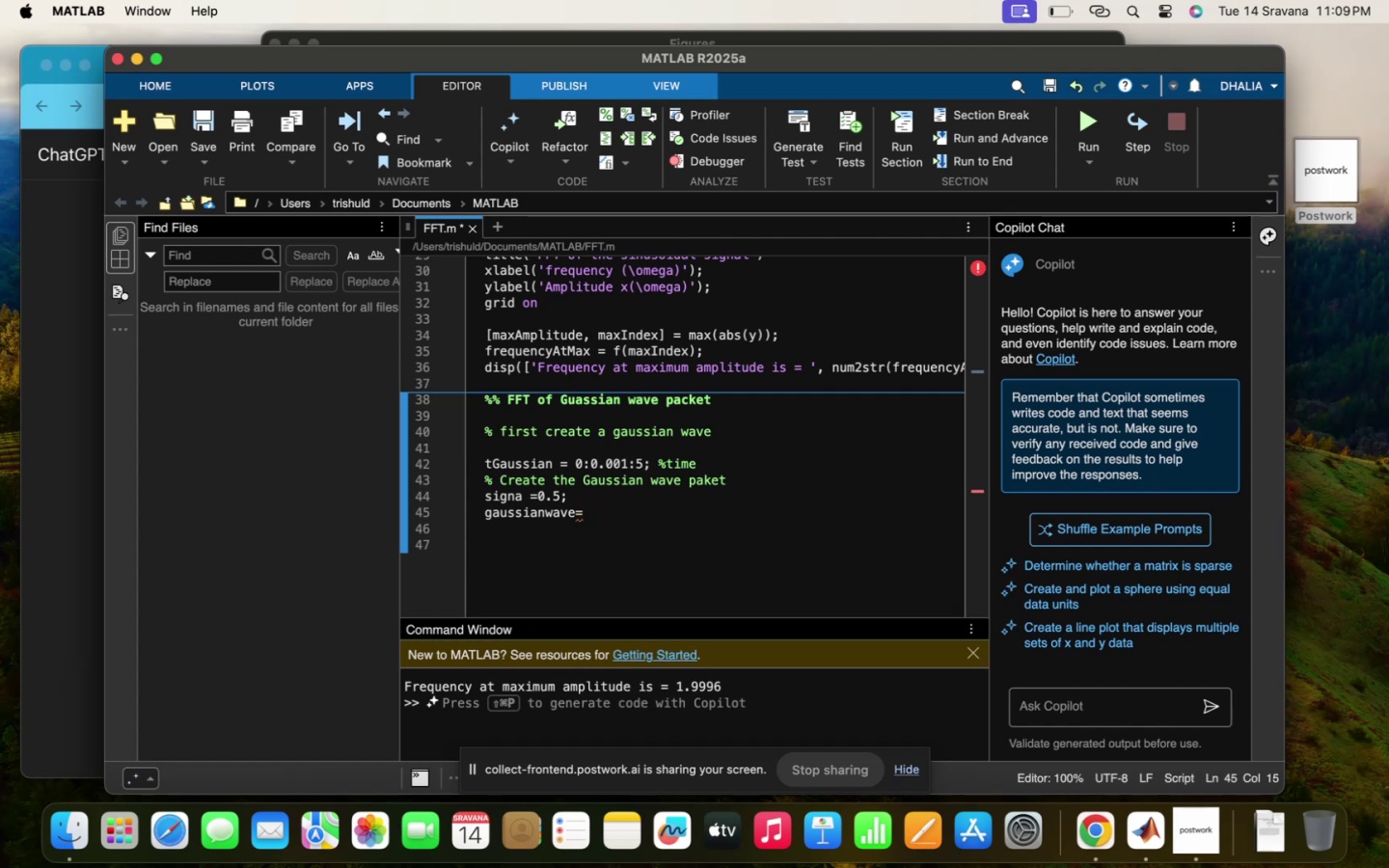 
key(Quote)
 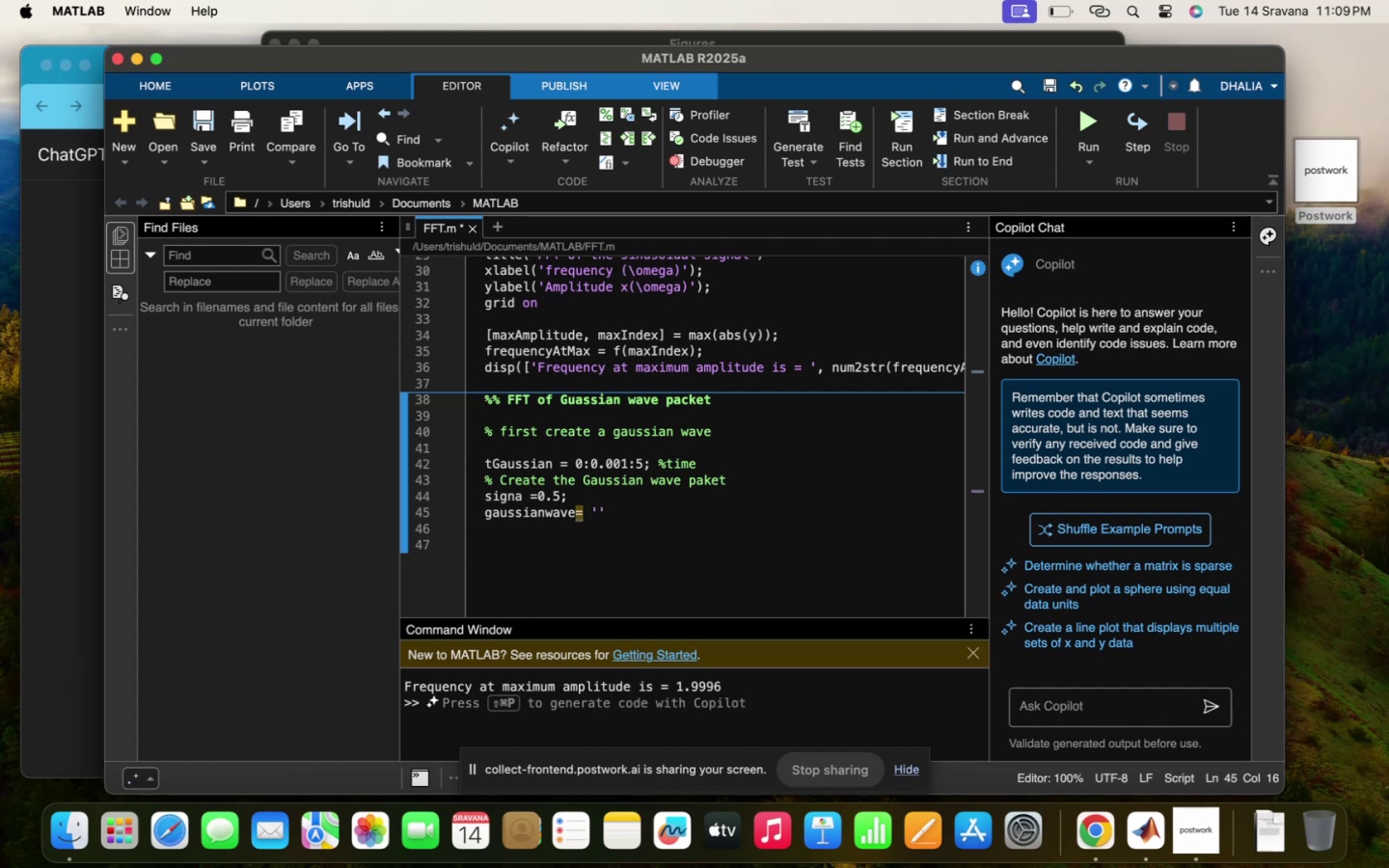 
key(Backspace)
 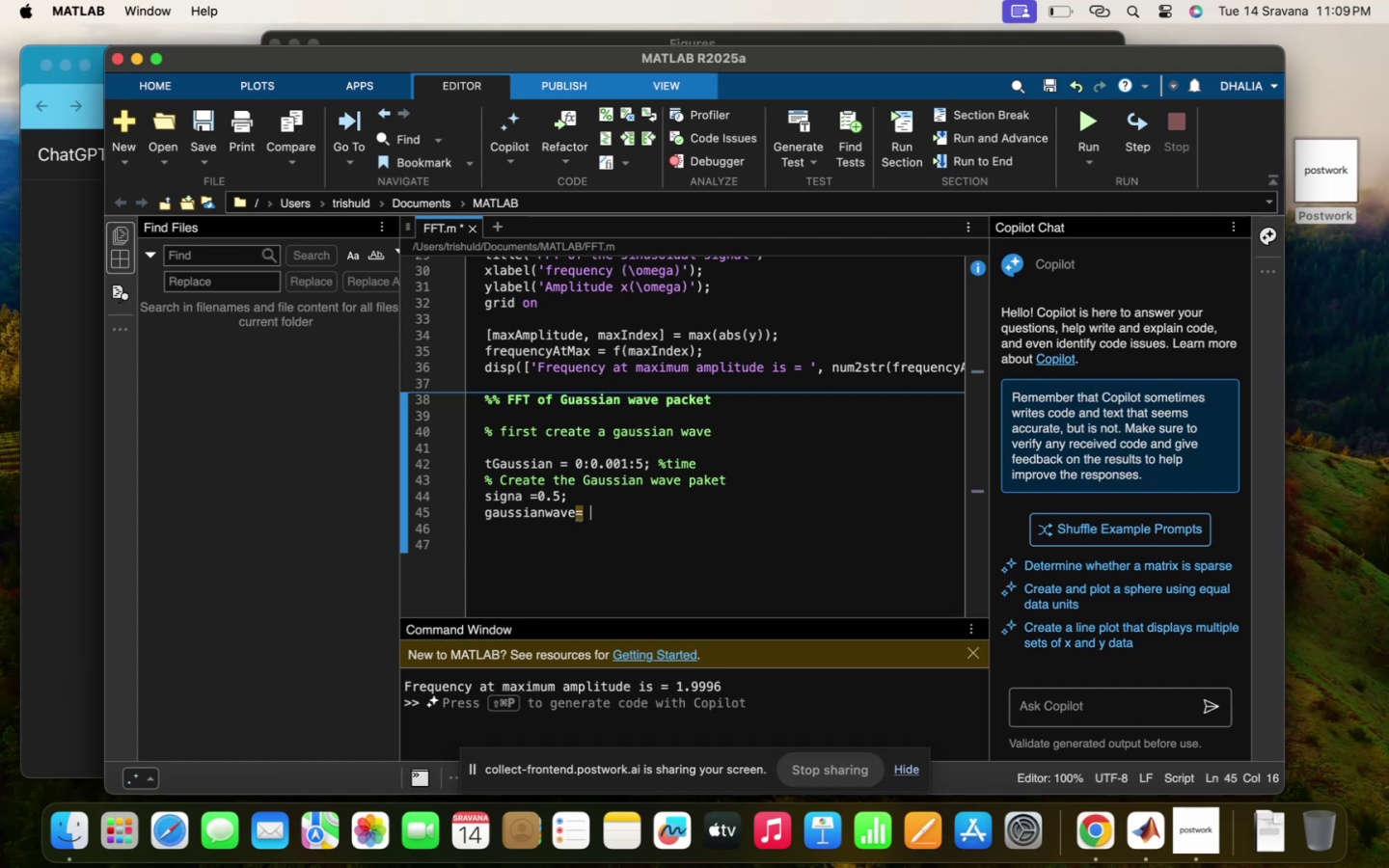 
key(Backspace)
 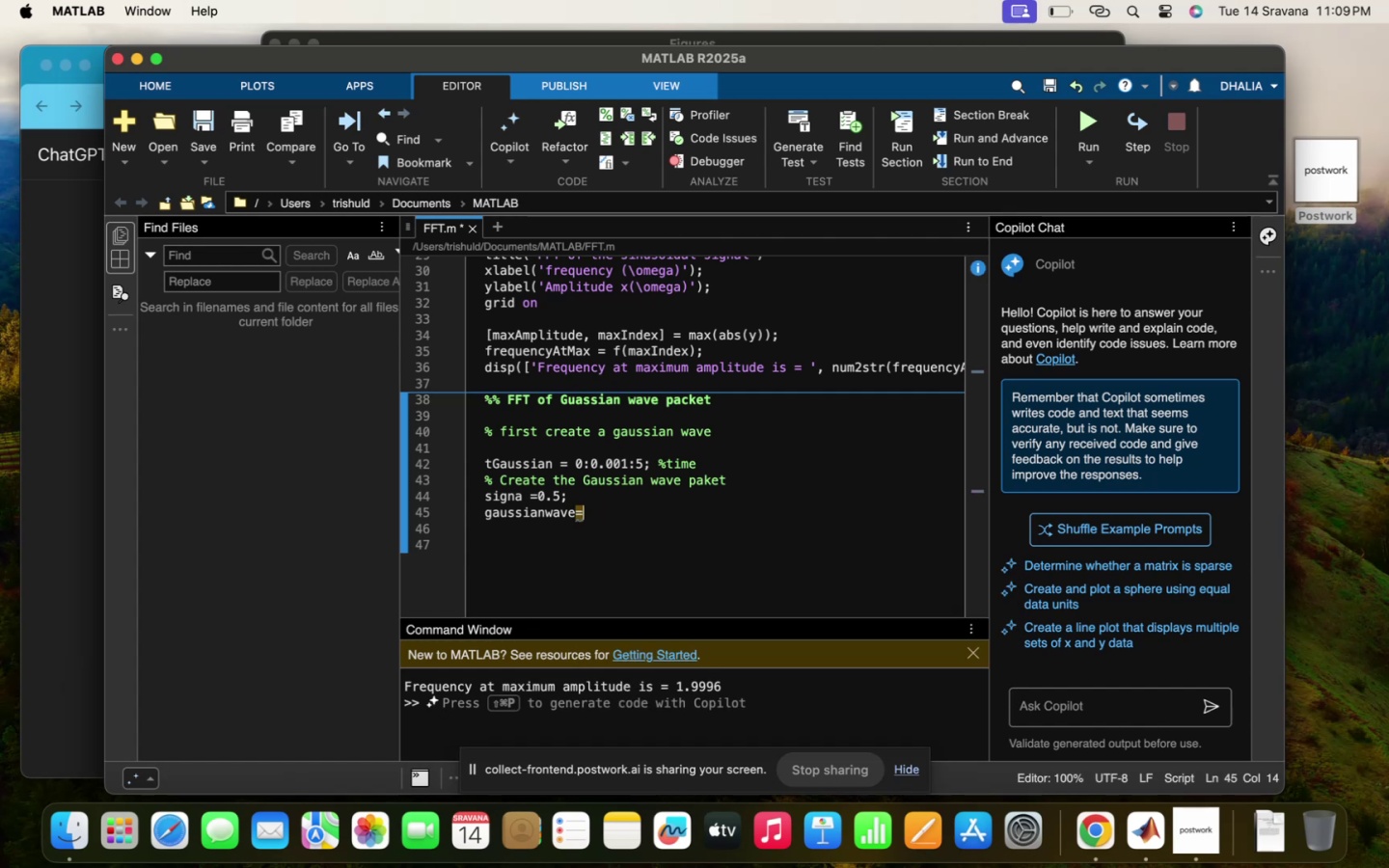 
key(Space)
 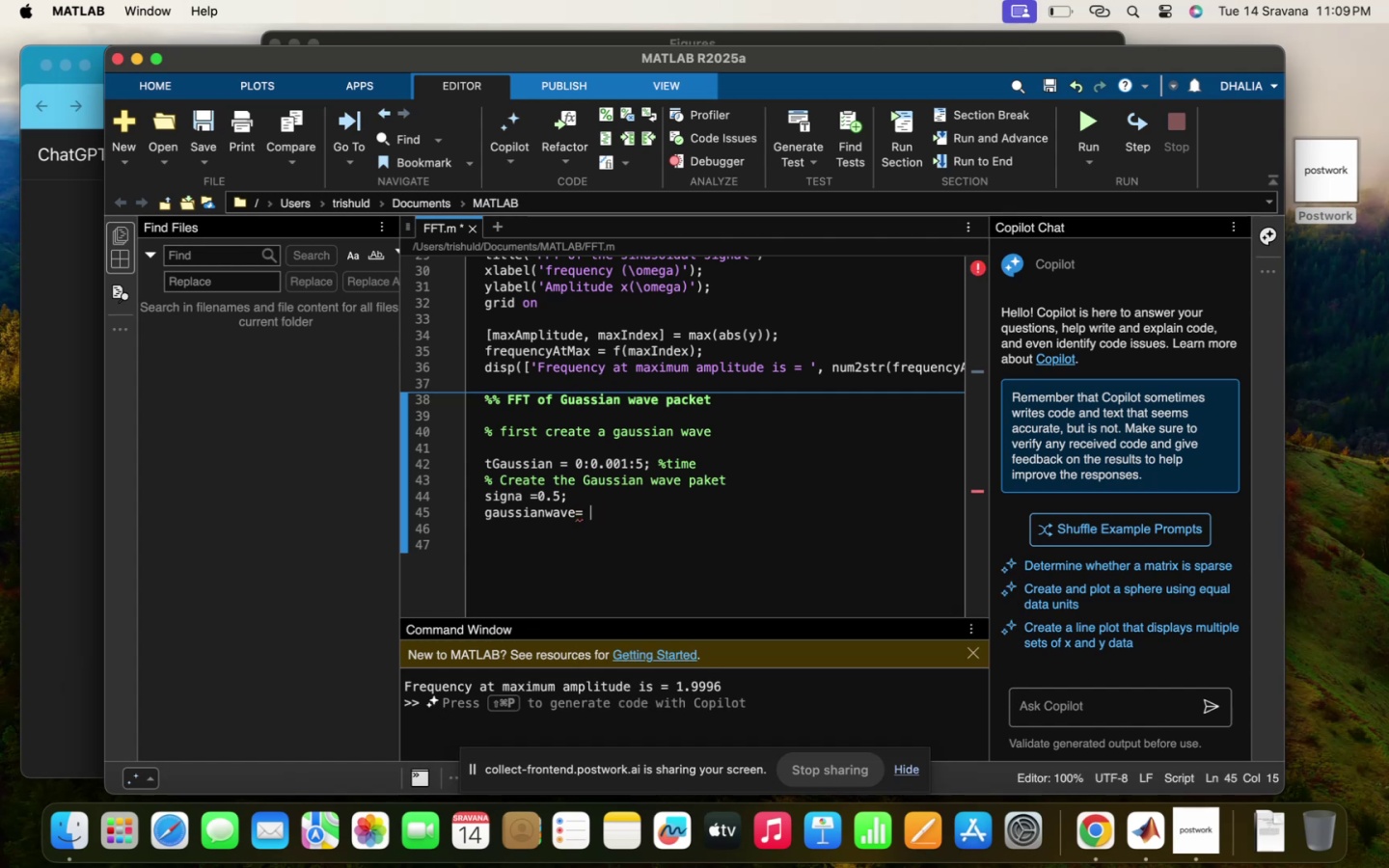 
type(exp)
key(Backspace)
key(Backspace)
key(Backspace)
 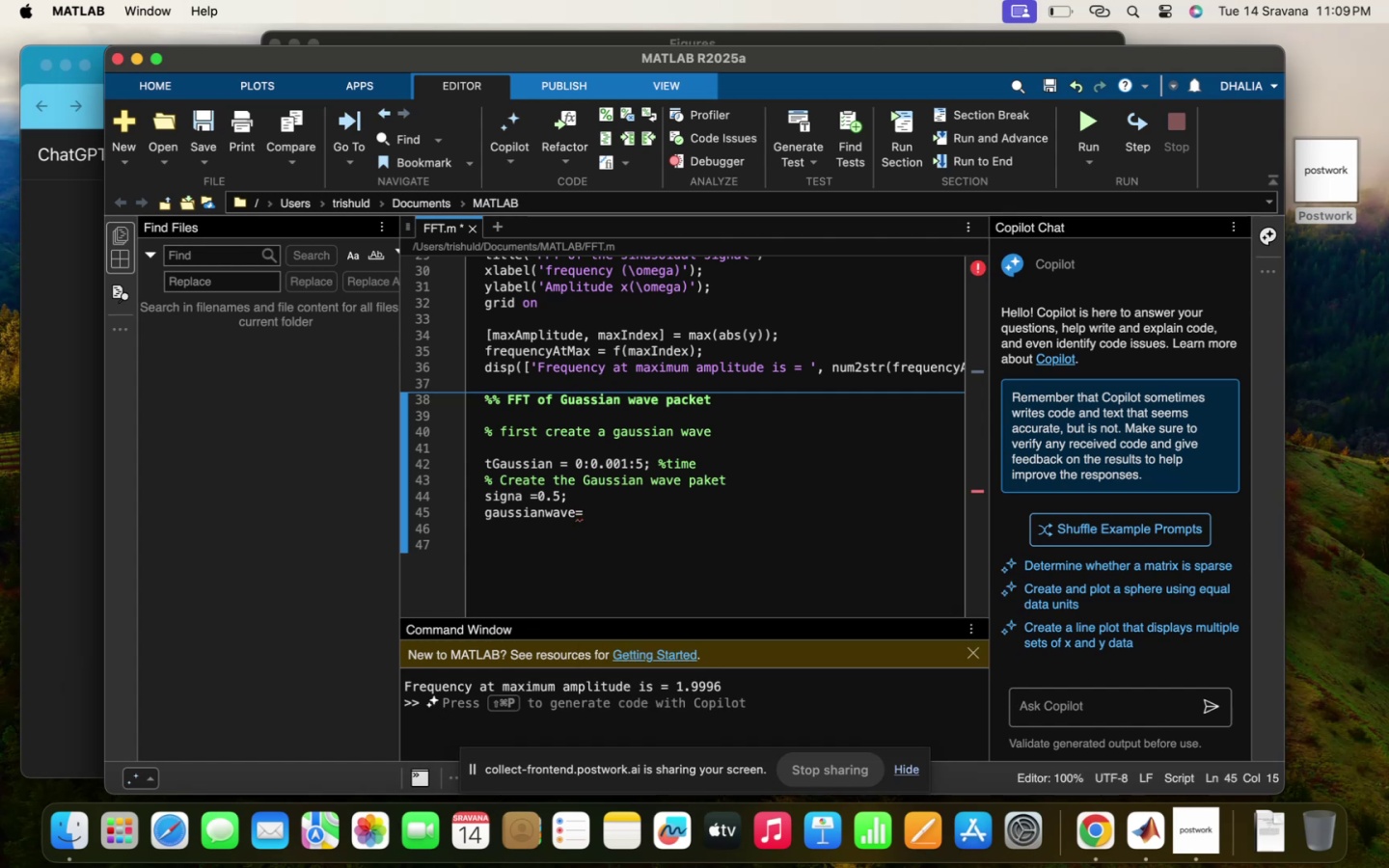 
scroll: coordinate [670, 435], scroll_direction: up, amount: 125.0
 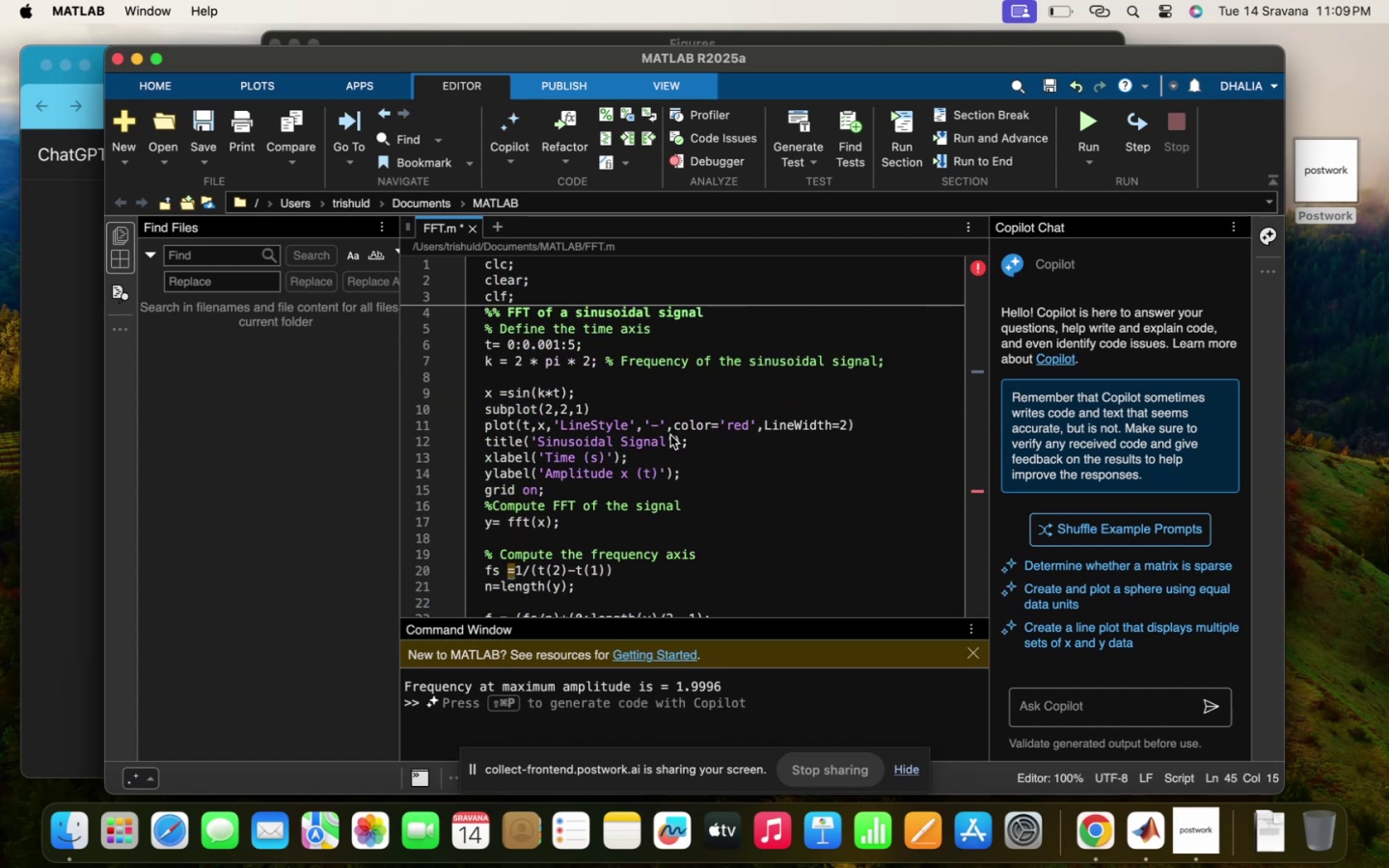 
scroll: coordinate [670, 435], scroll_direction: down, amount: 173.0
 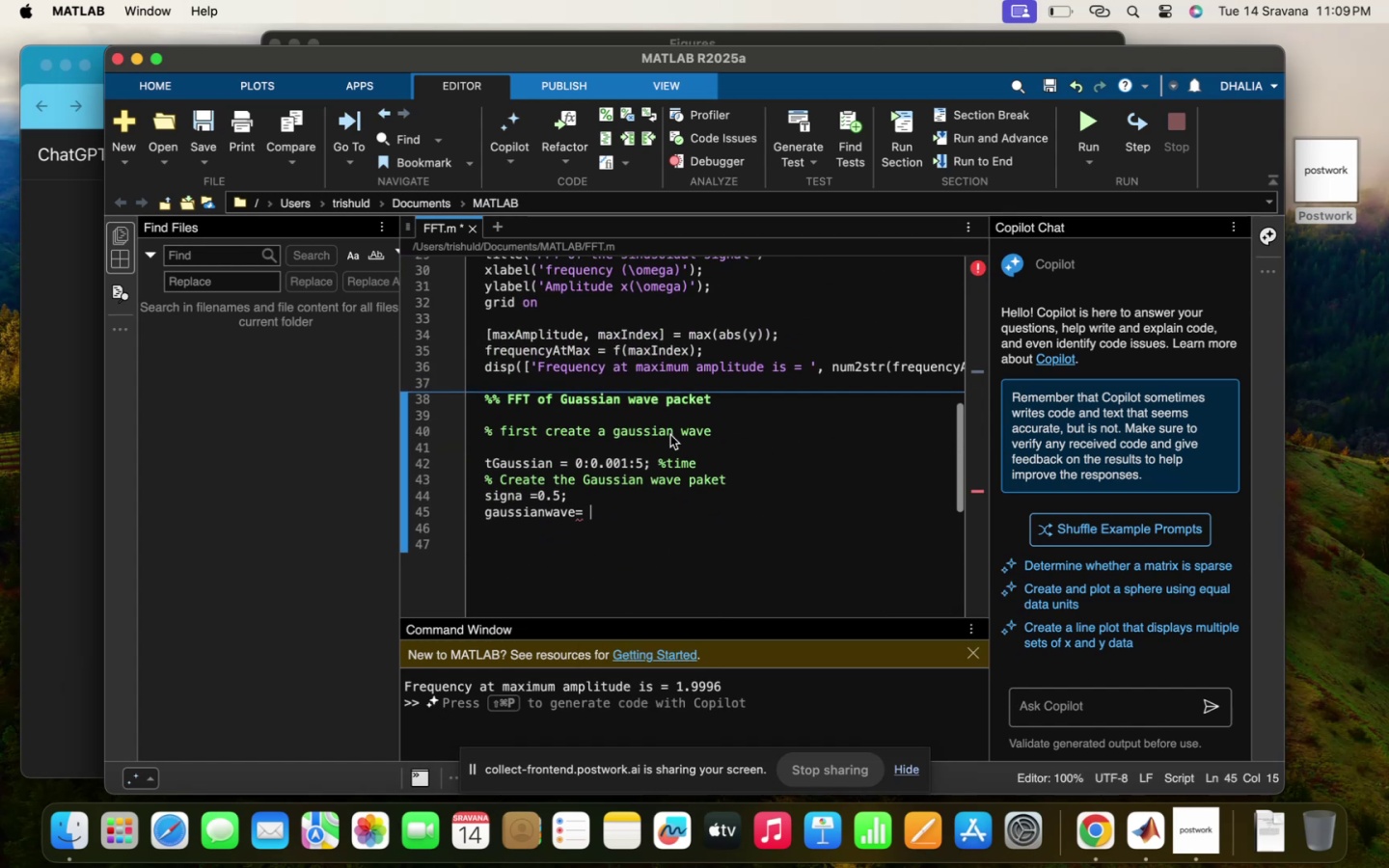 
type(x.*sin()
key(Backspace)
key(Backspace)
key(Backspace)
key(Backspace)
type(exp(-(t-t)
 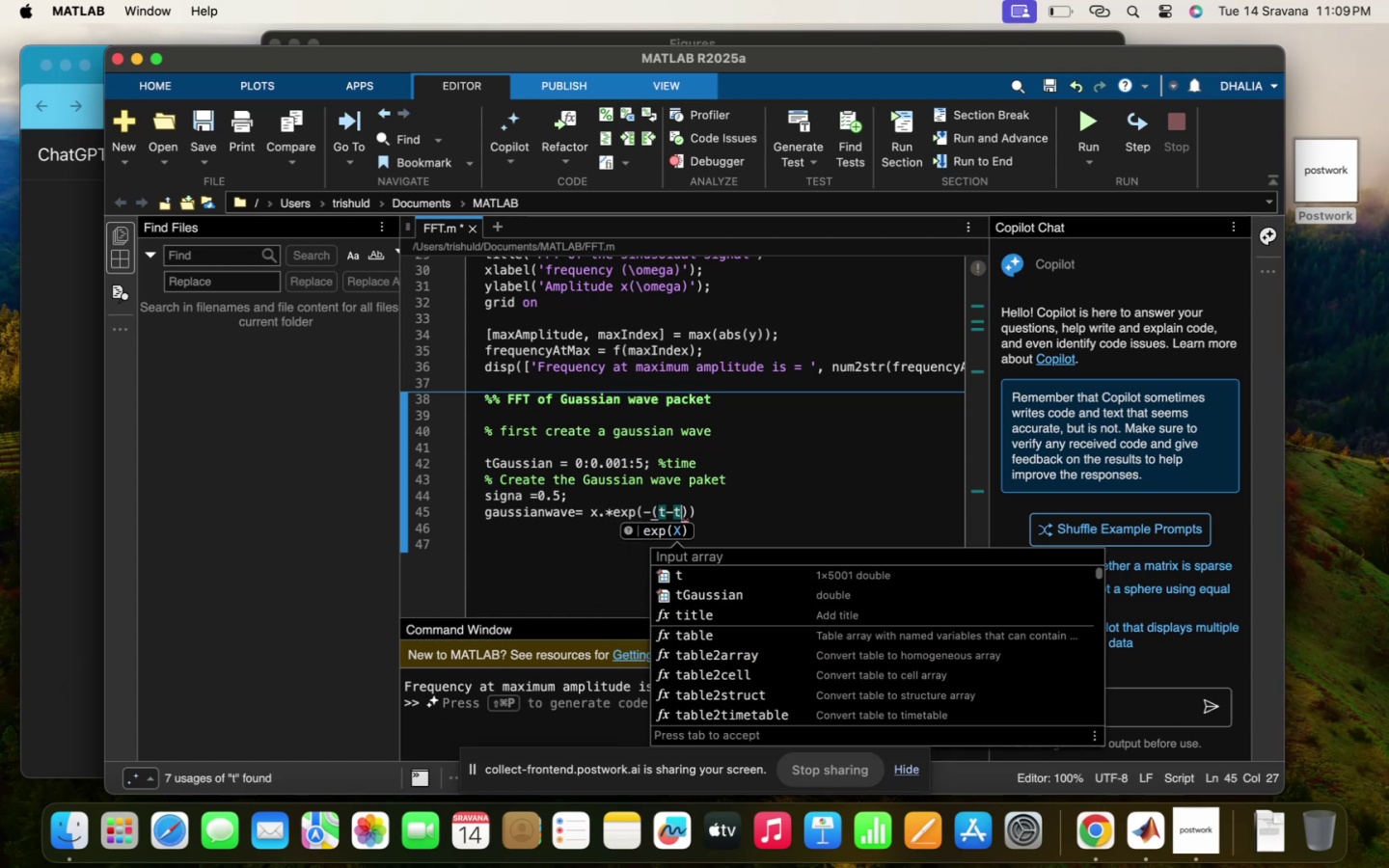 
wait(10.29)
 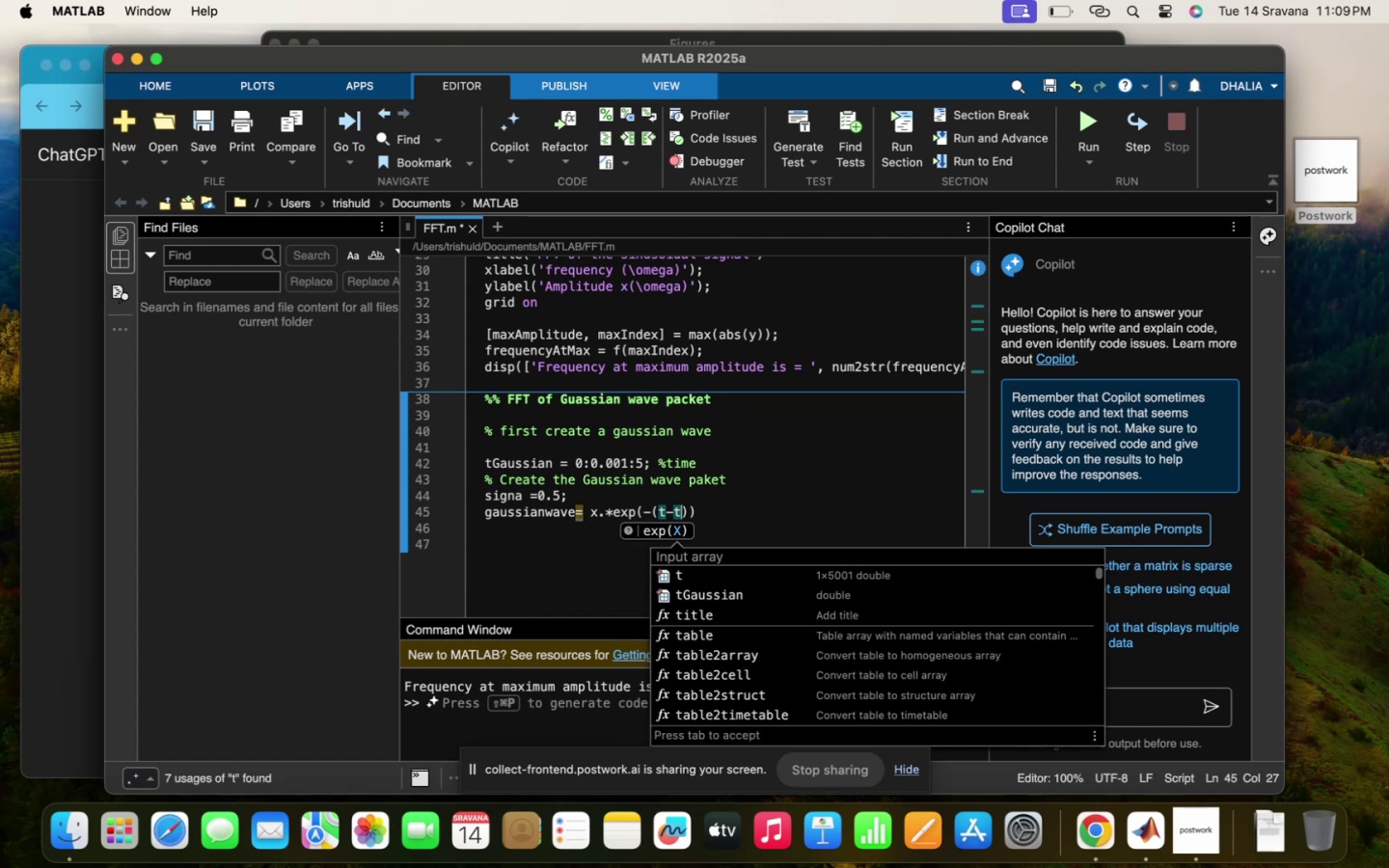 
left_click([754, 517])
 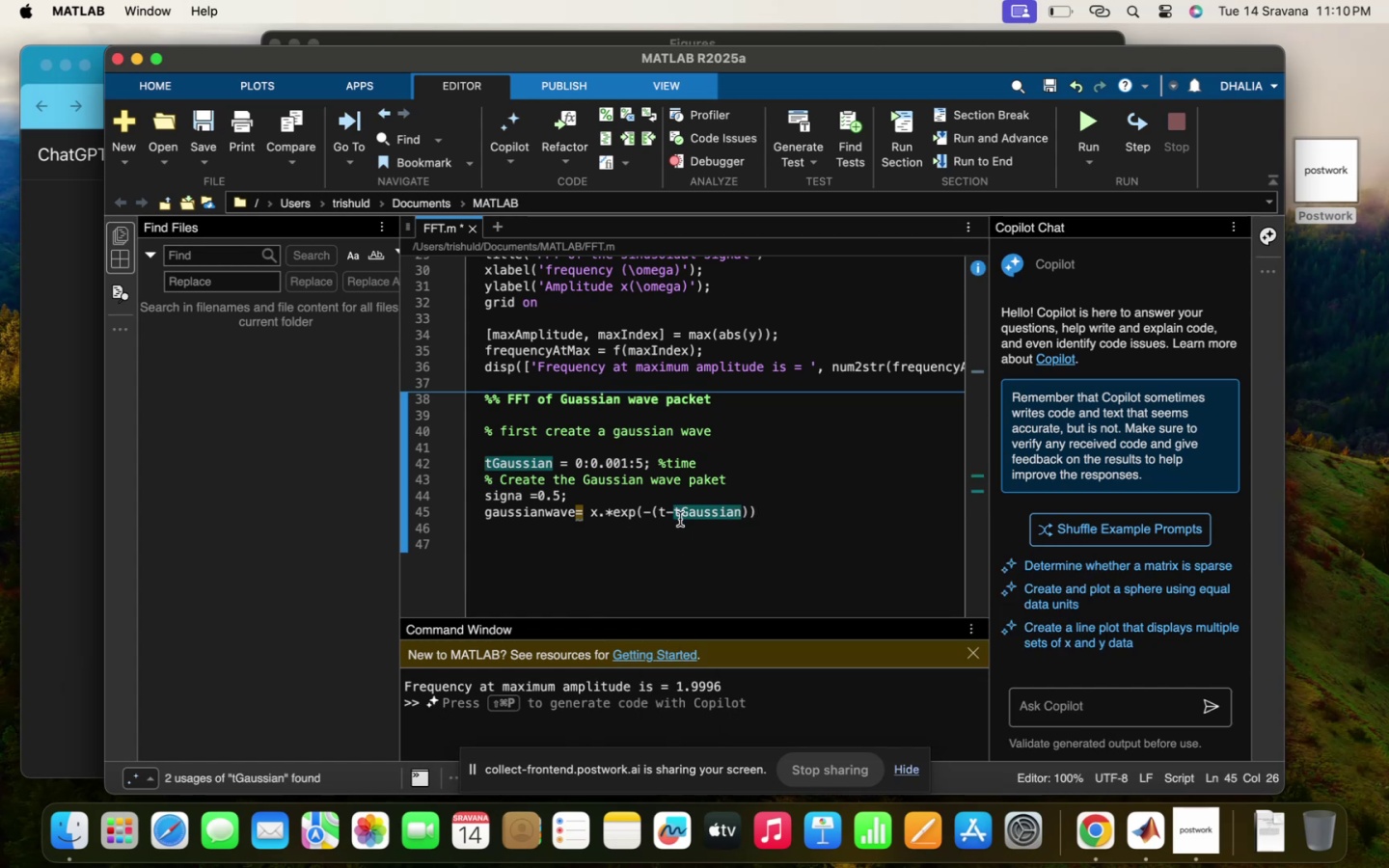 
wait(6.22)
 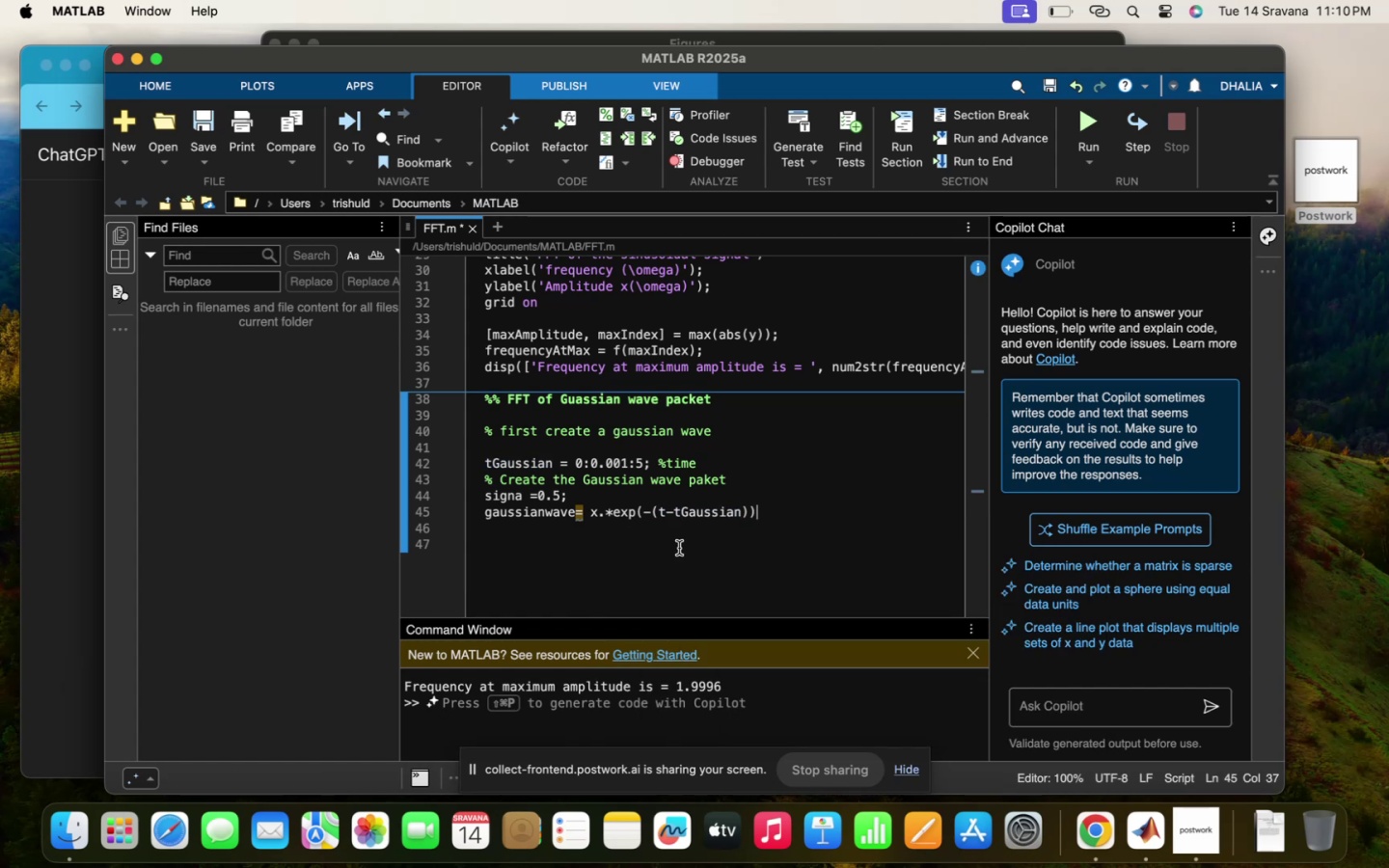 
left_click([752, 509])
 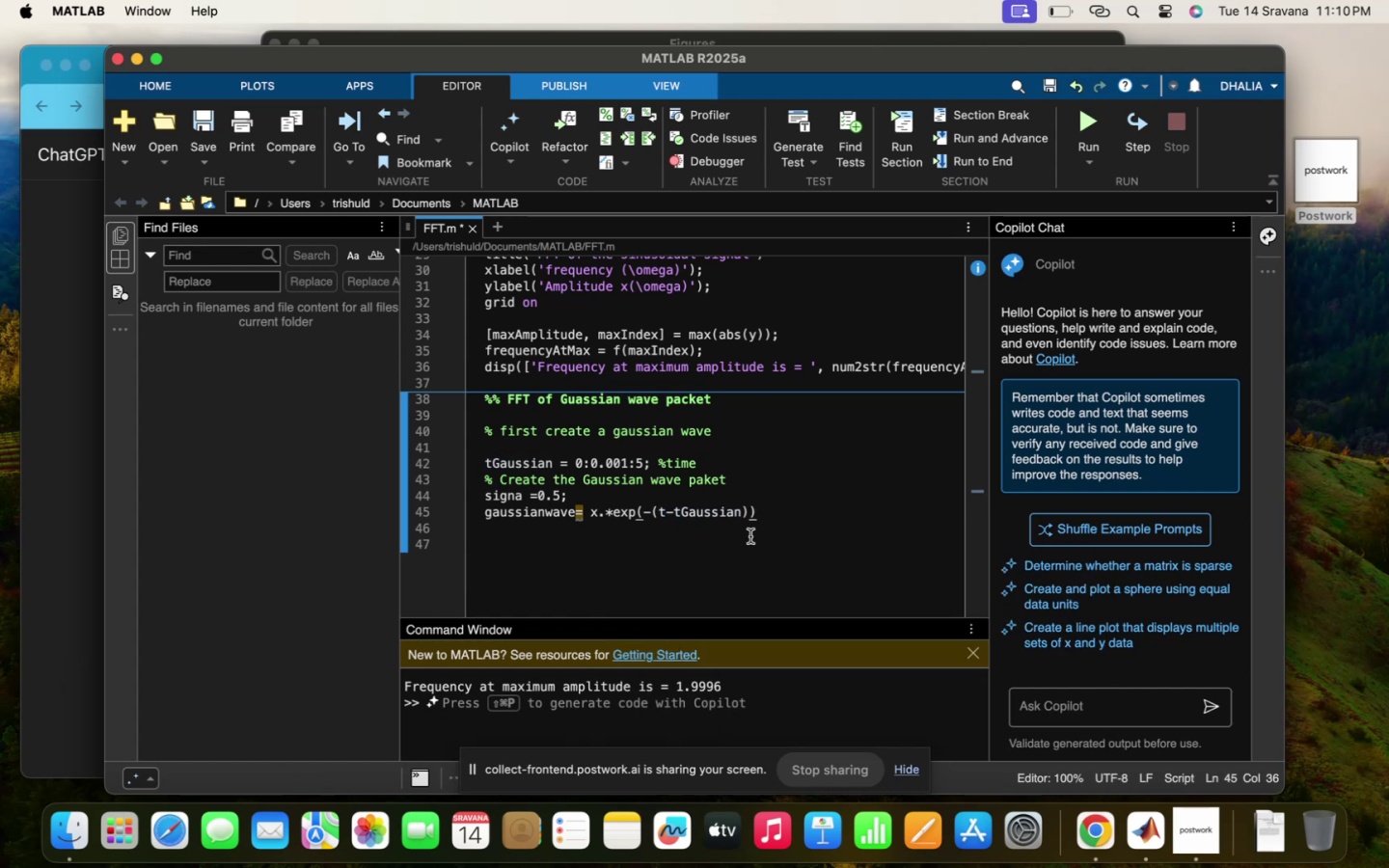 
key(Slash)
 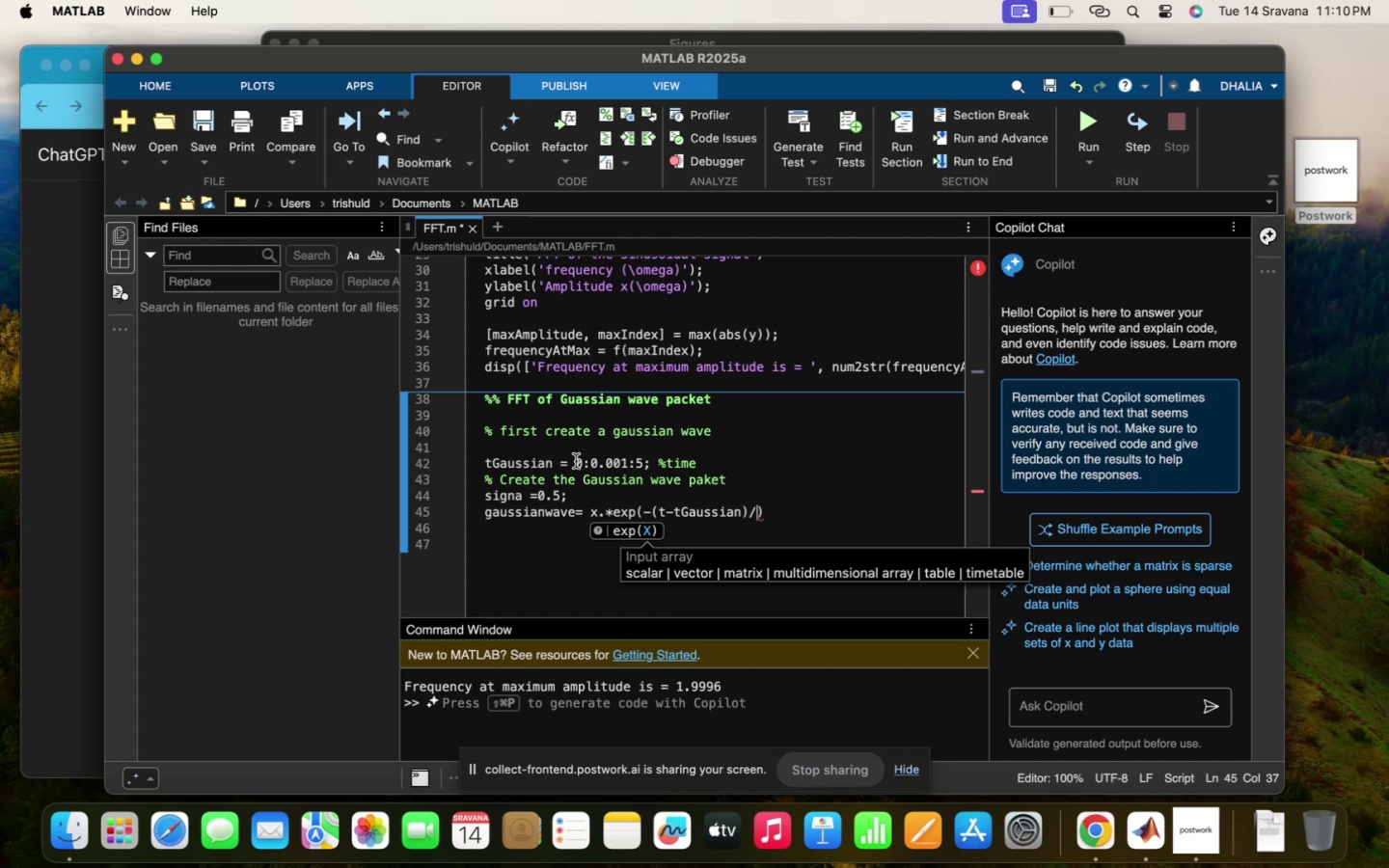 
wait(5.01)
 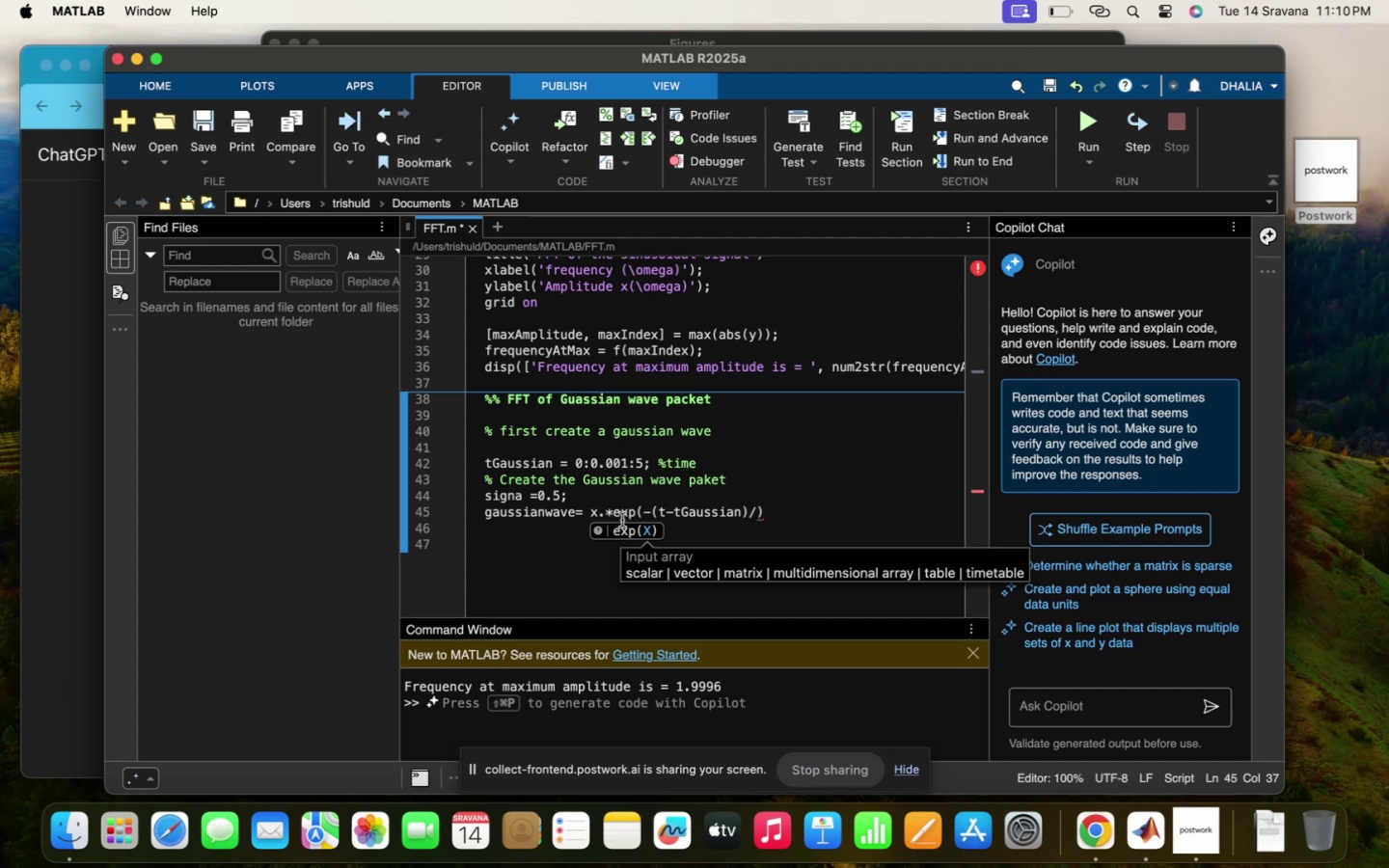 
left_click([641, 458])
 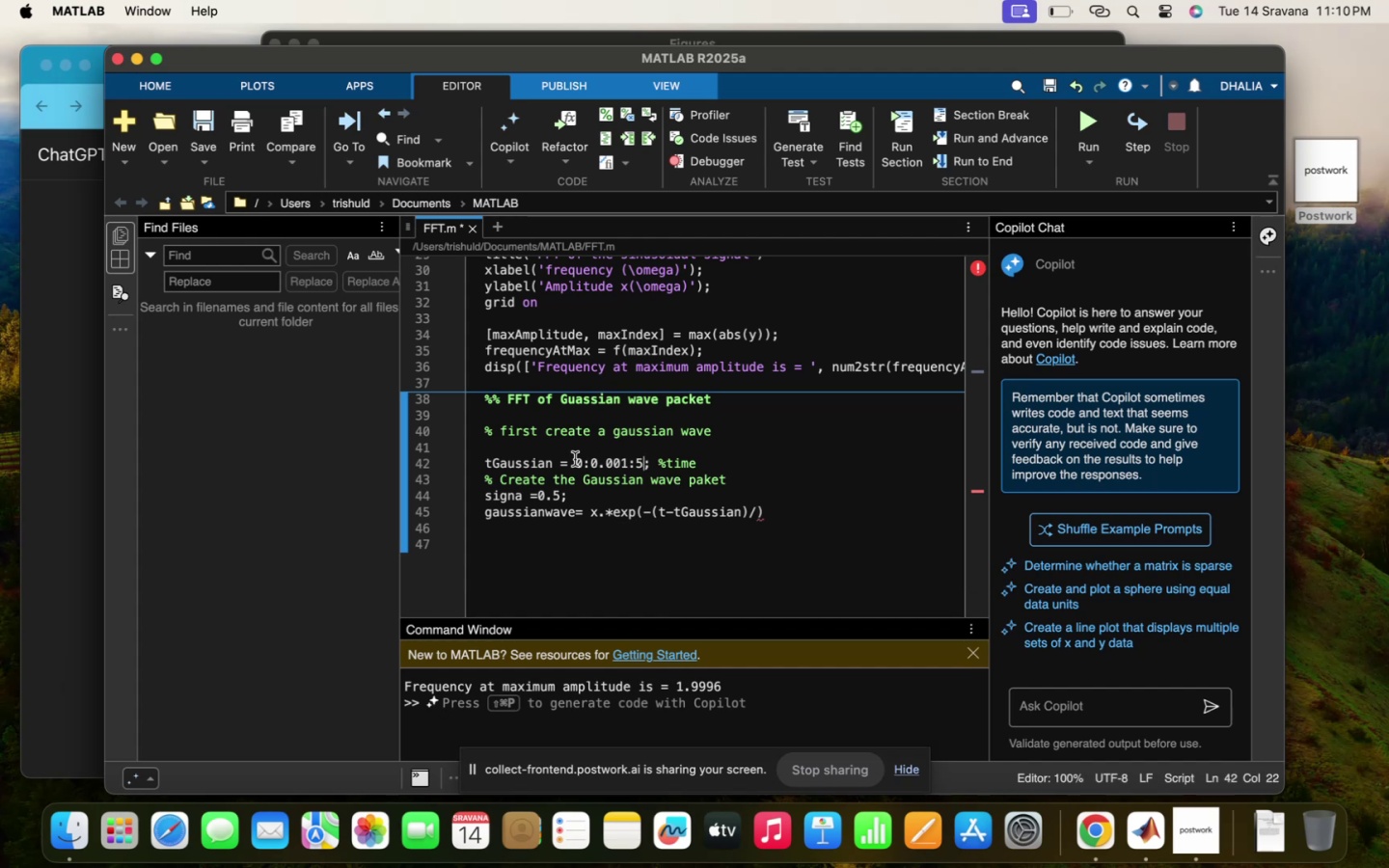 
left_click_drag(start_coordinate=[570, 461], to_coordinate=[589, 463])
 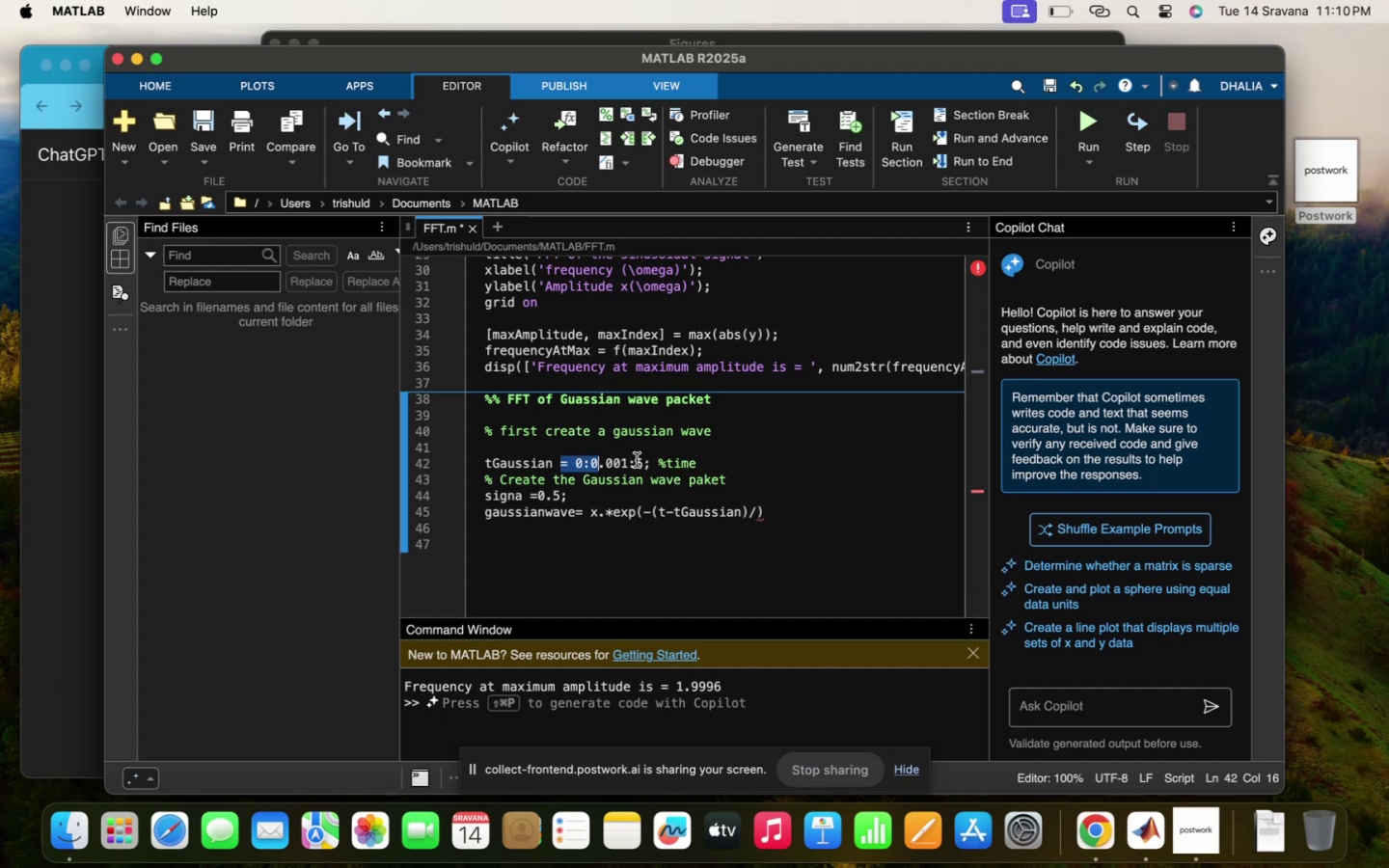 
left_click([637, 460])
 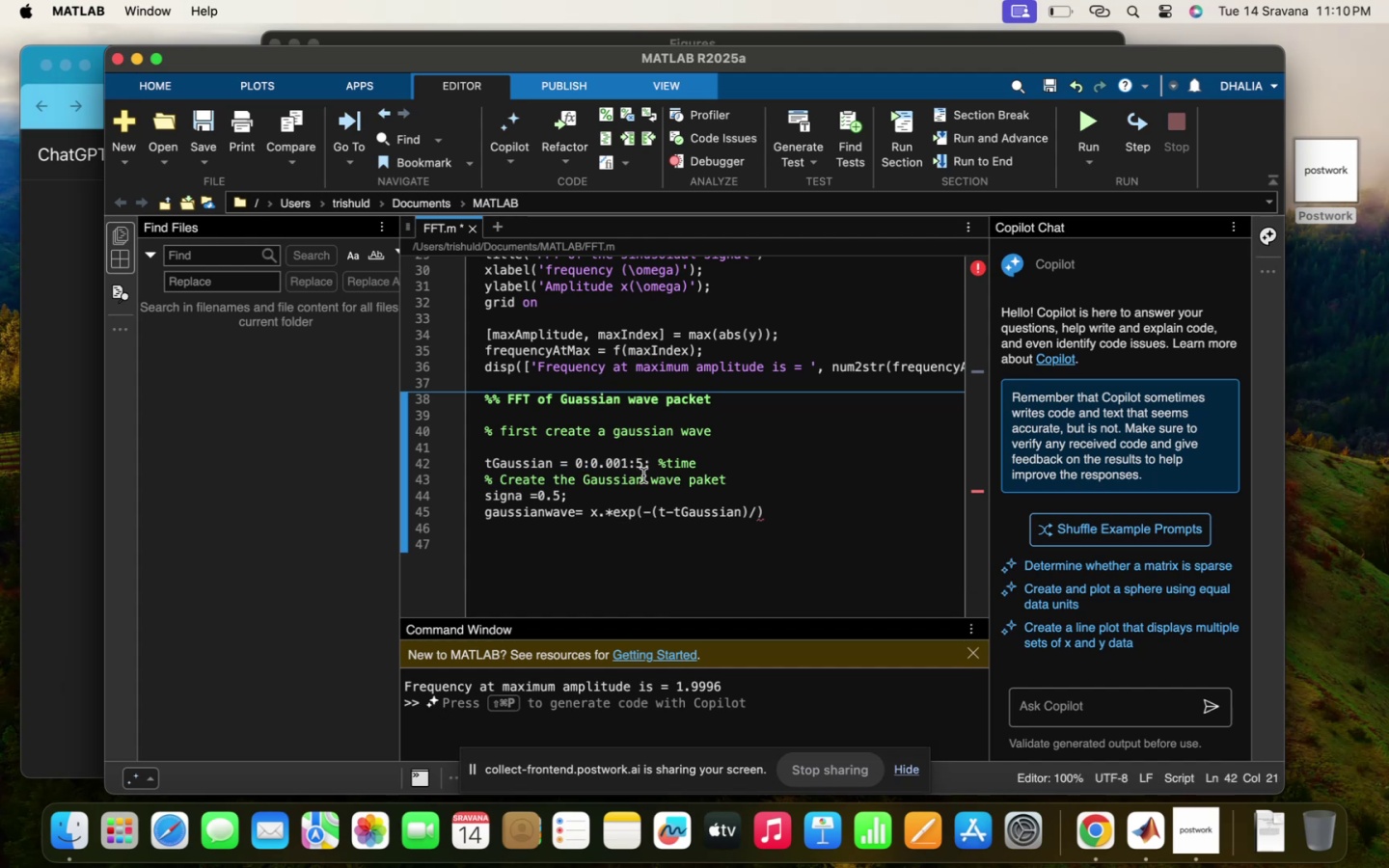 
key(ArrowRight)
 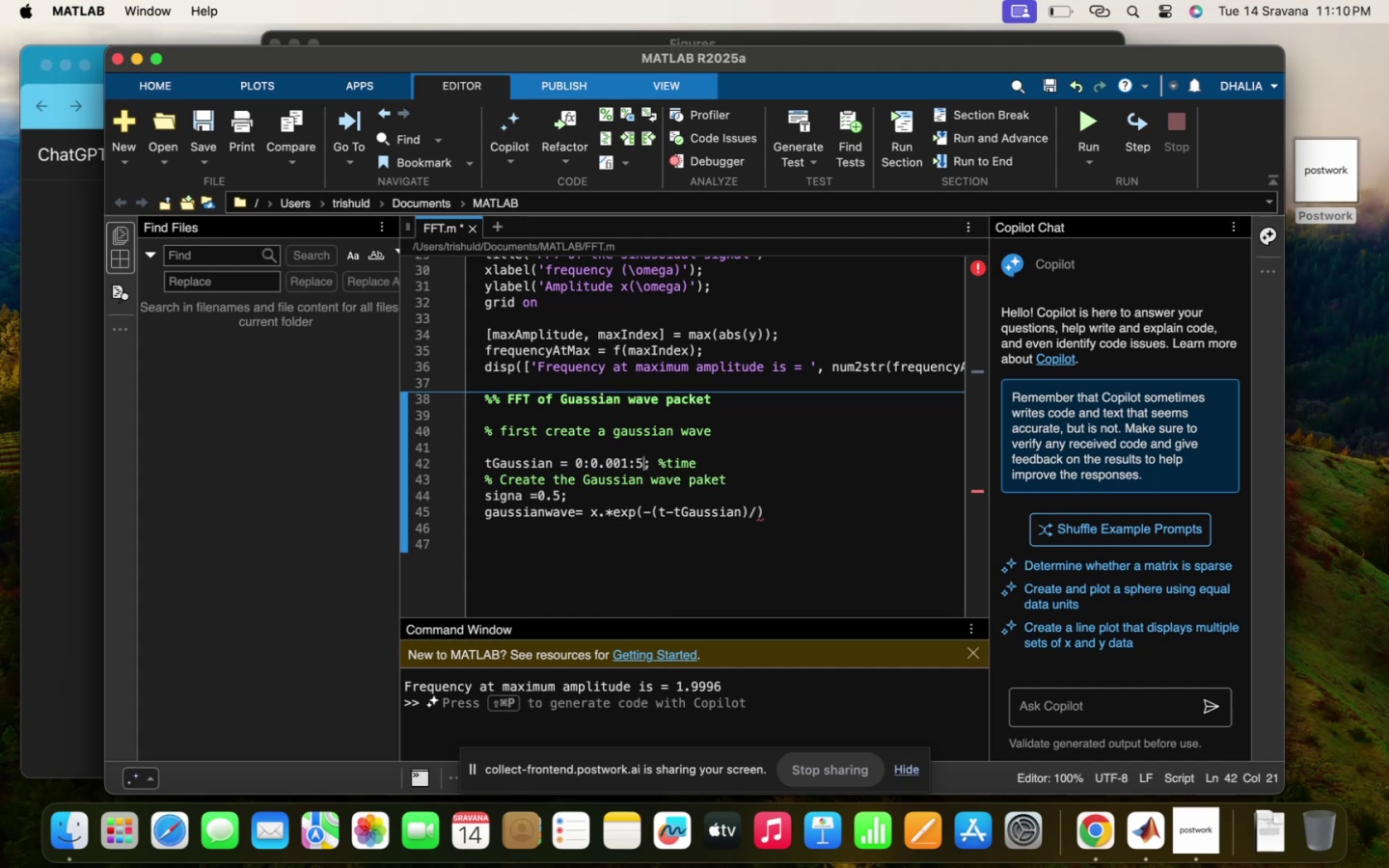 
hold_key(key=Backspace, duration=0.99)
 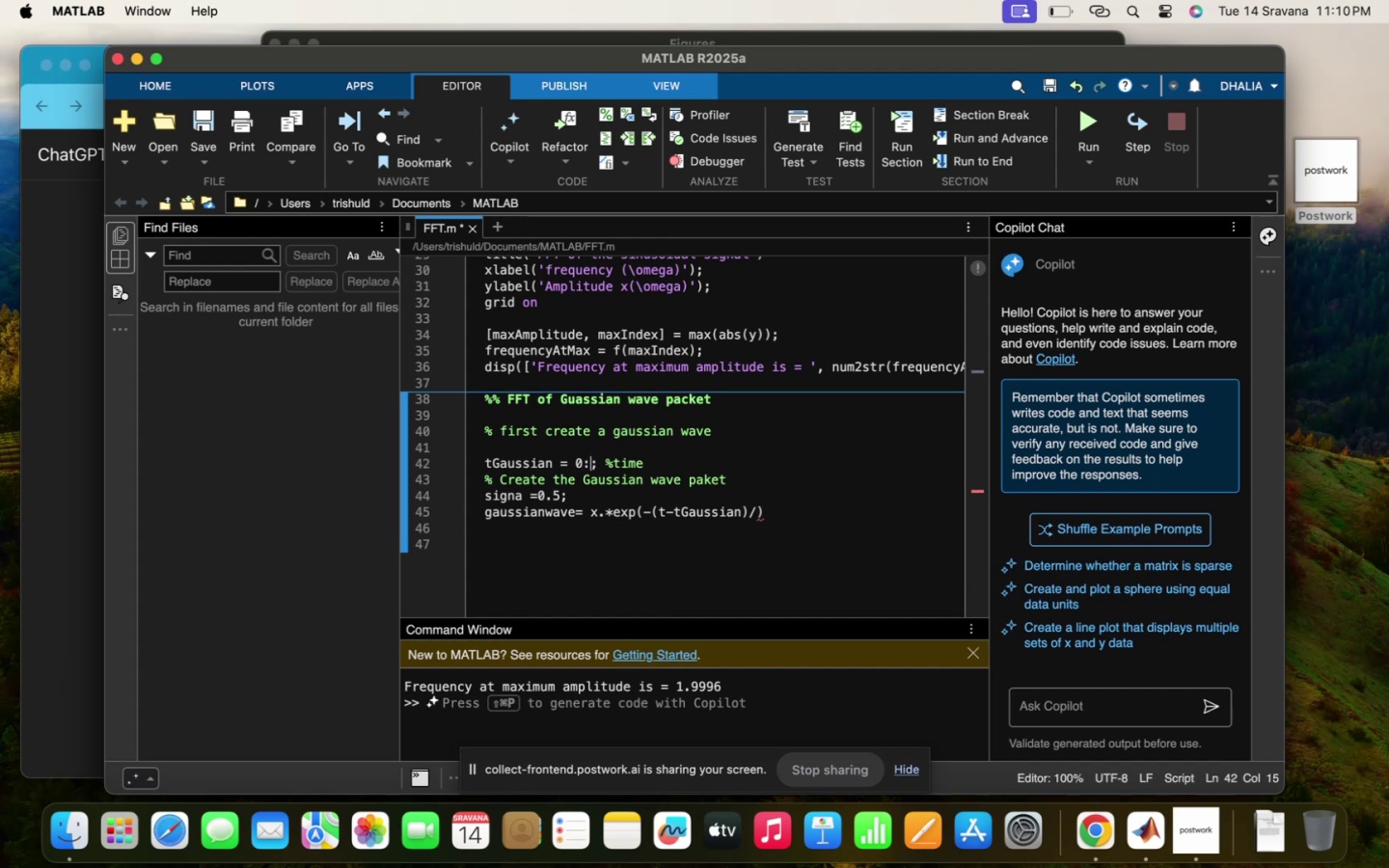 
key(Backspace)
 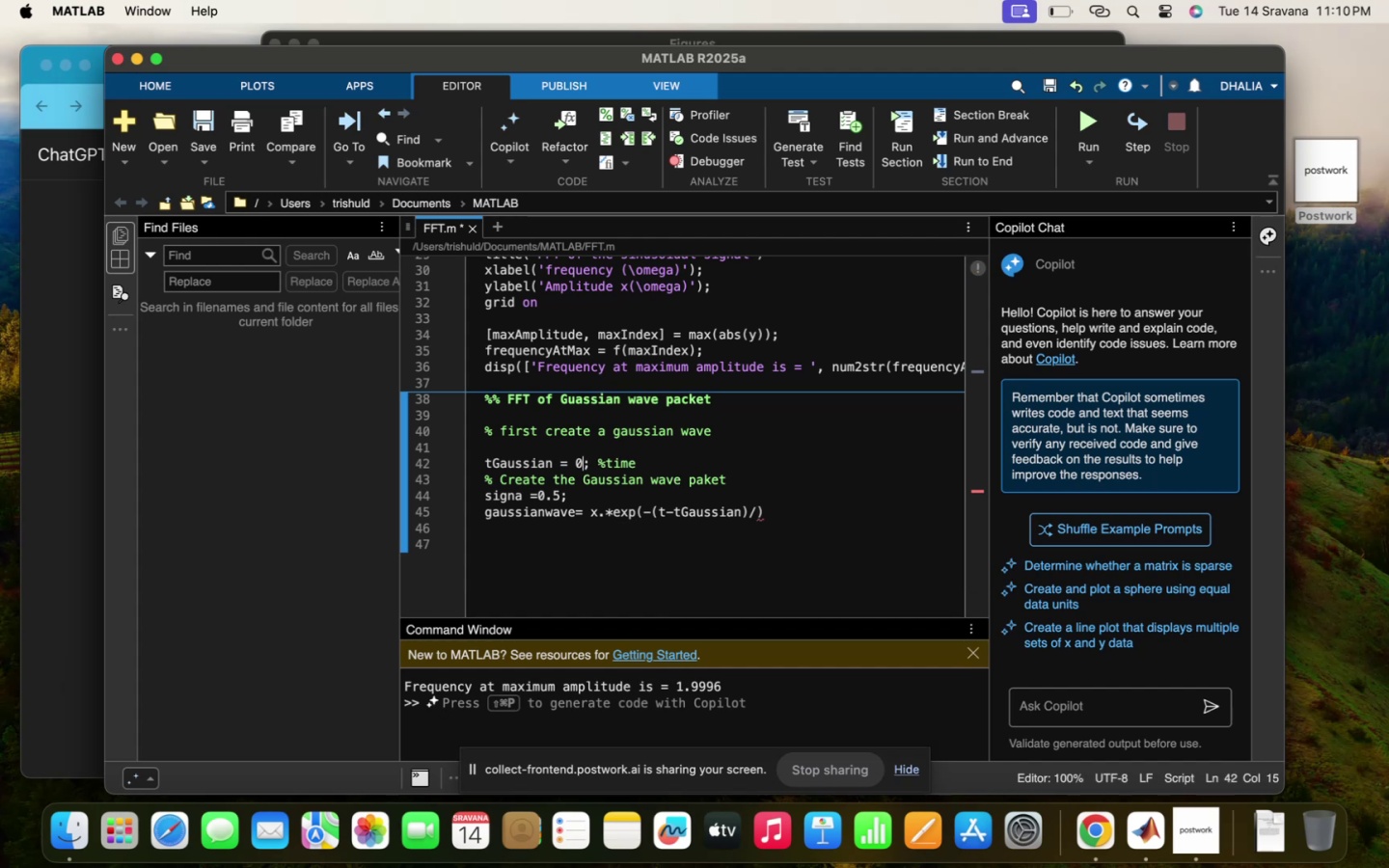 
key(Backspace)
 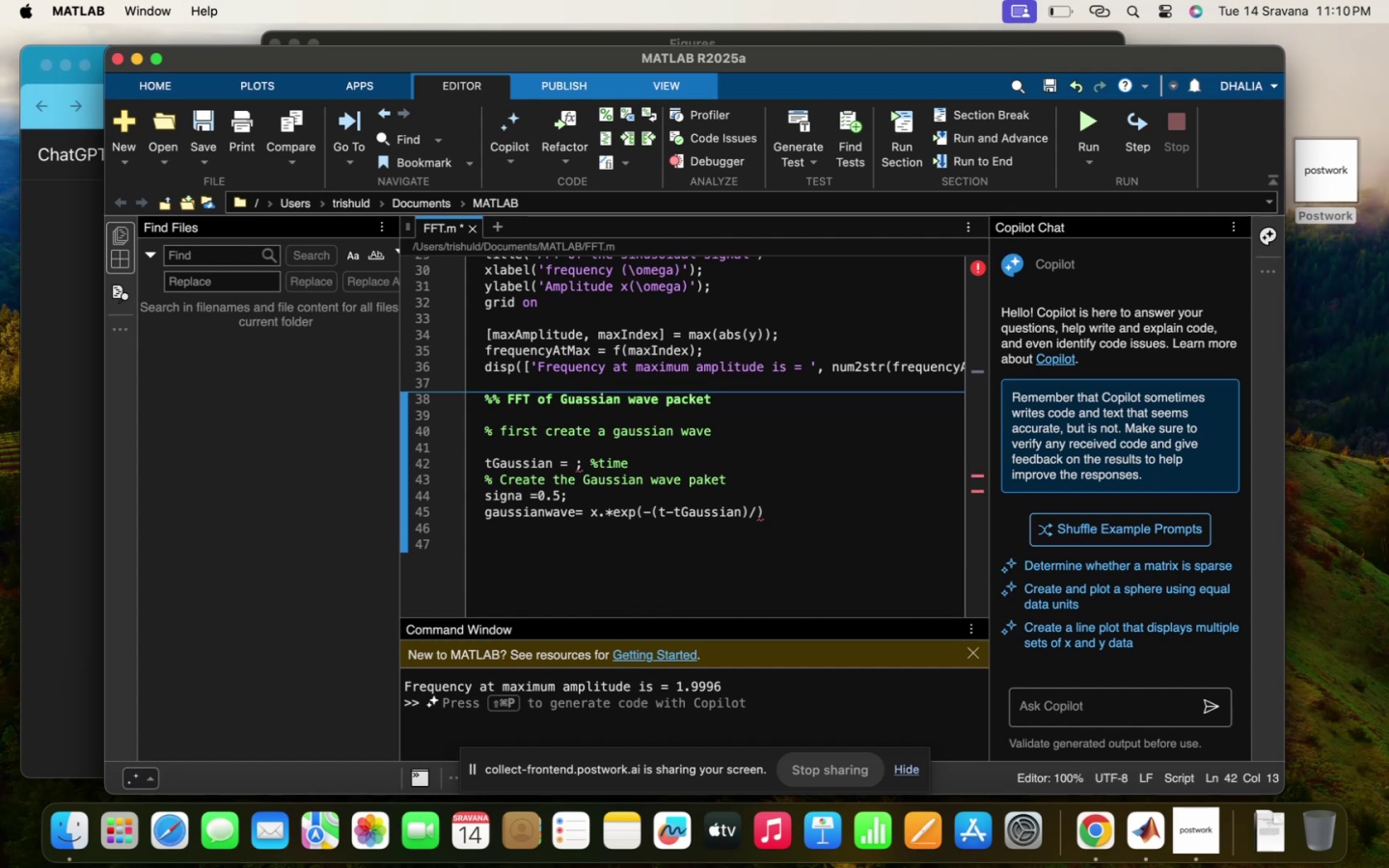 
key(2)
 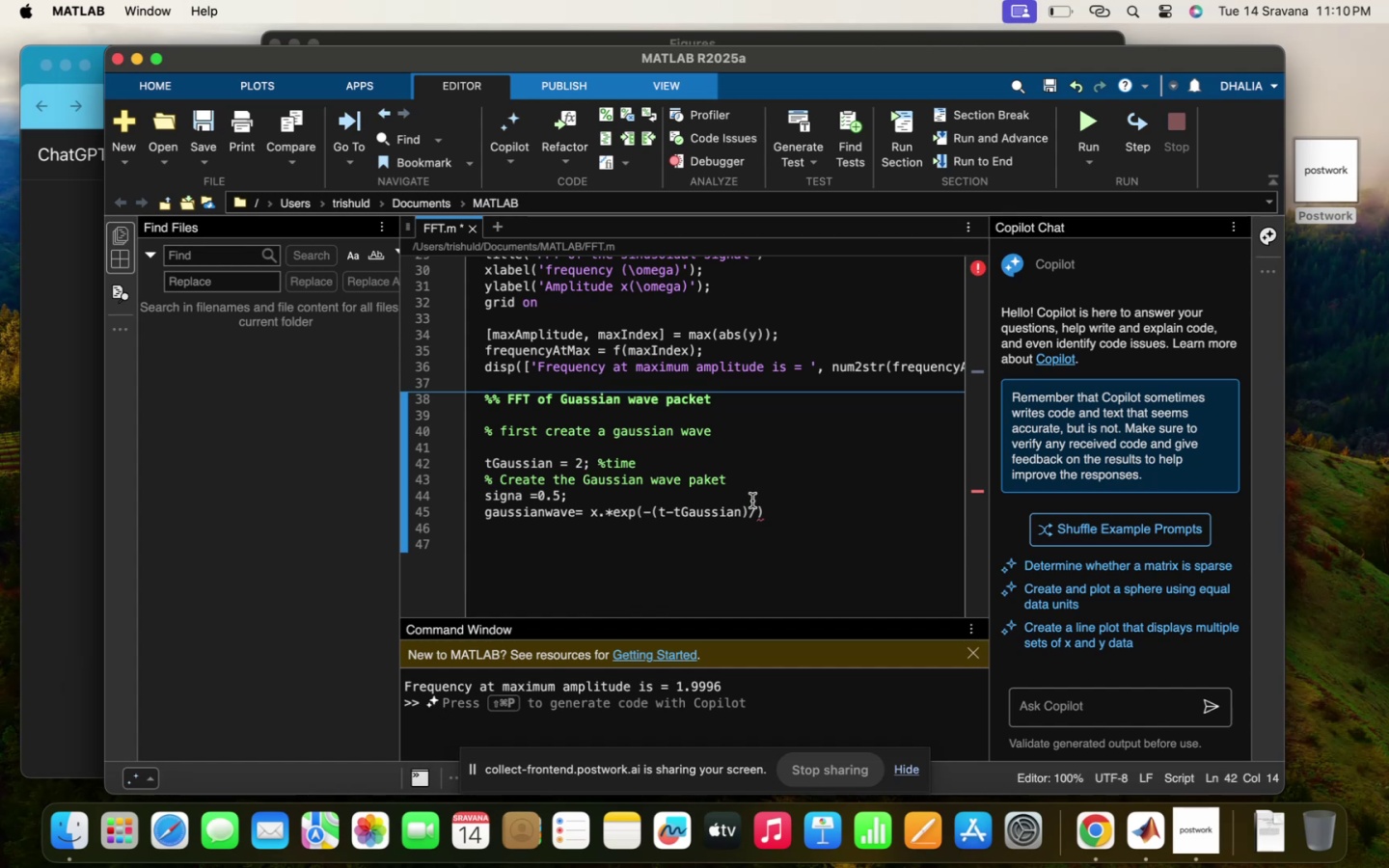 
left_click([754, 512])
 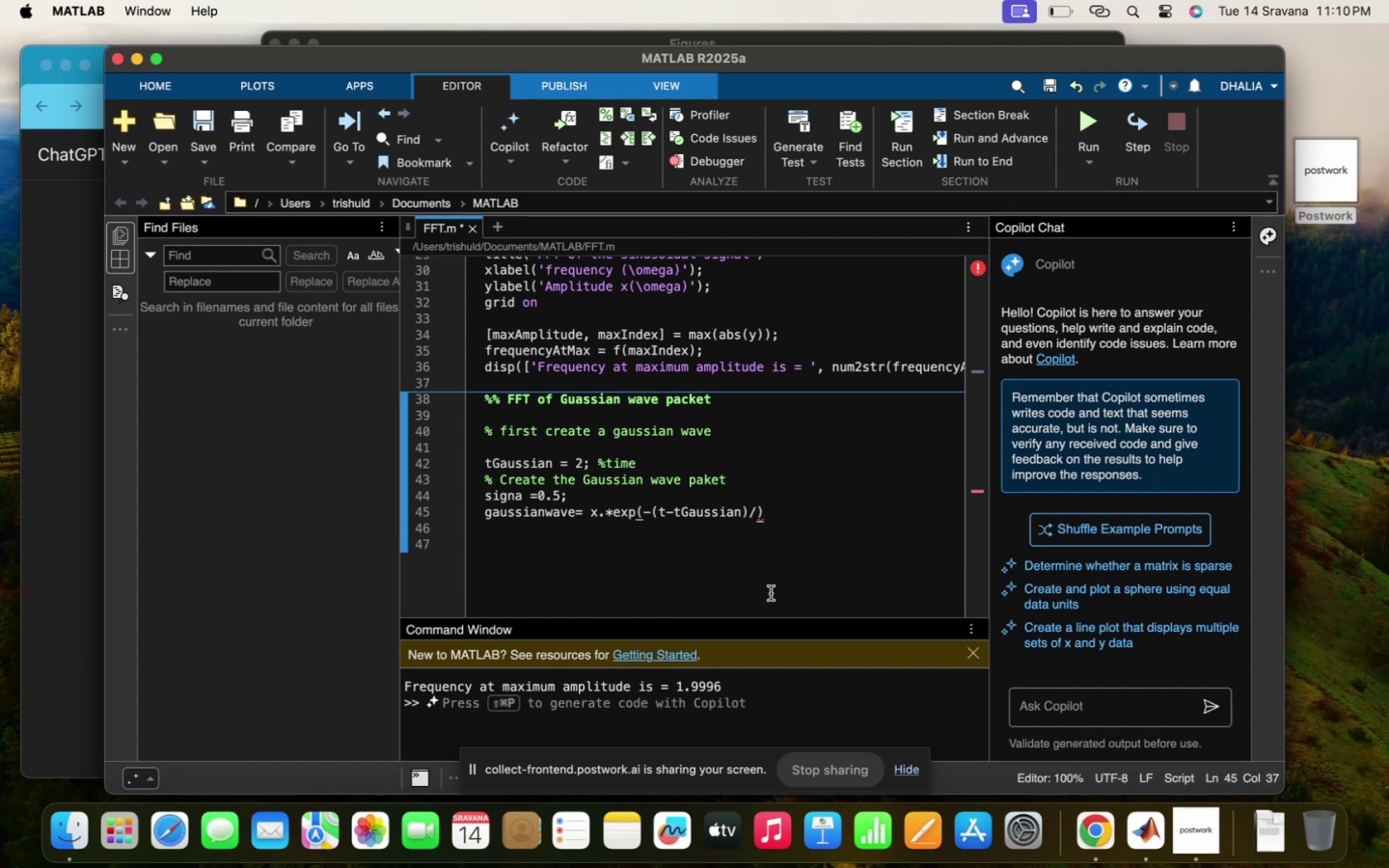 
type(sia)
key(Backspace)
type(gma^3)
key(Backspace)
type(2)
 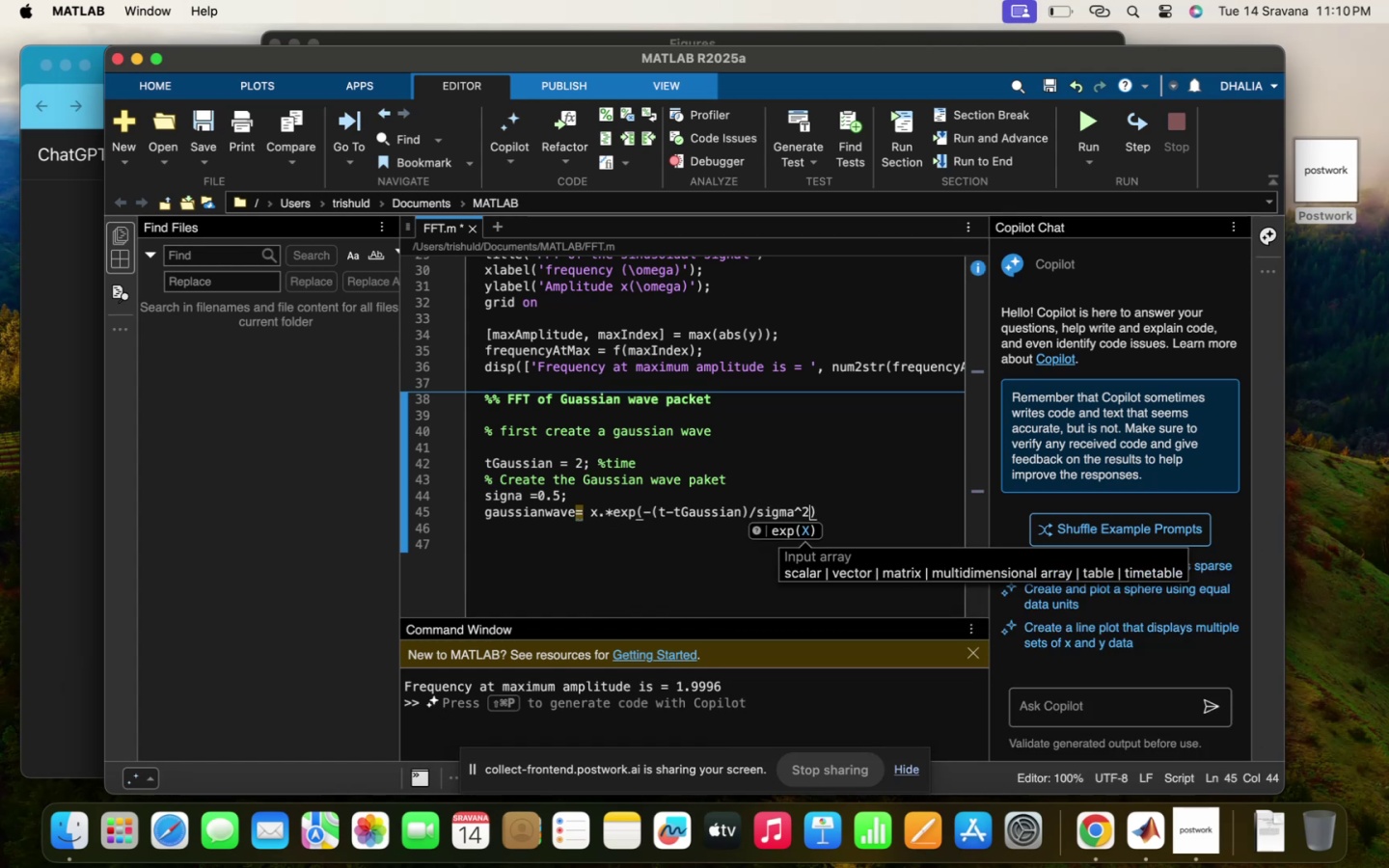 
left_click([748, 504])
 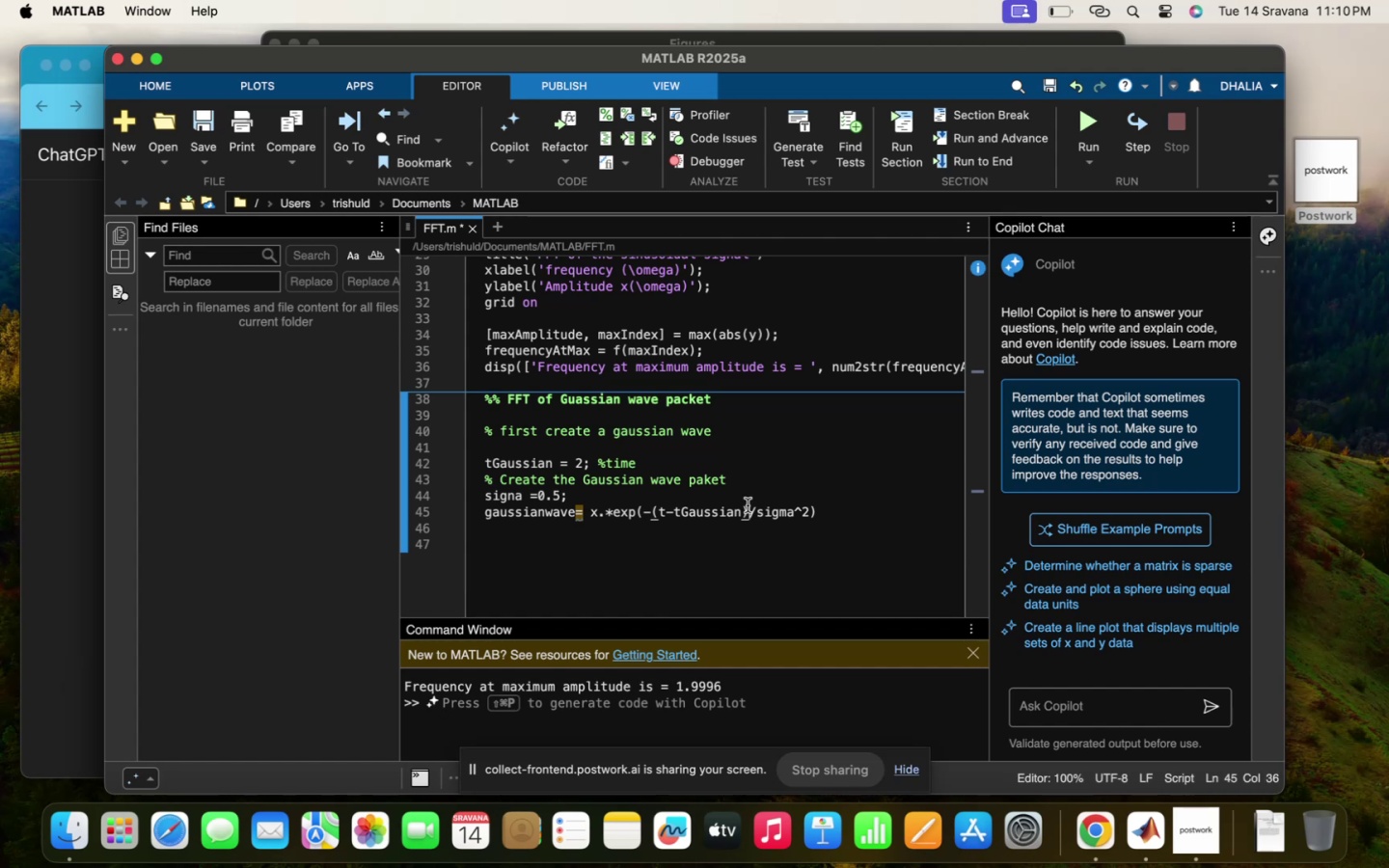 
type(^2)
 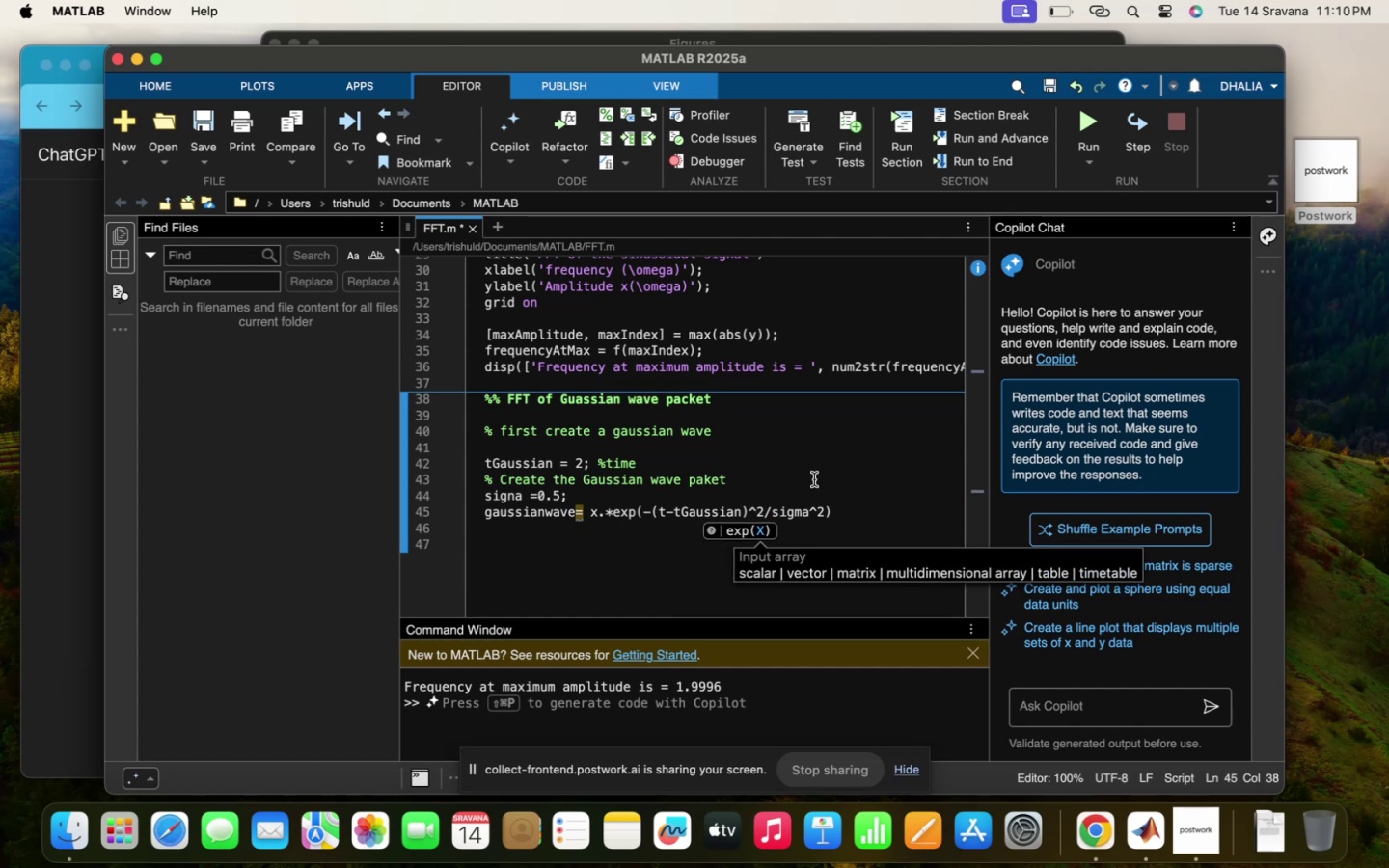 
left_click([881, 499])
 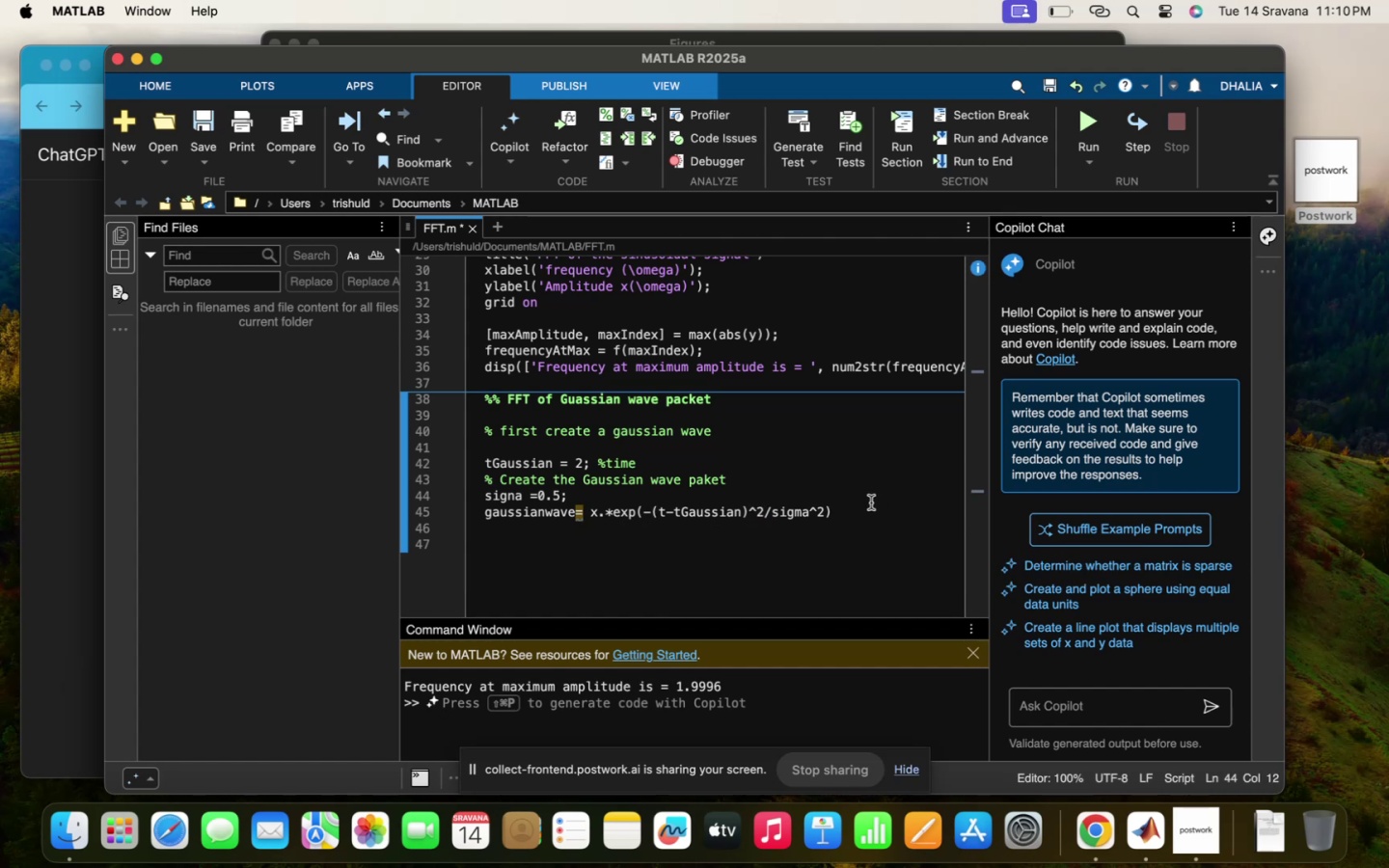 
left_click([862, 507])
 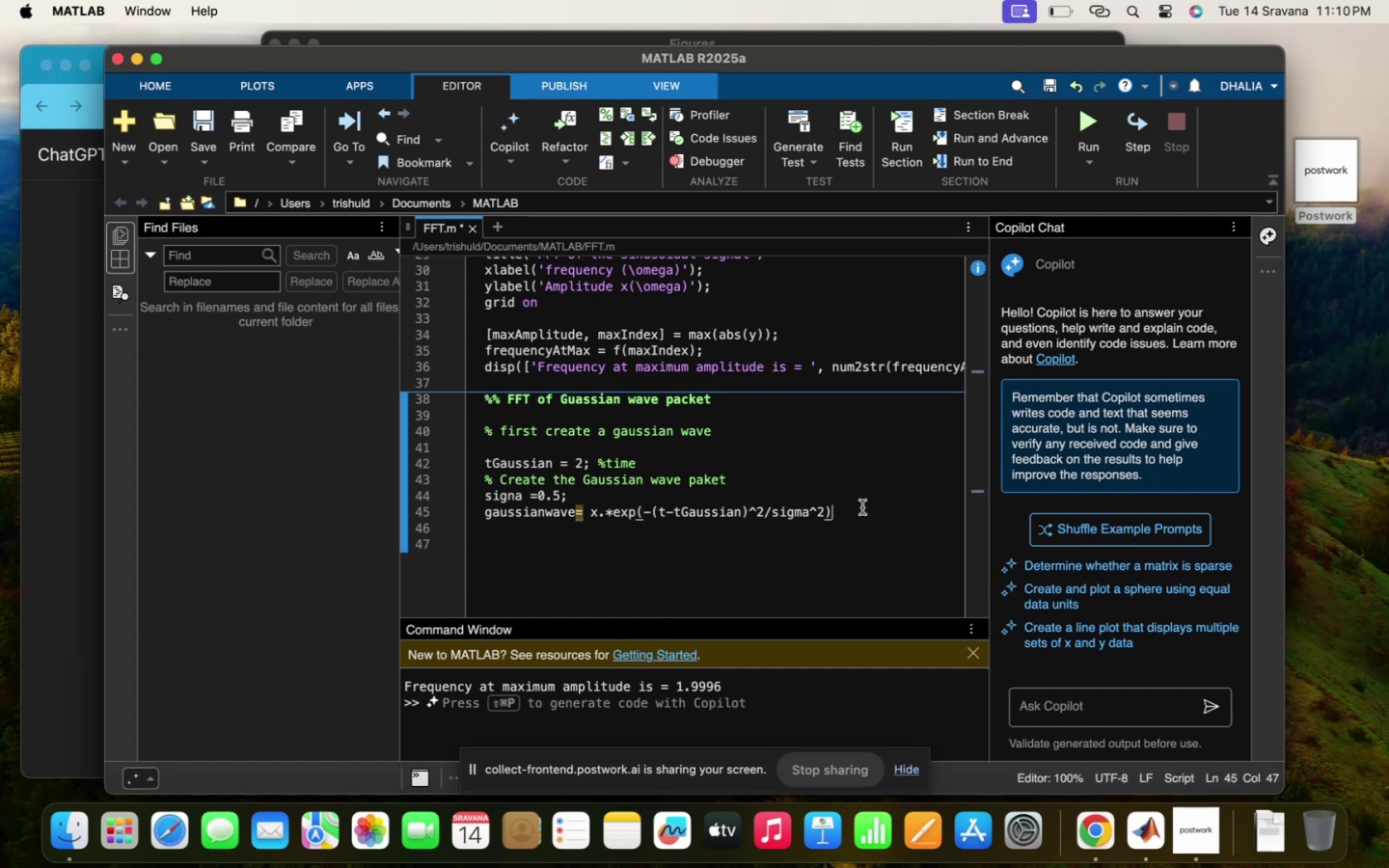 
key(Semicolon)
 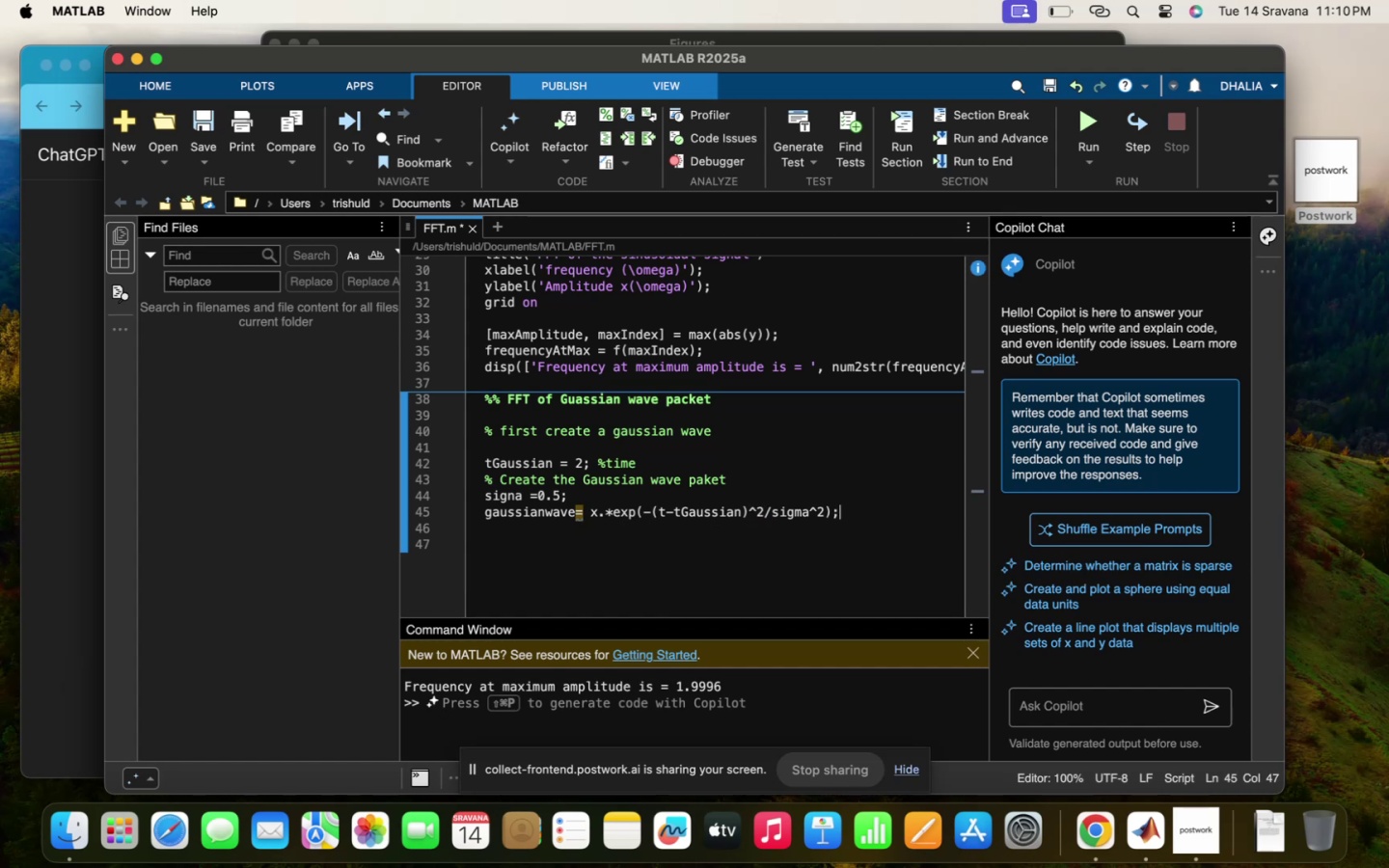 
key(Enter)
 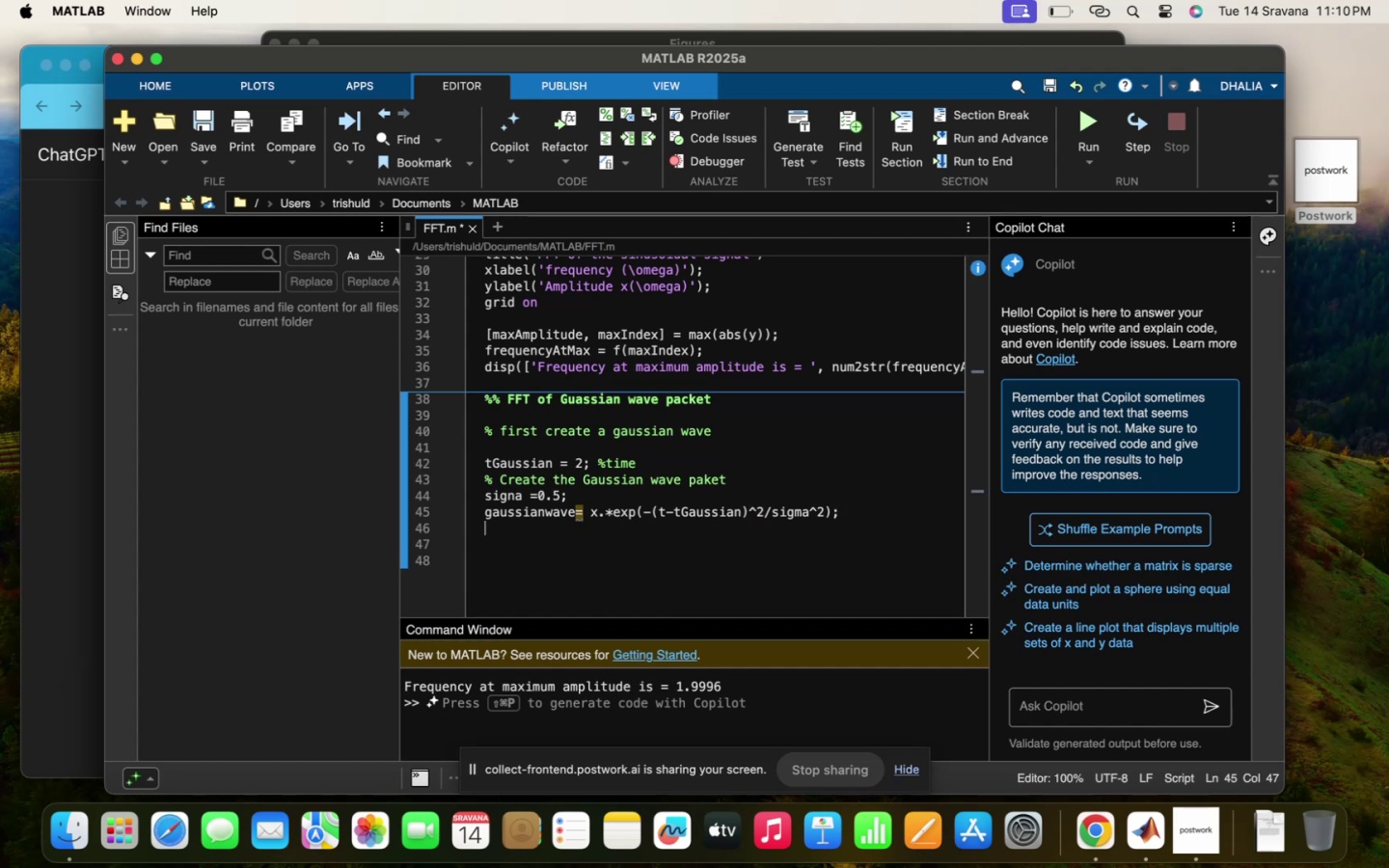 
key(Enter)
 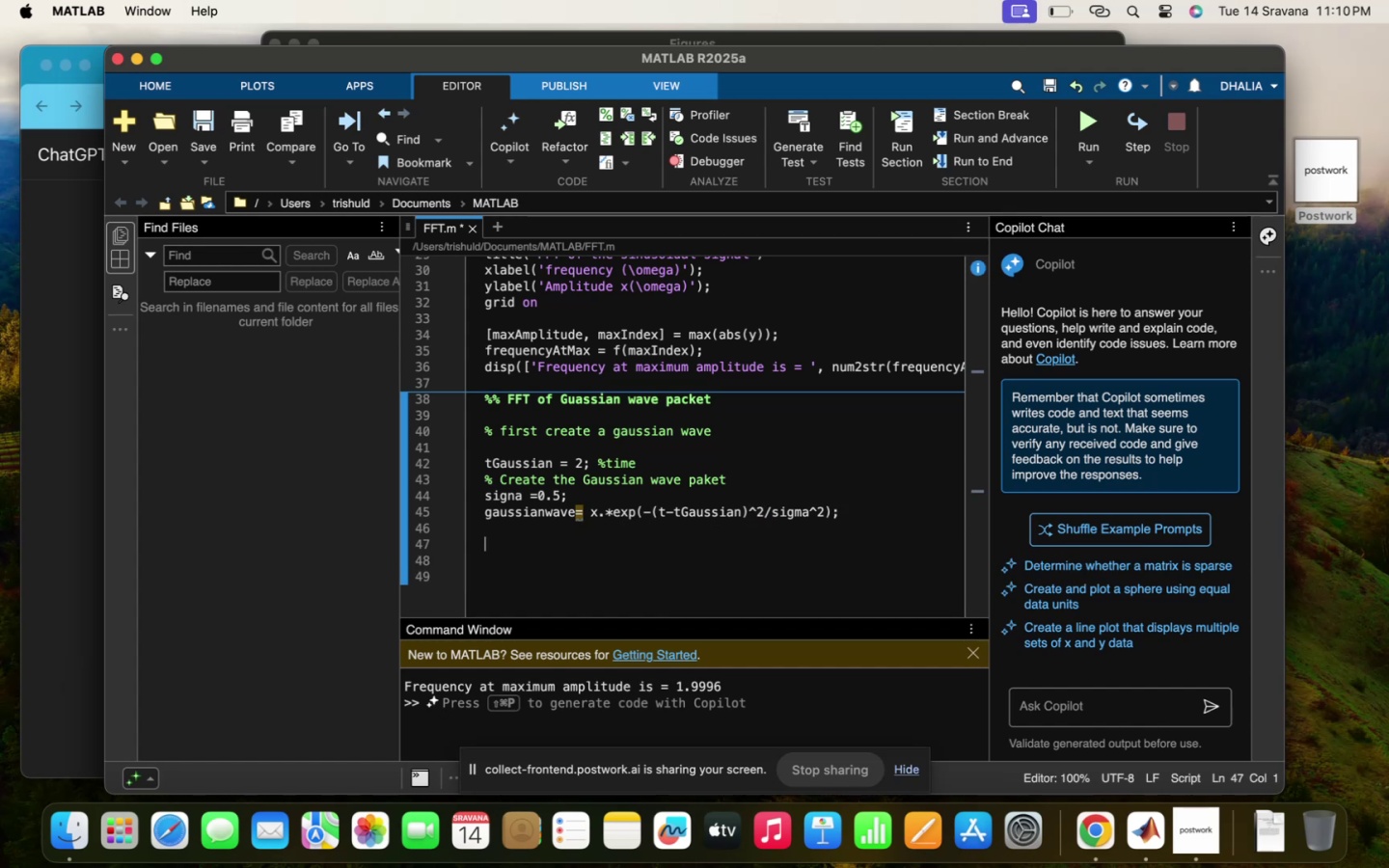 
type(subplot(2,)
 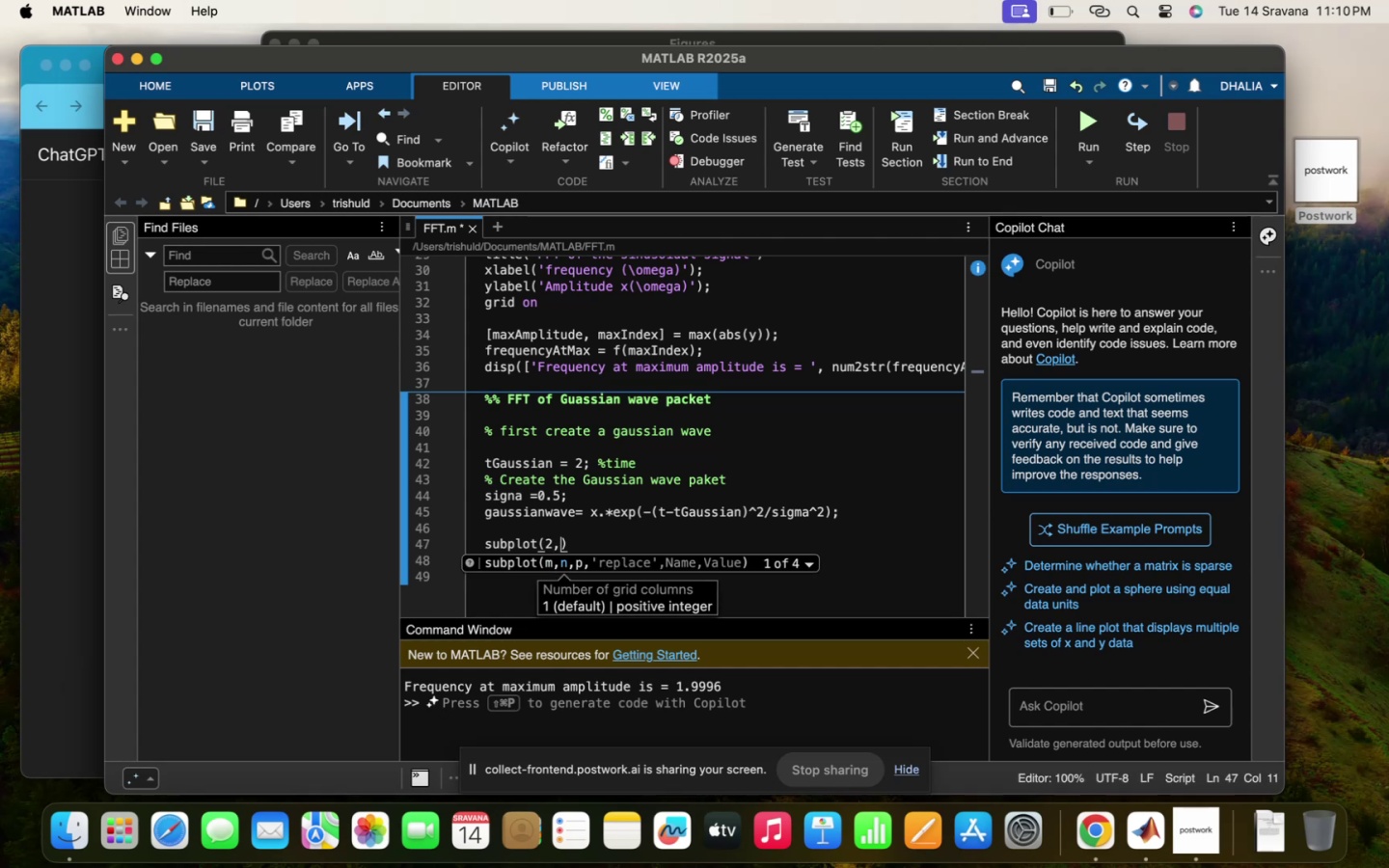 
scroll: coordinate [670, 496], scroll_direction: up, amount: 47.0
 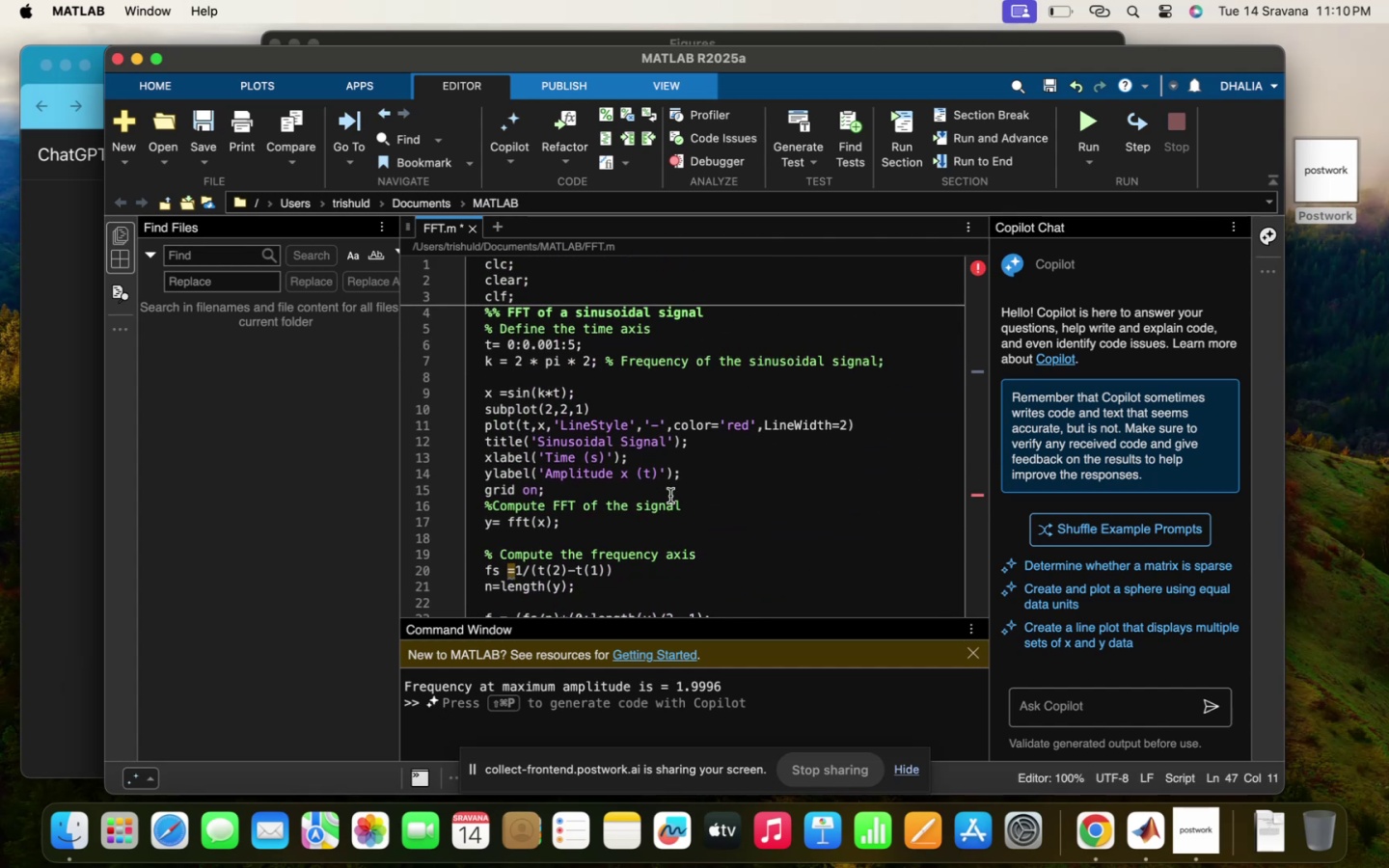 
scroll: coordinate [670, 496], scroll_direction: down, amount: 35.0
 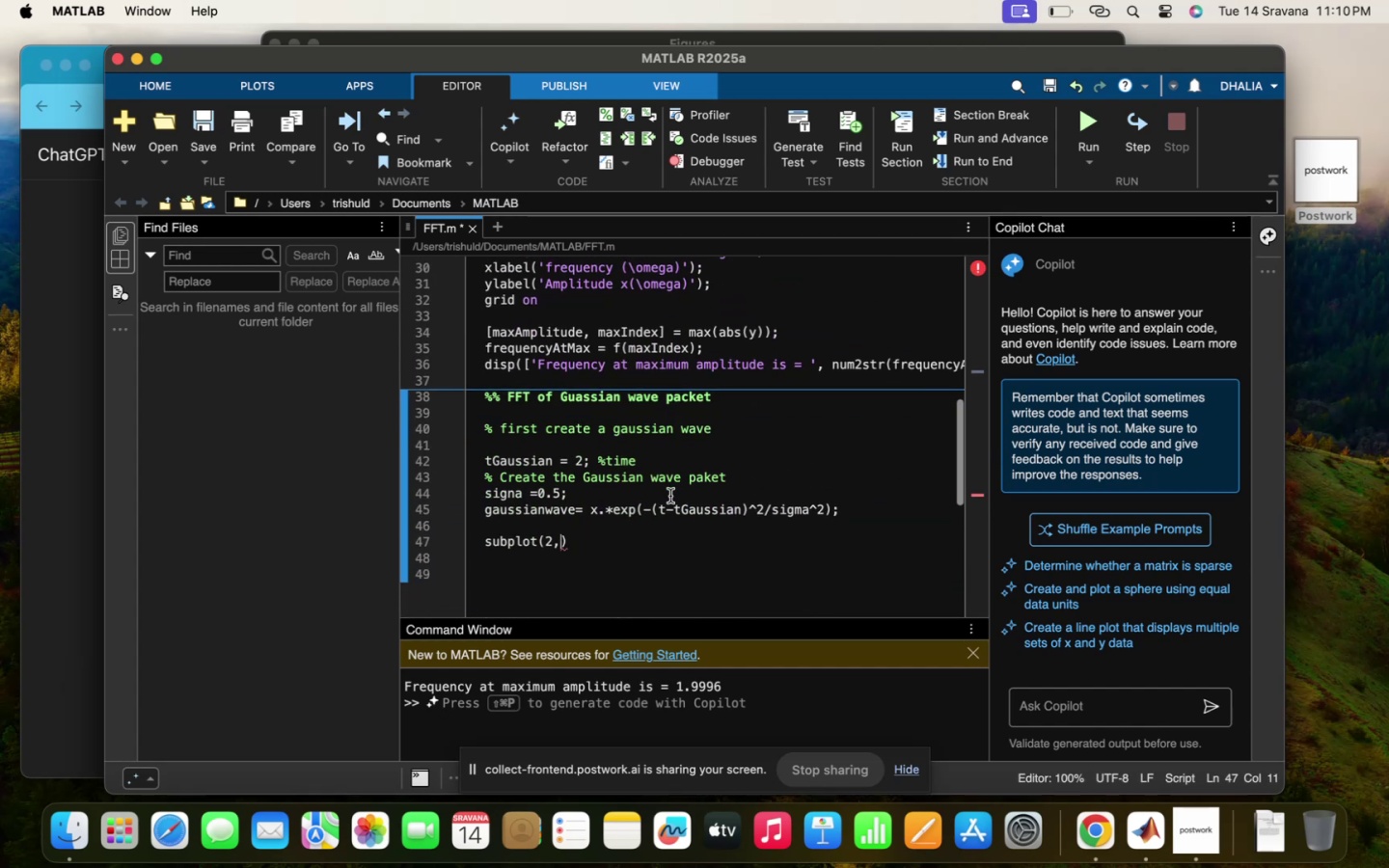 
key(1)
 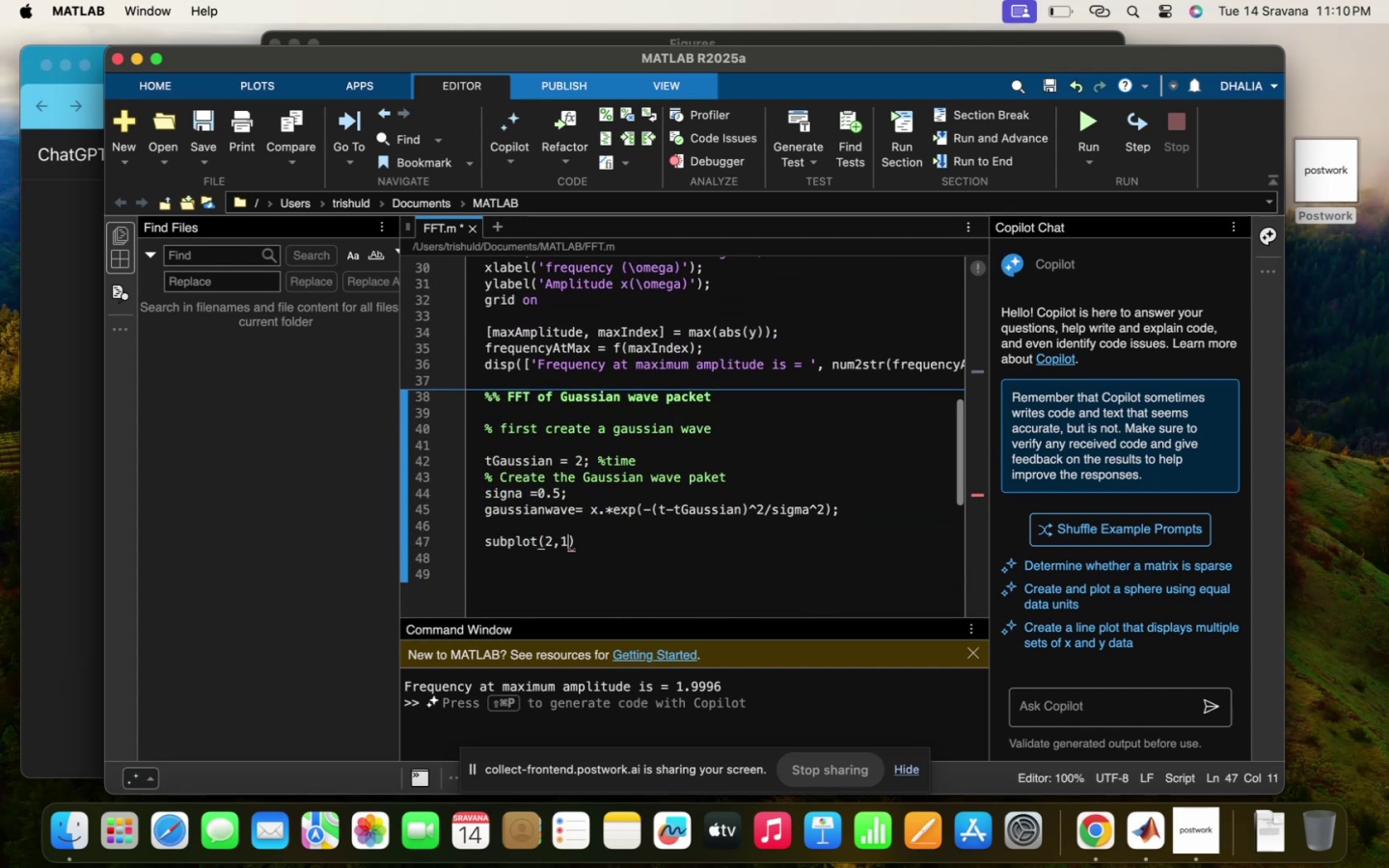 
key(Comma)
 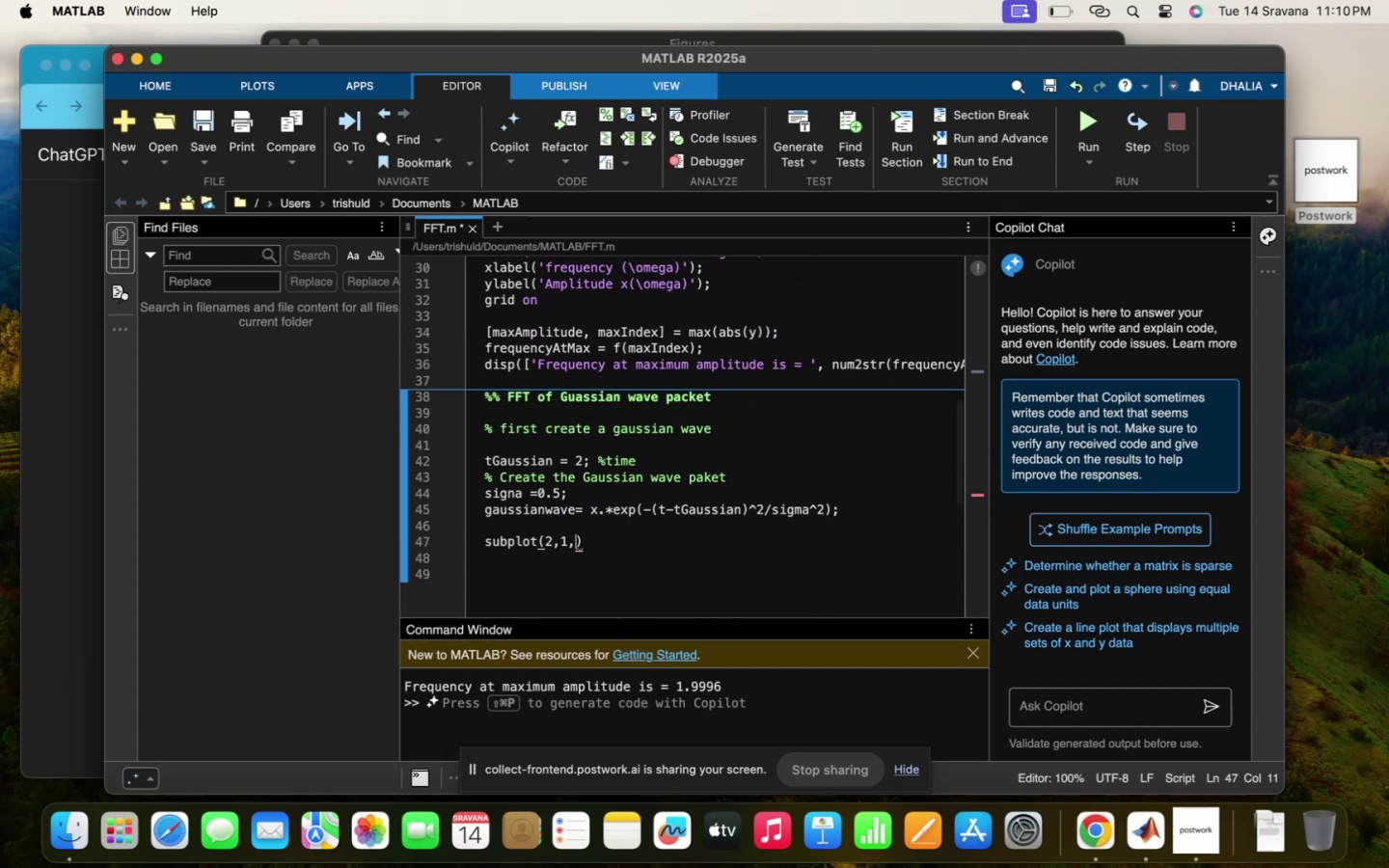 
key(1)
 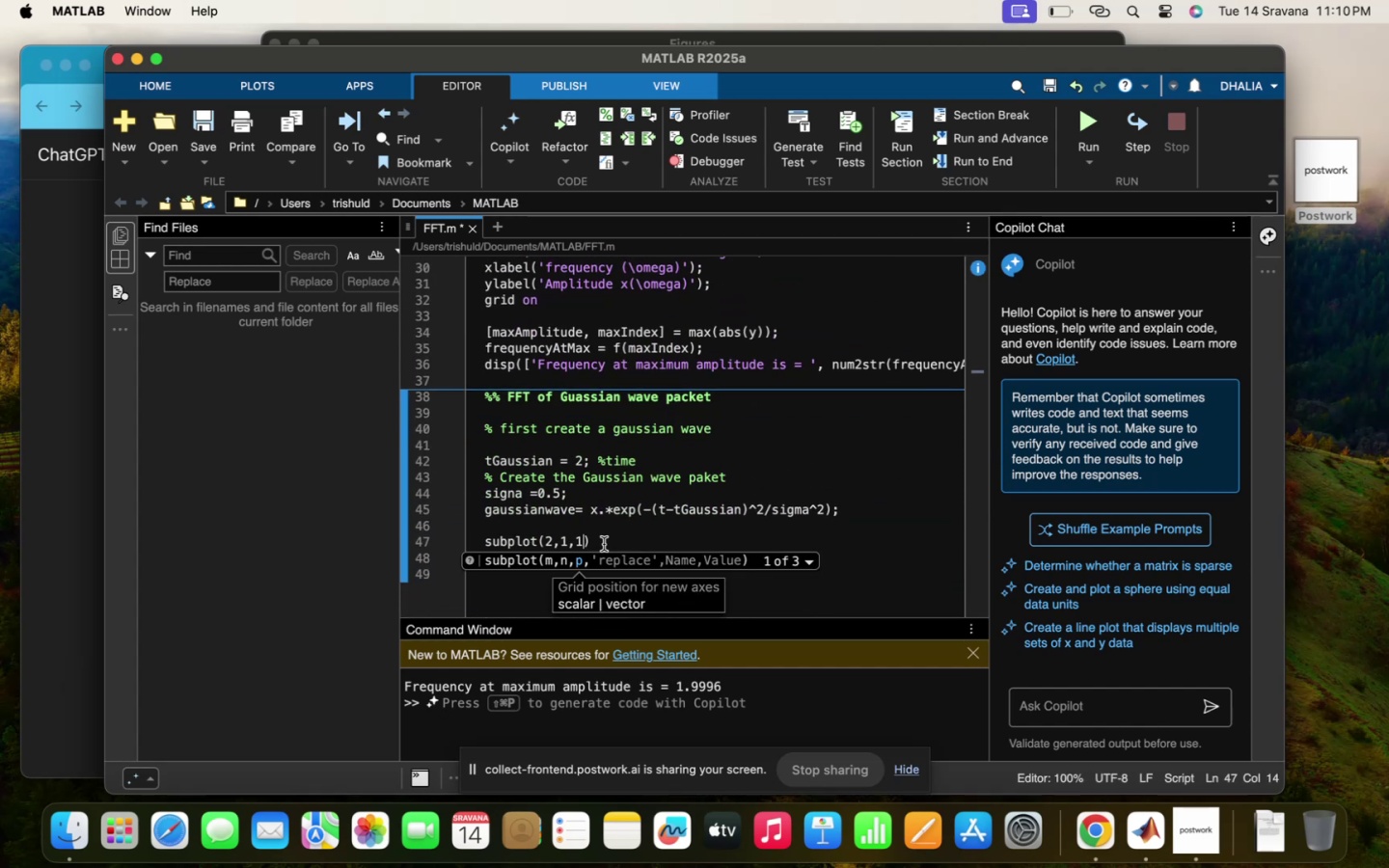 
key(Enter)
 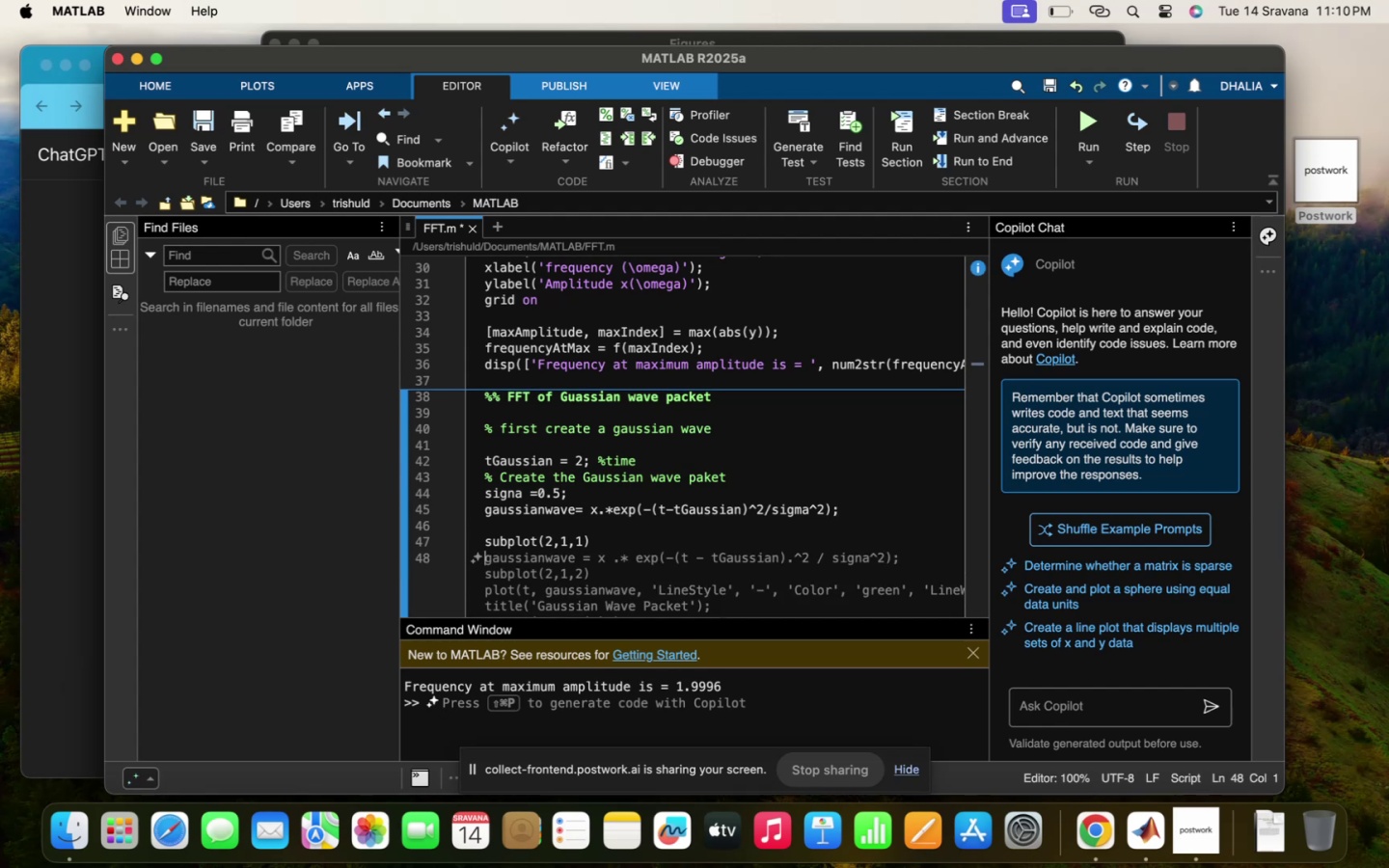 
scroll: coordinate [810, 580], scroll_direction: down, amount: 12.0
 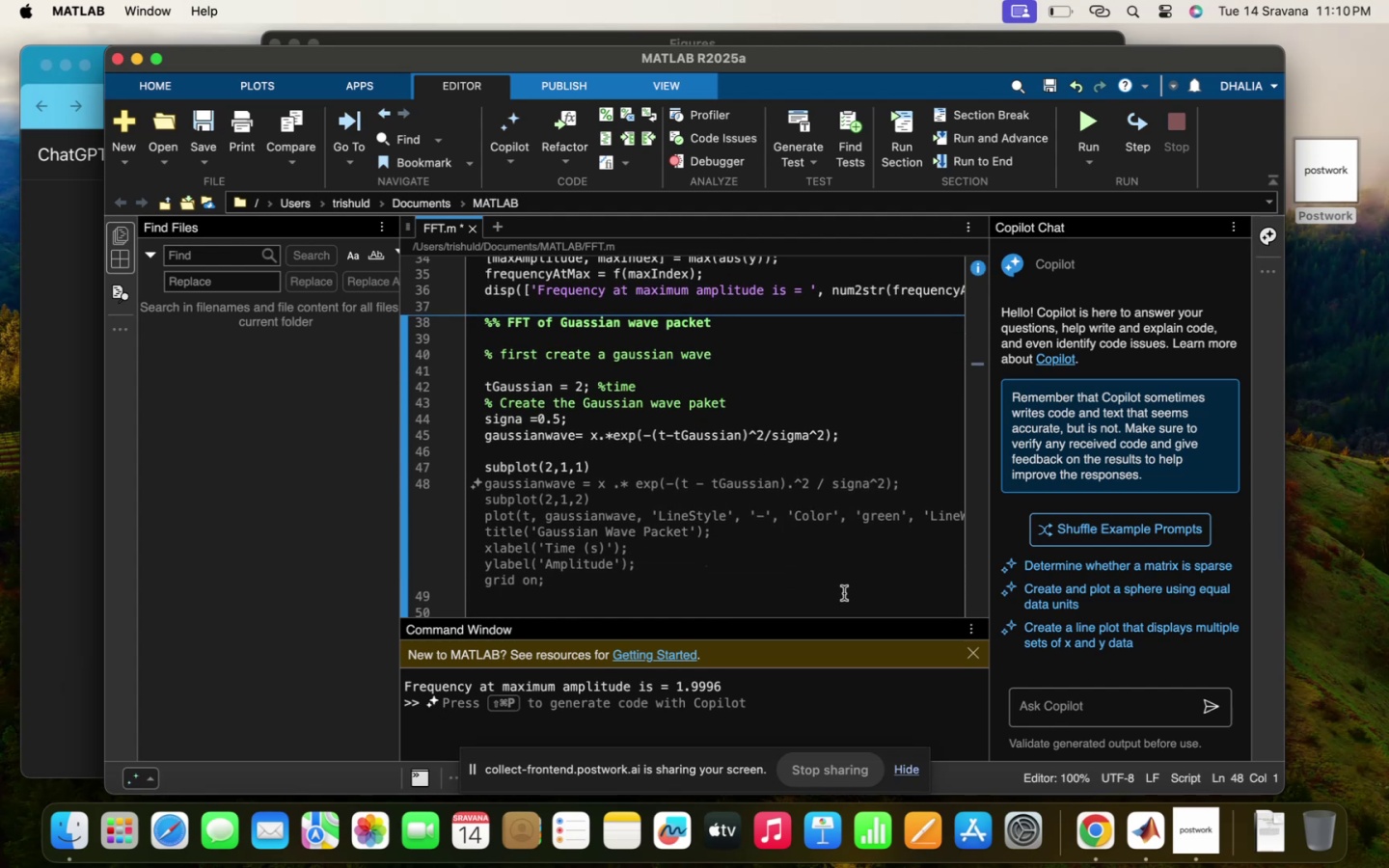 
left_click([747, 429])
 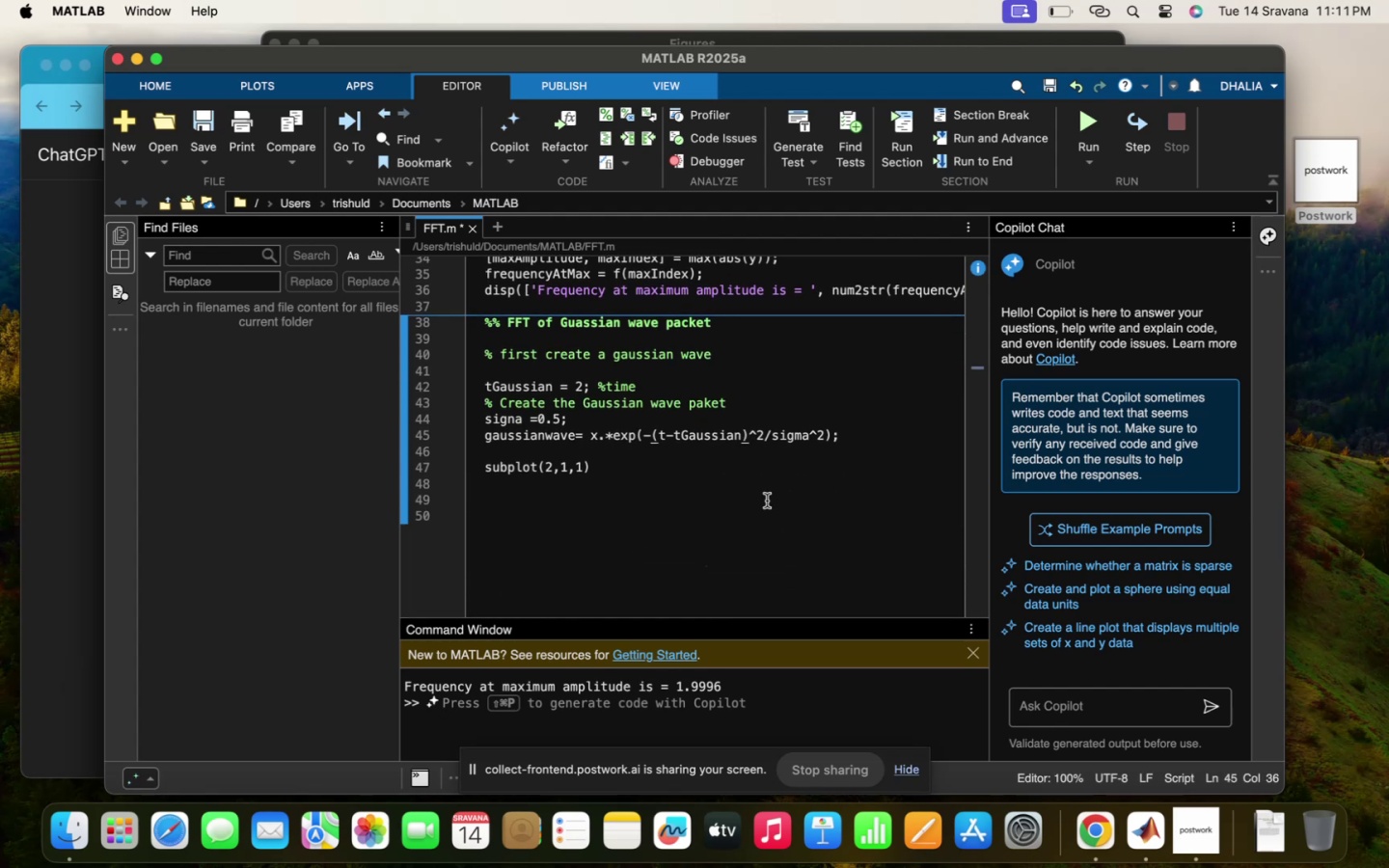 
key(Period)
 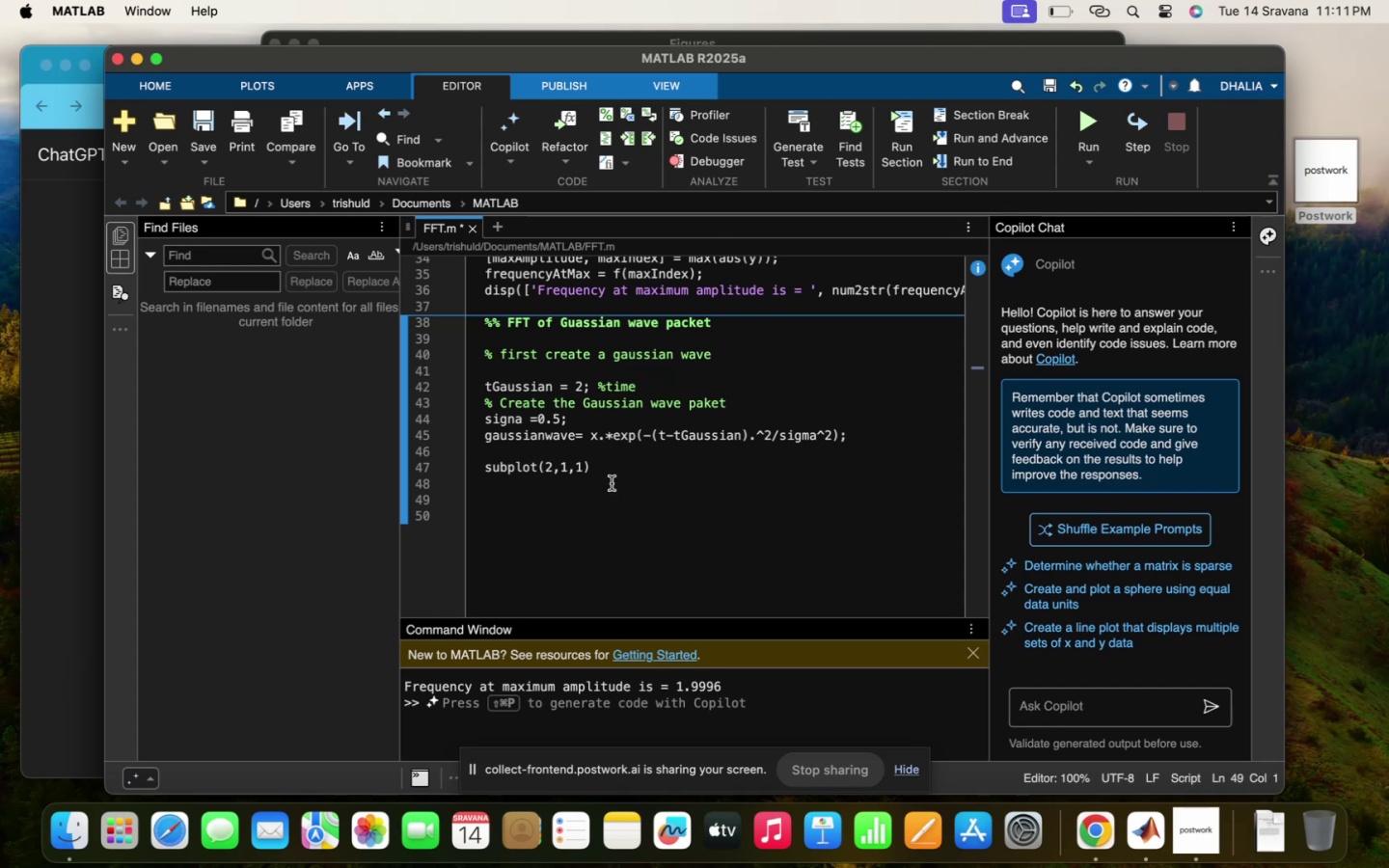 
double_click([613, 468])
 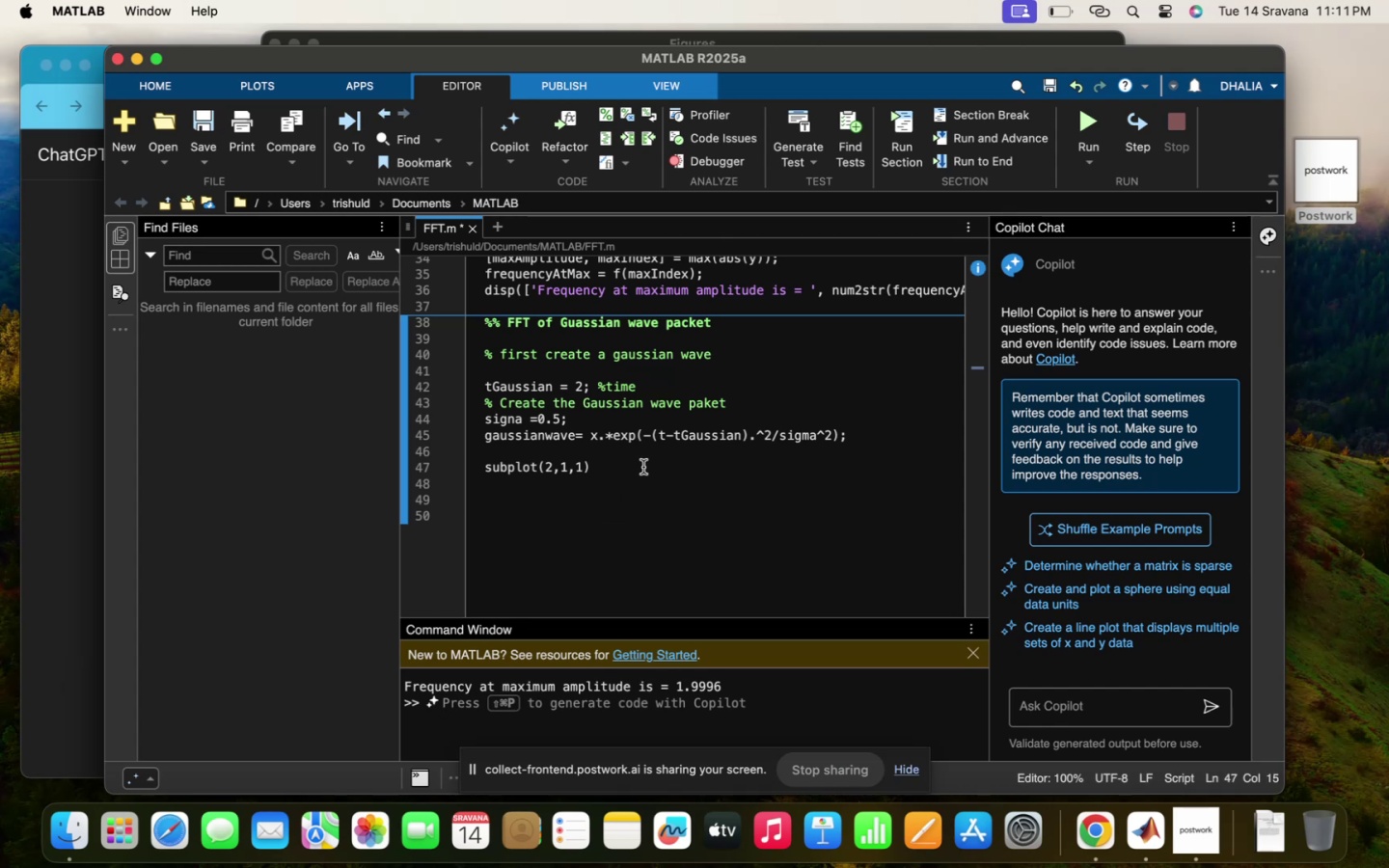 
key(Enter)
 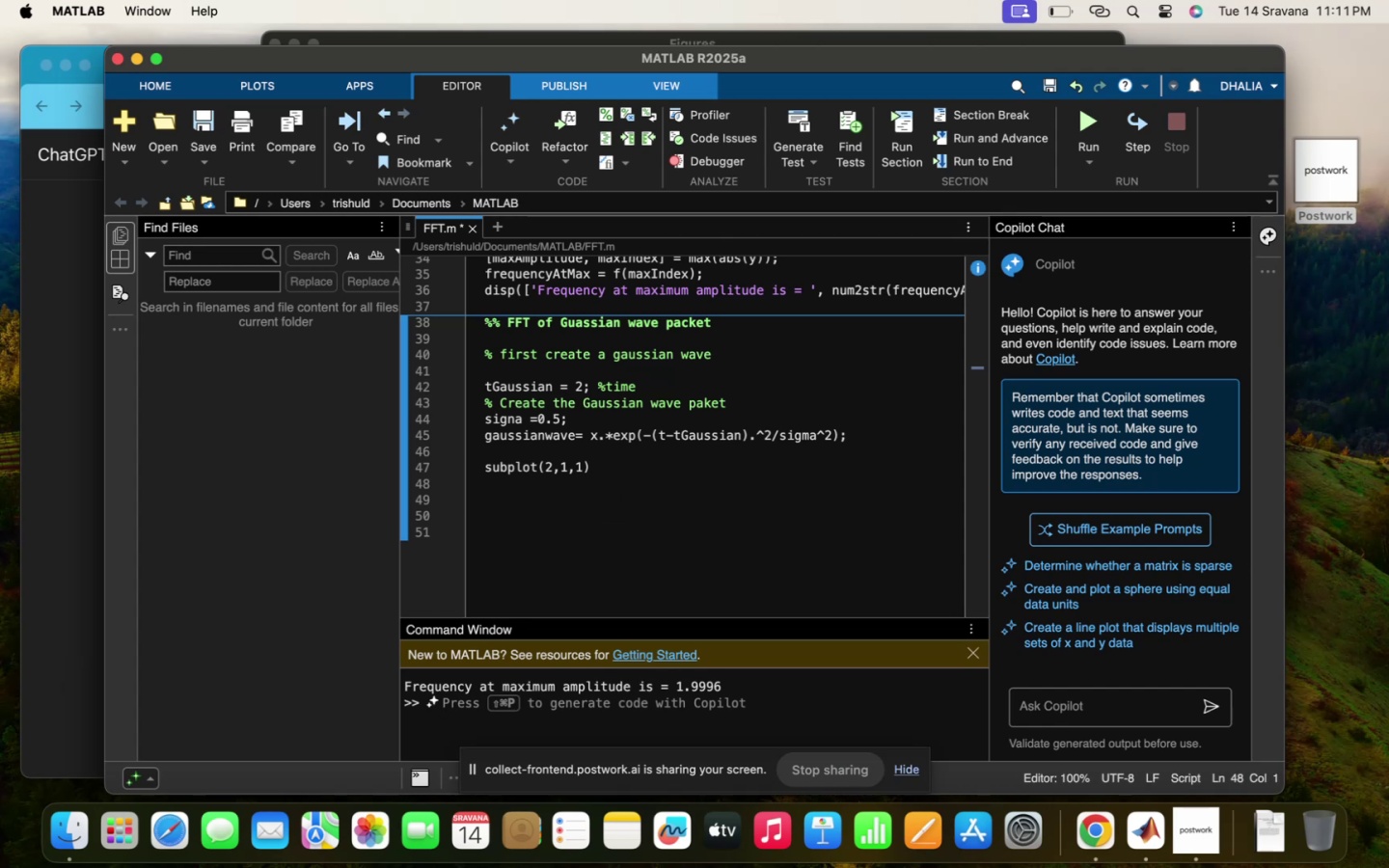 
type(ploy)
key(Backspace)
type(t(t,gaus)
key(Tab)
type(, )
key(Backspace)
type(color='G)
key(Backspace)
type(DAR)
key(Backspace)
key(Backspace)
key(Backspace)
type(darkgreen)
 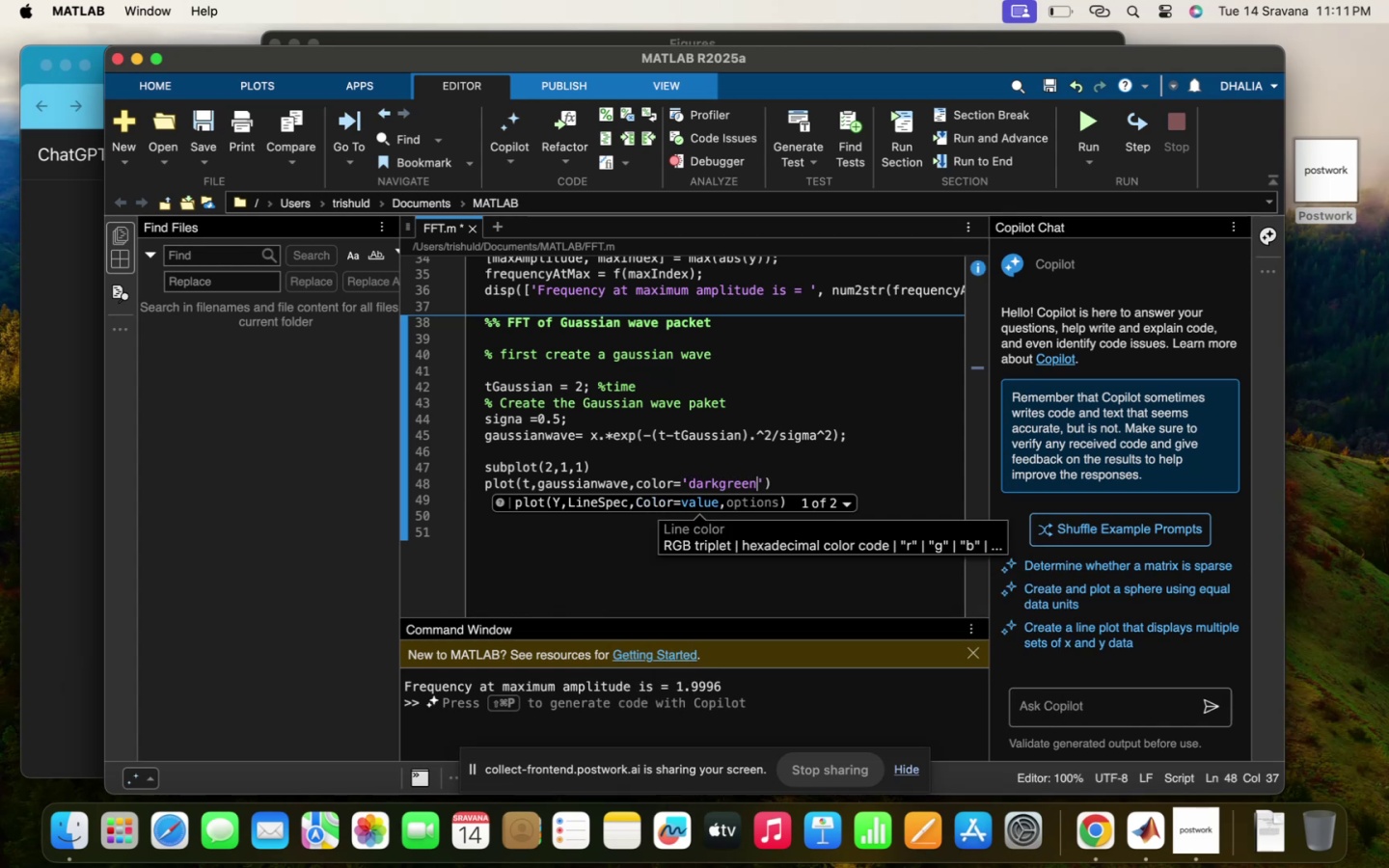 
key(ArrowRight)
 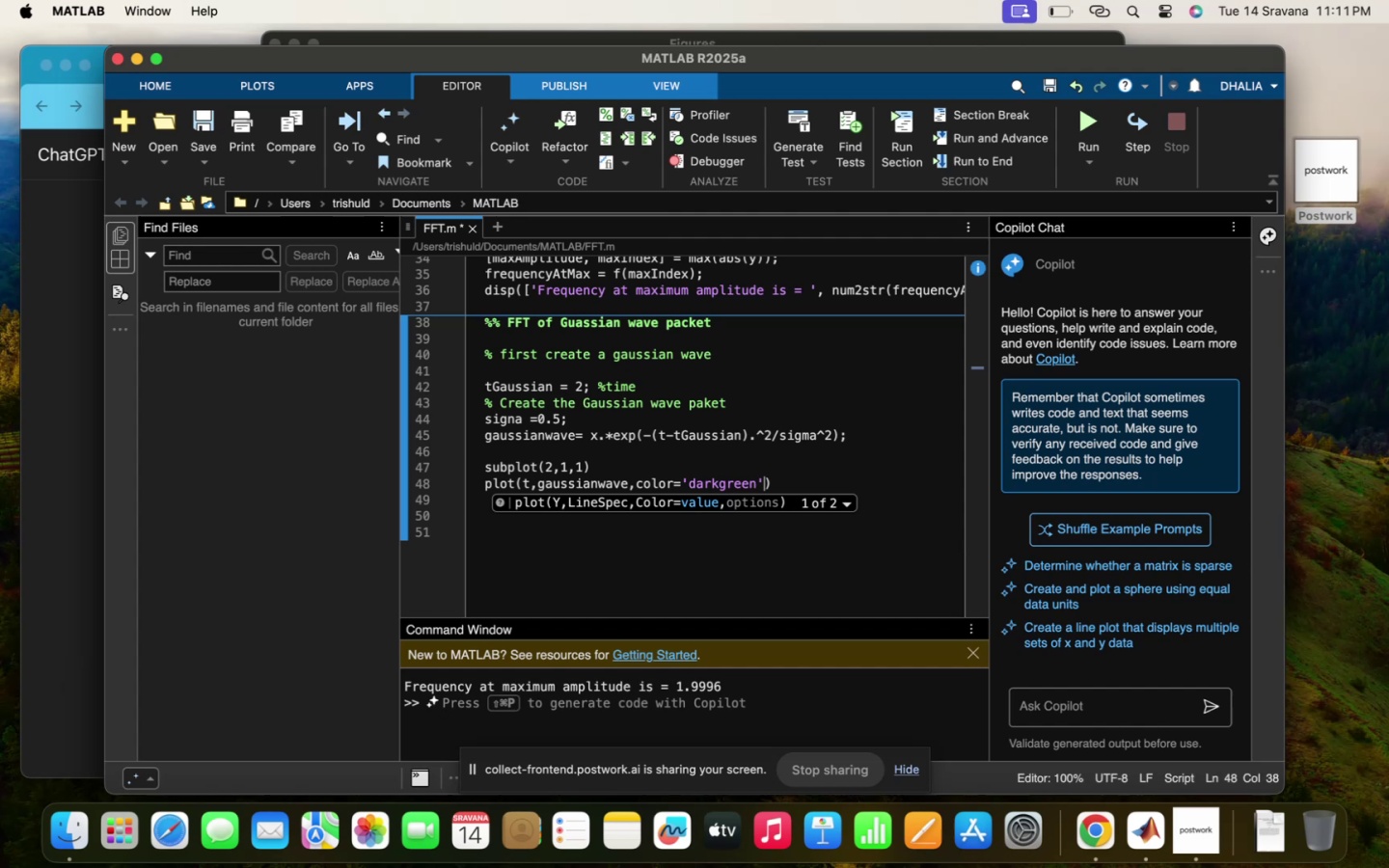 
key(Comma)
 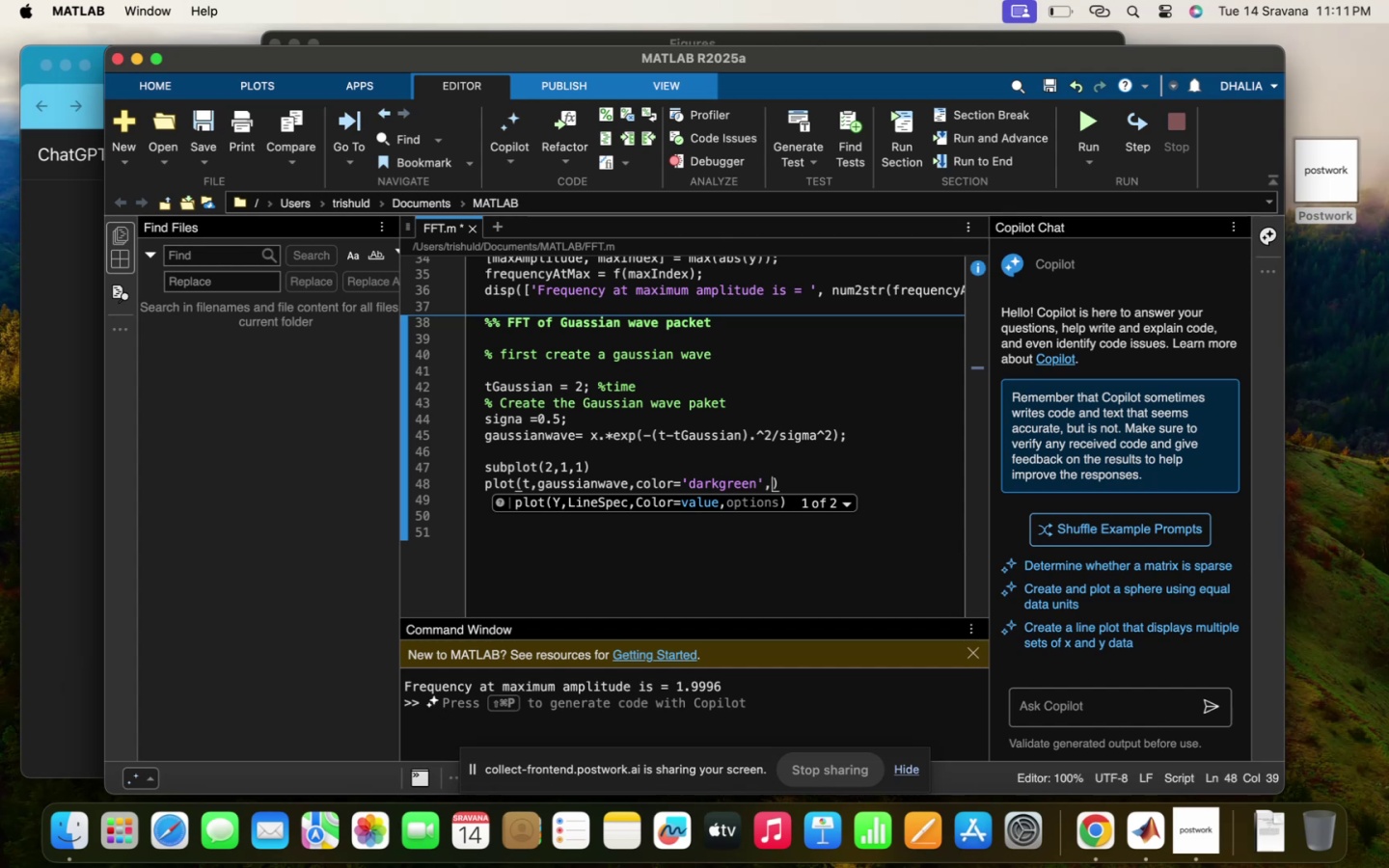 
key(CapsLock)
 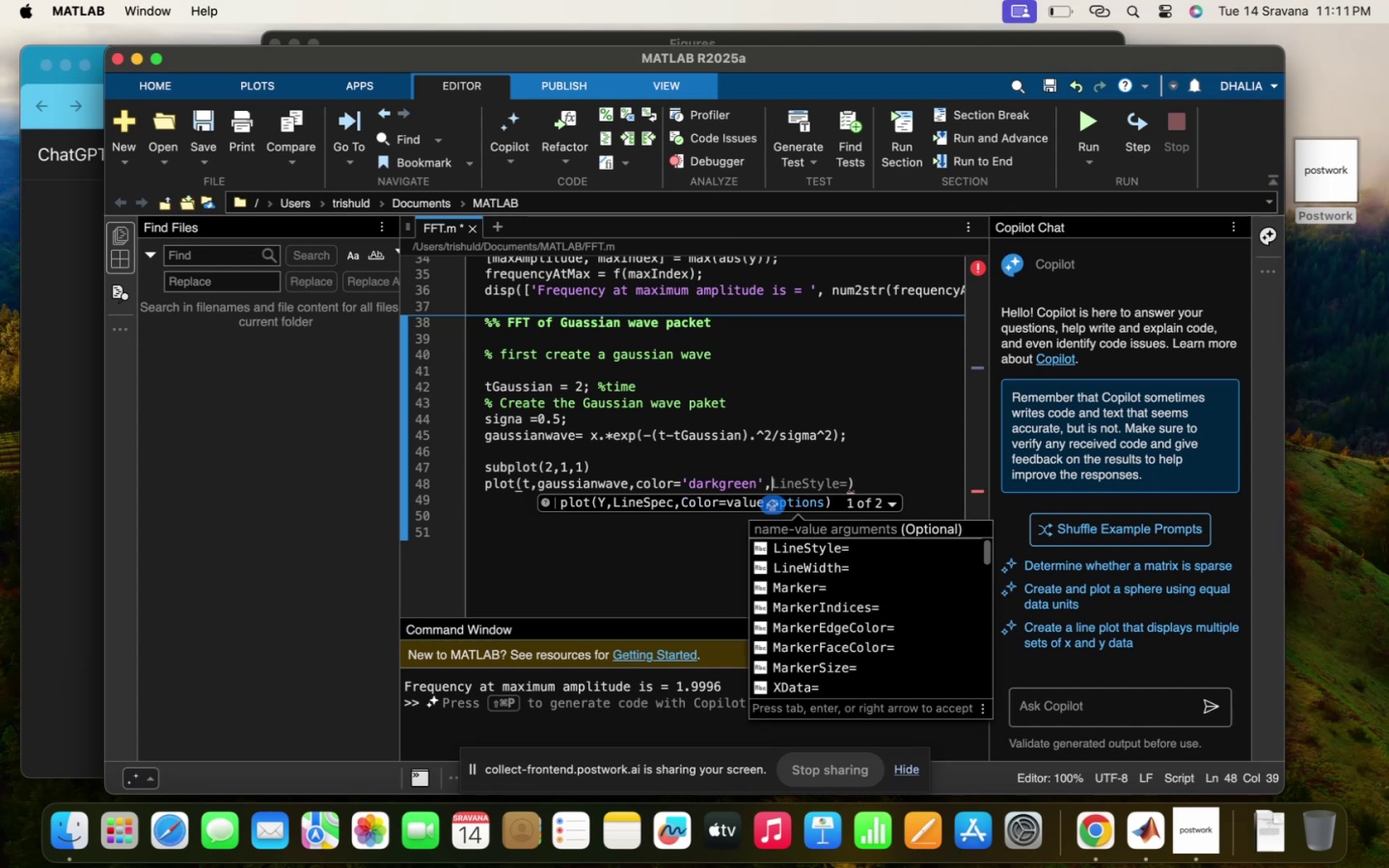 
key(L)
 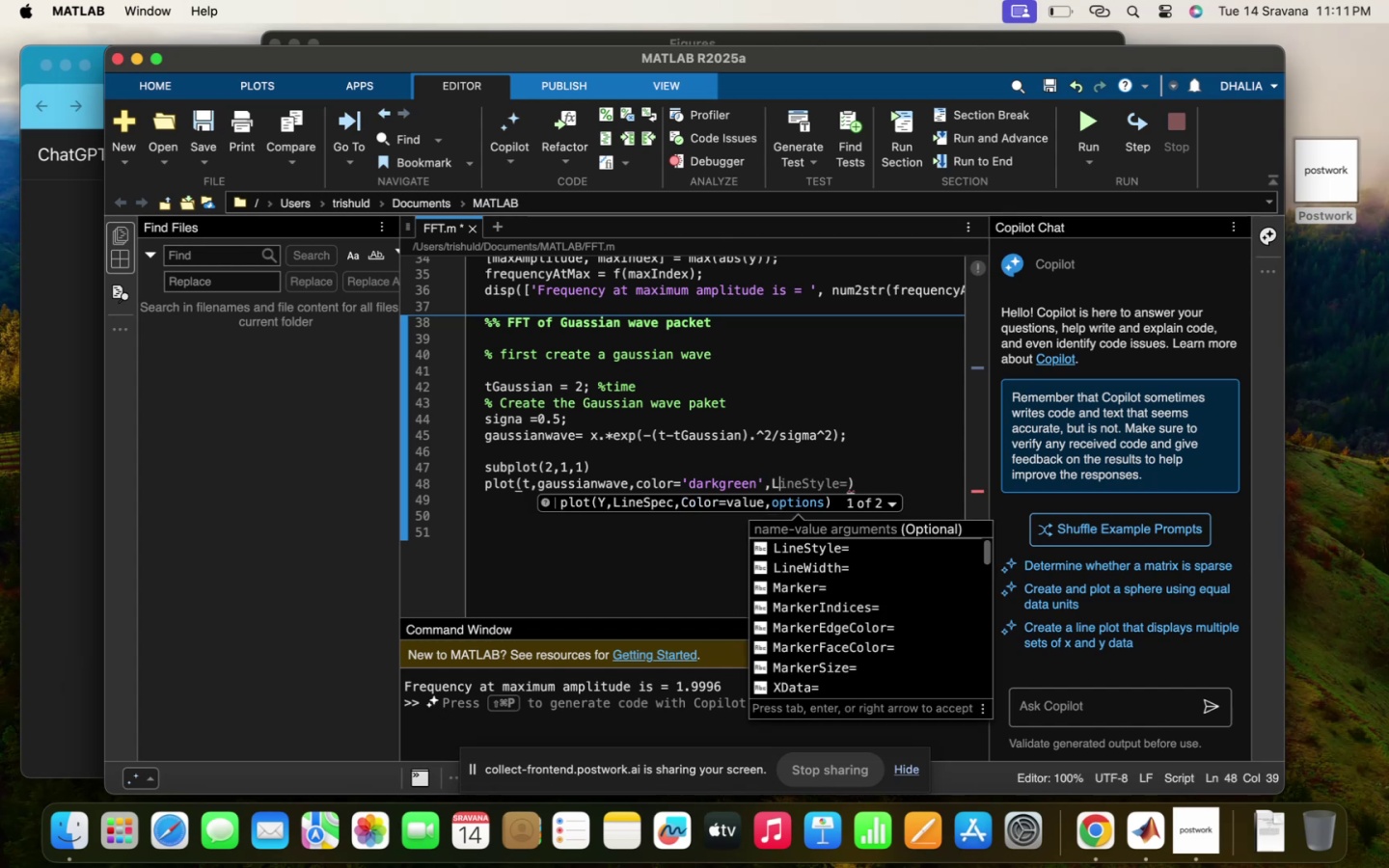 
key(CapsLock)
 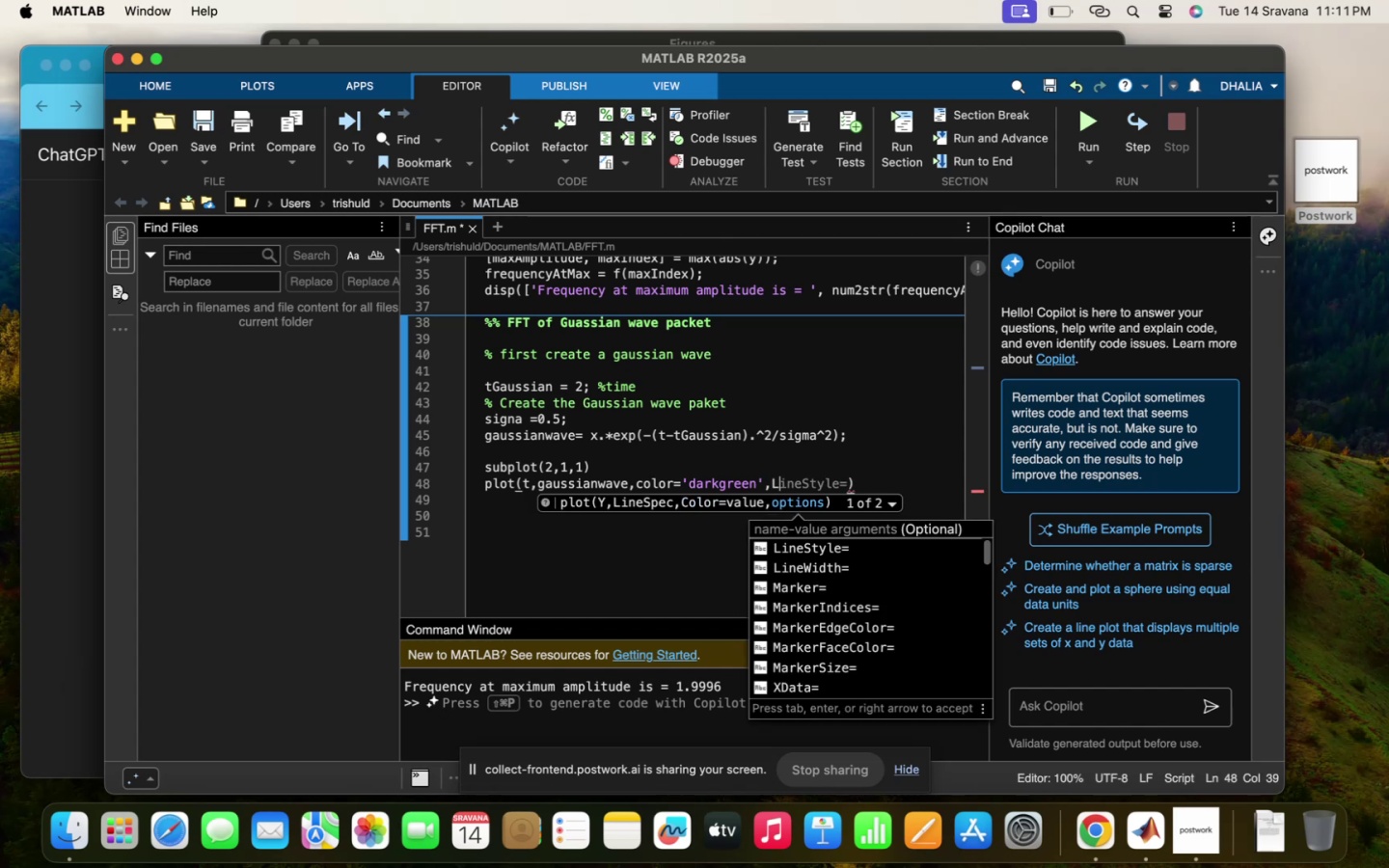 
key(I)
 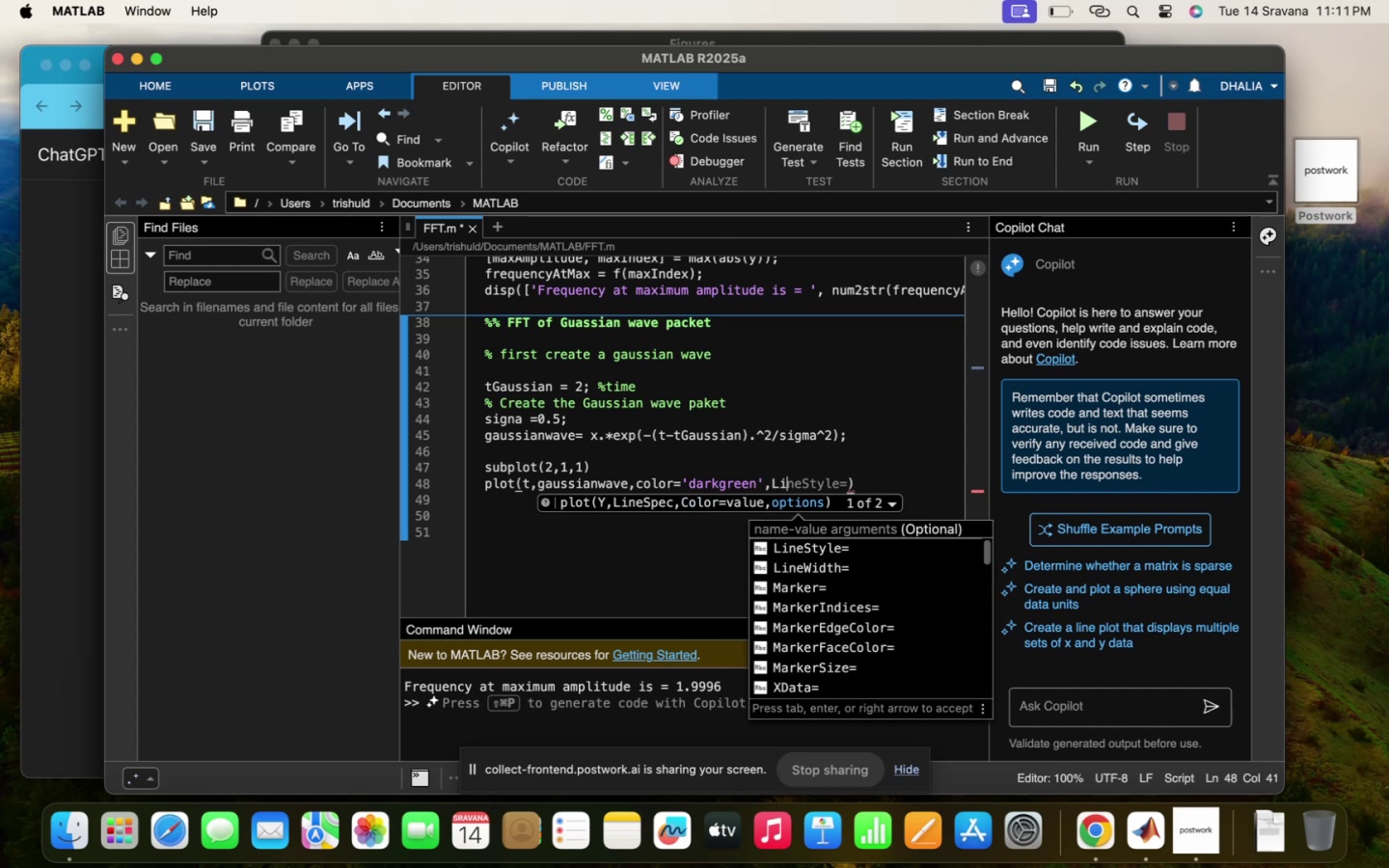 
key(Tab)
 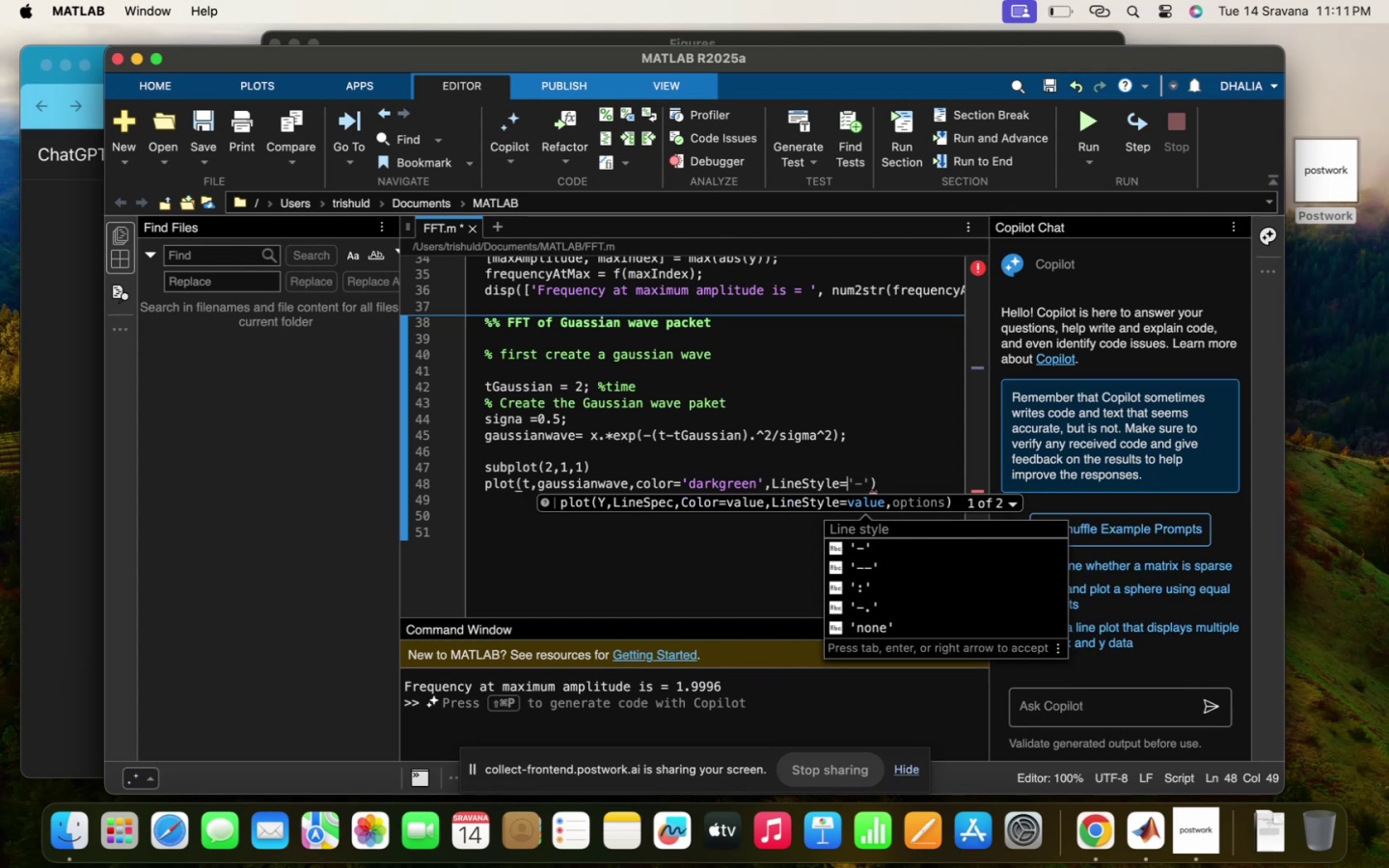 
key(Quote)
 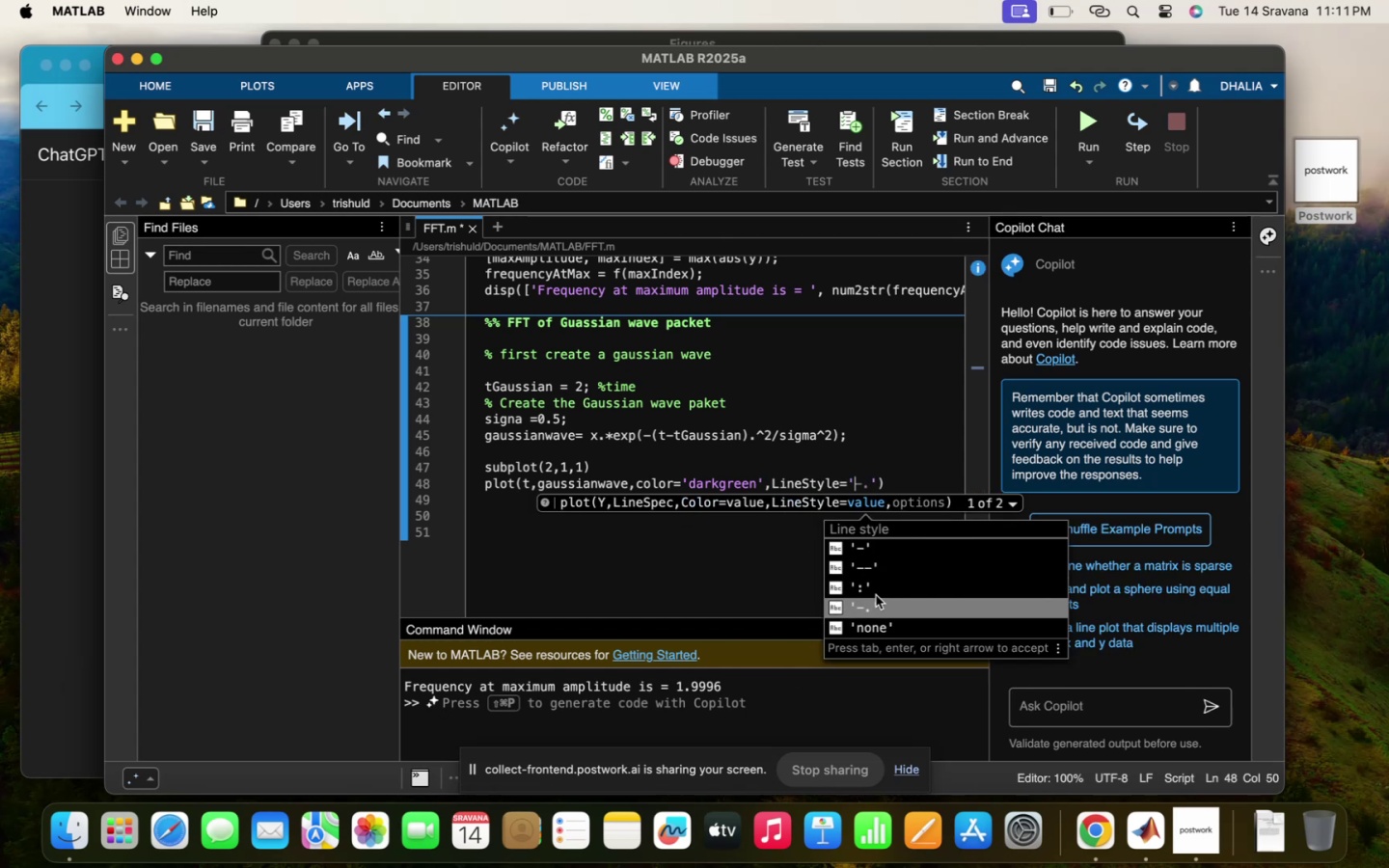 
left_click([885, 584])
 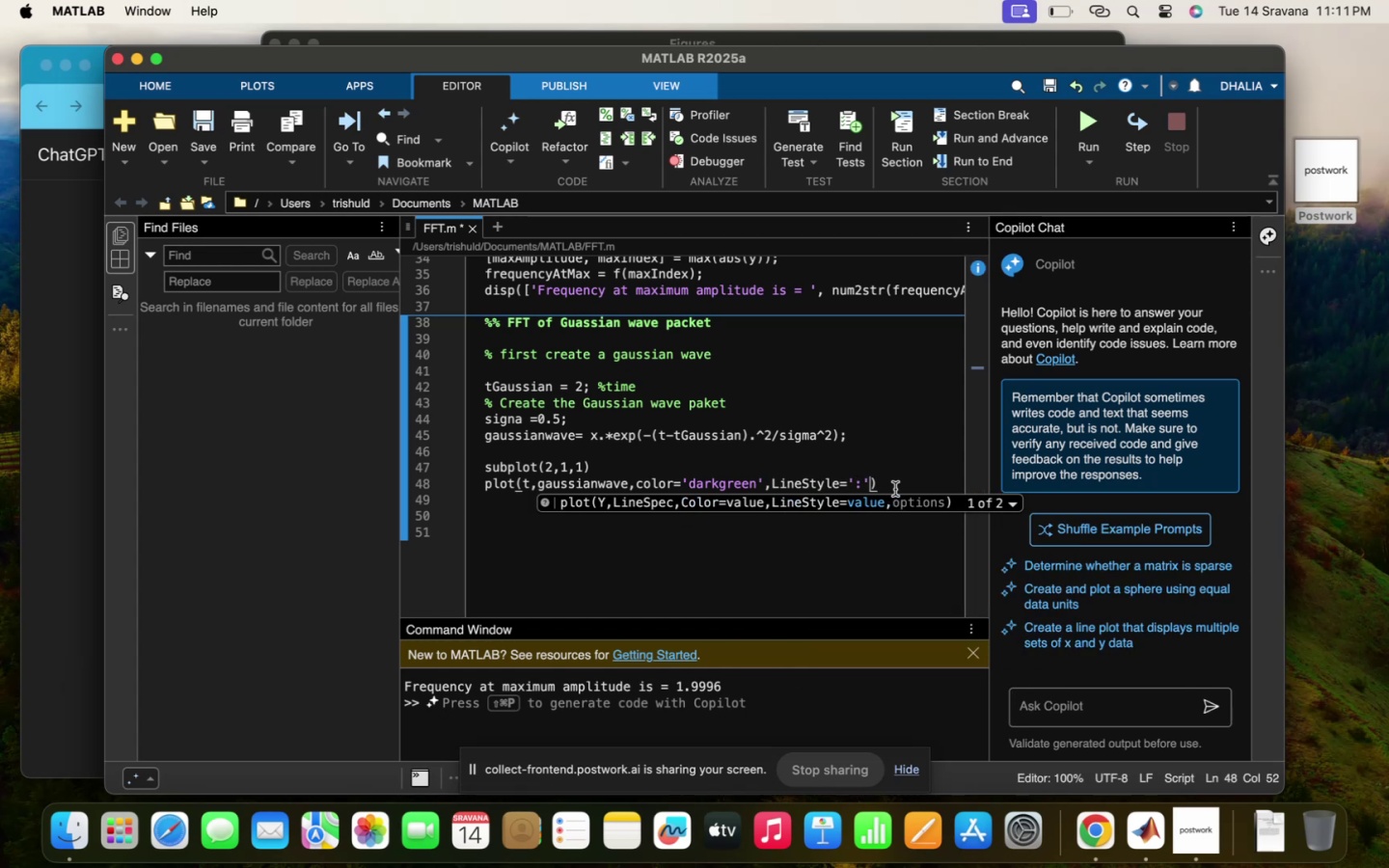 
left_click([902, 487])
 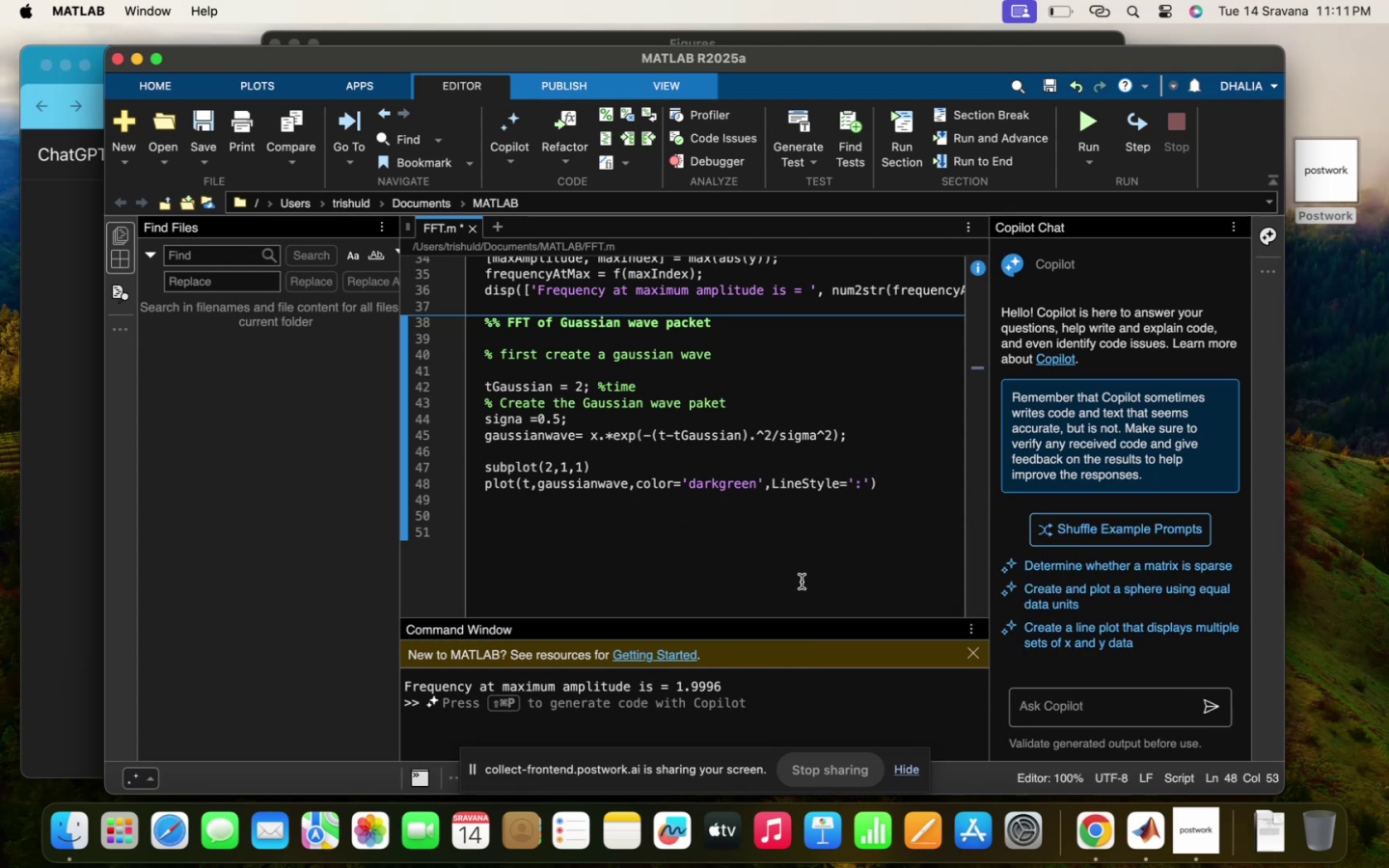 
key(Enter)
 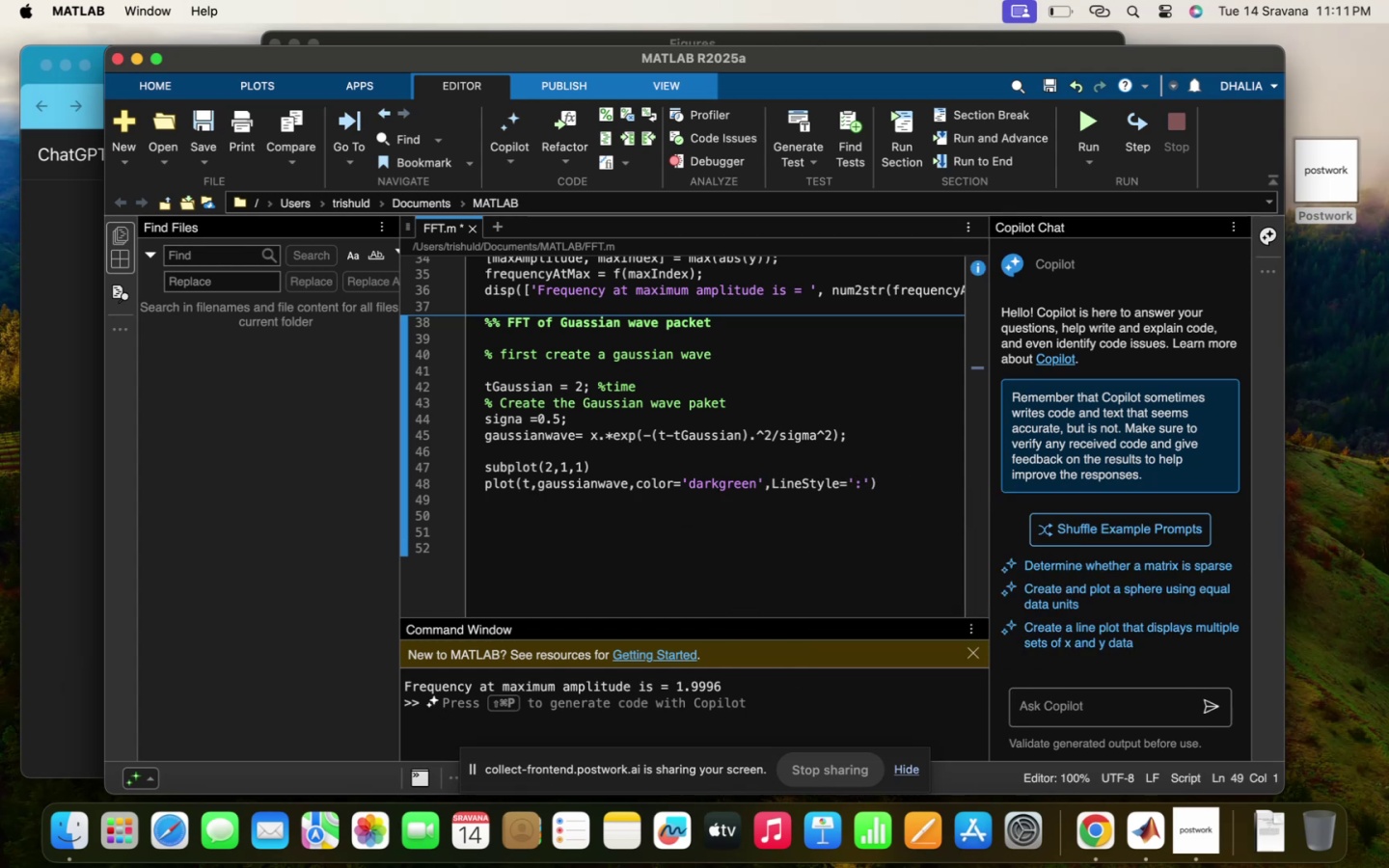 
key(X)
 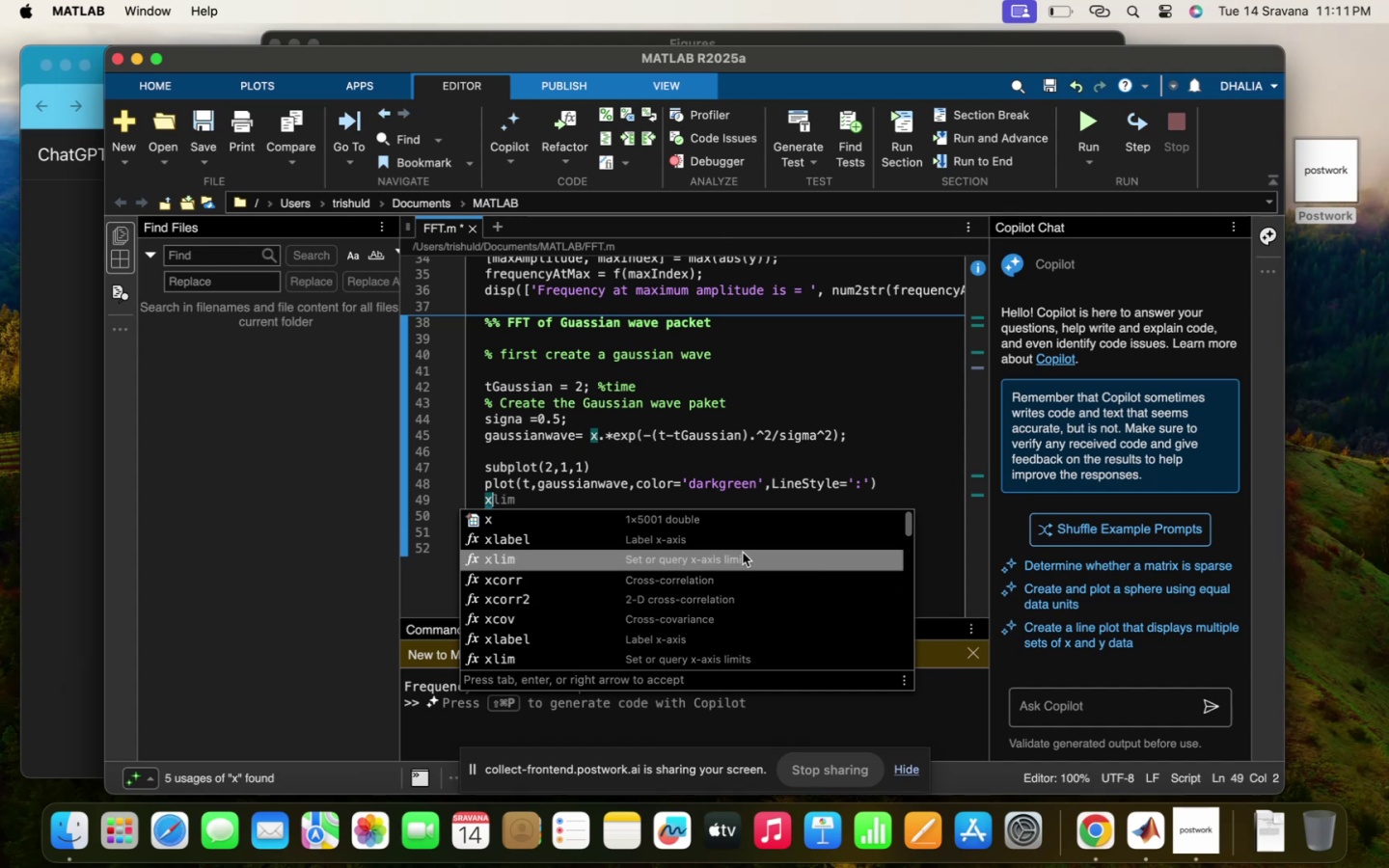 
left_click([761, 537])
 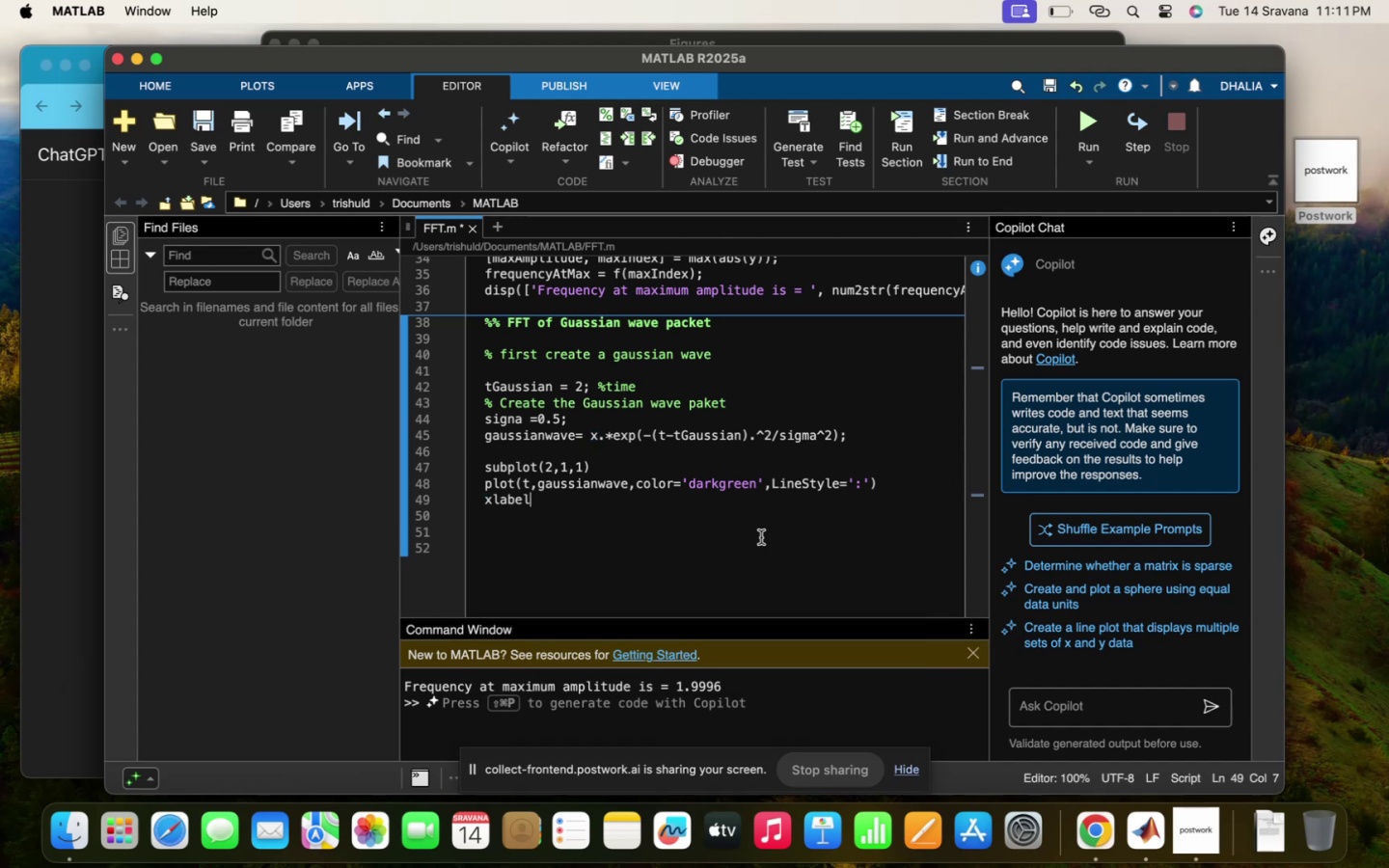 
type((time)
key(Backspace)
key(Backspace)
key(Backspace)
key(Backspace)
type('Times)
key(Backspace)
type((s))
 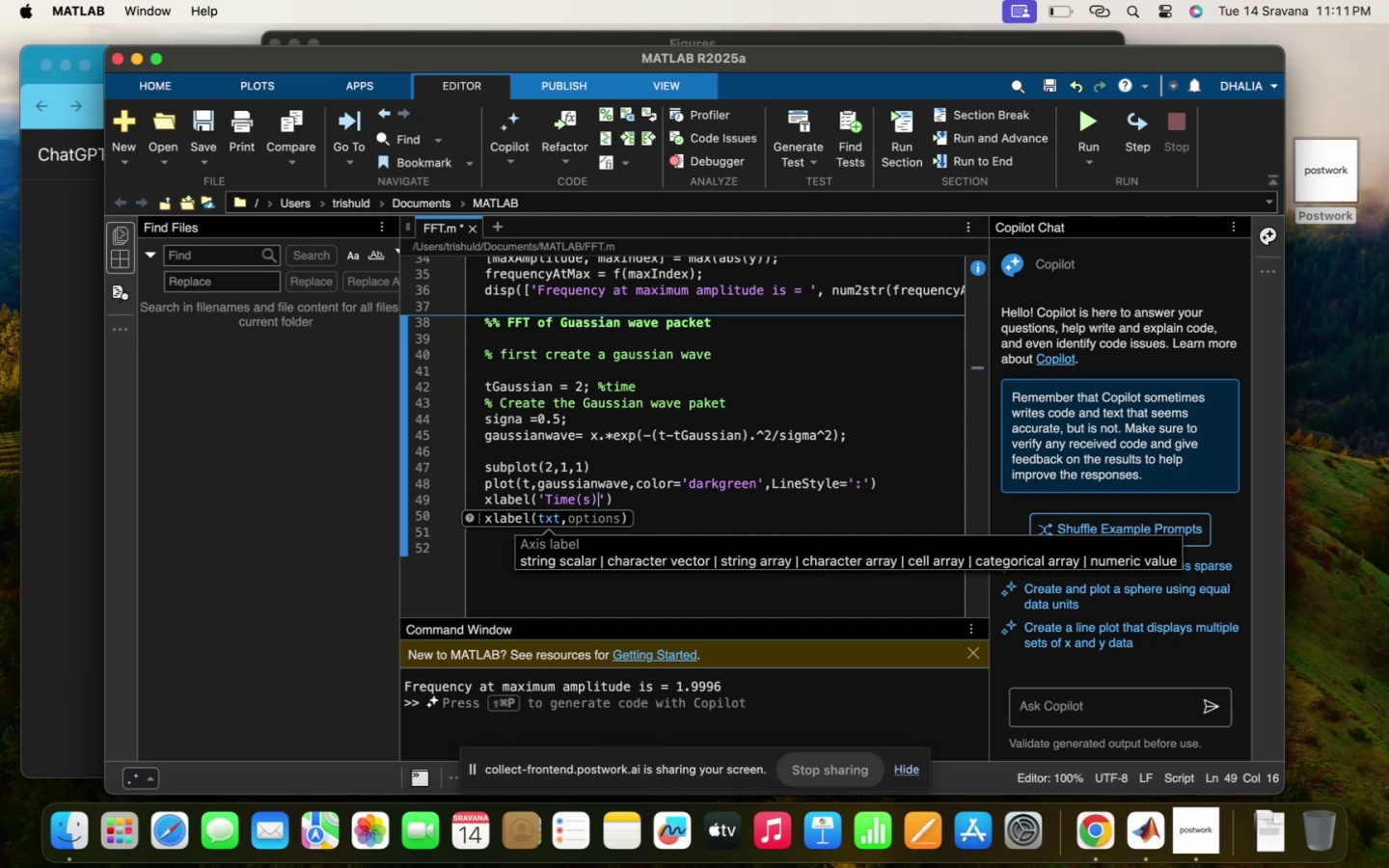 
 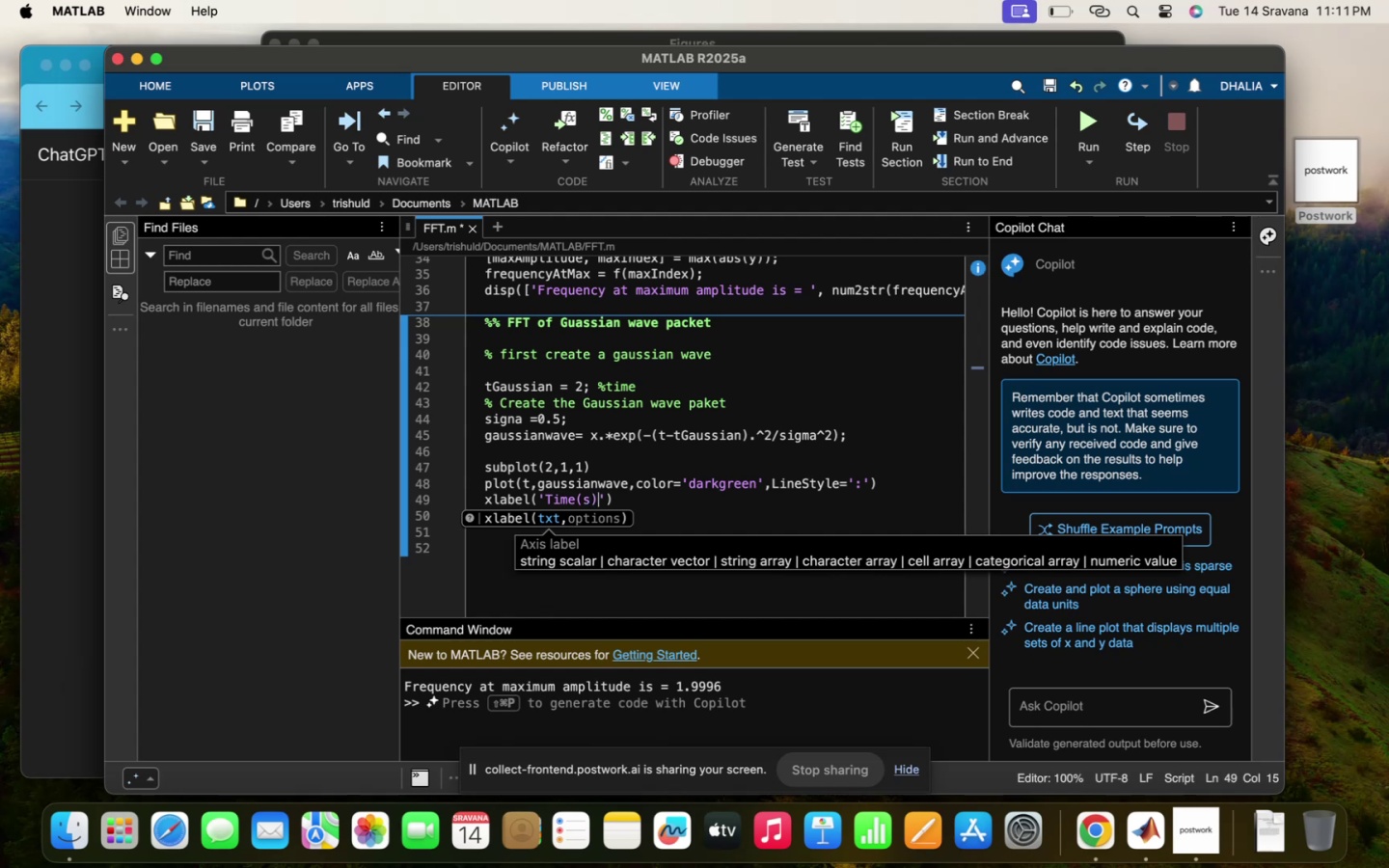 
key(ArrowRight)
 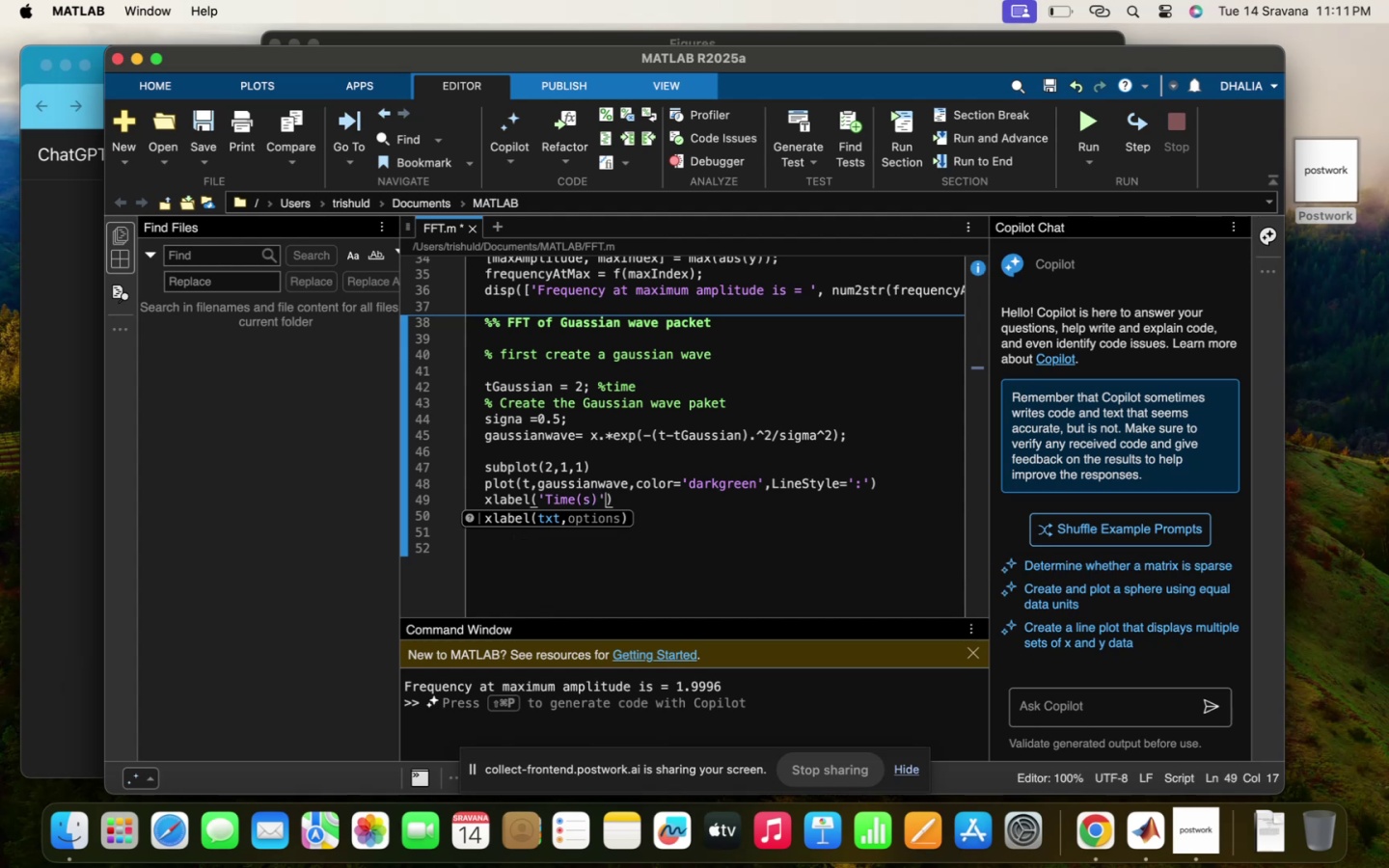 
key(ArrowRight)
 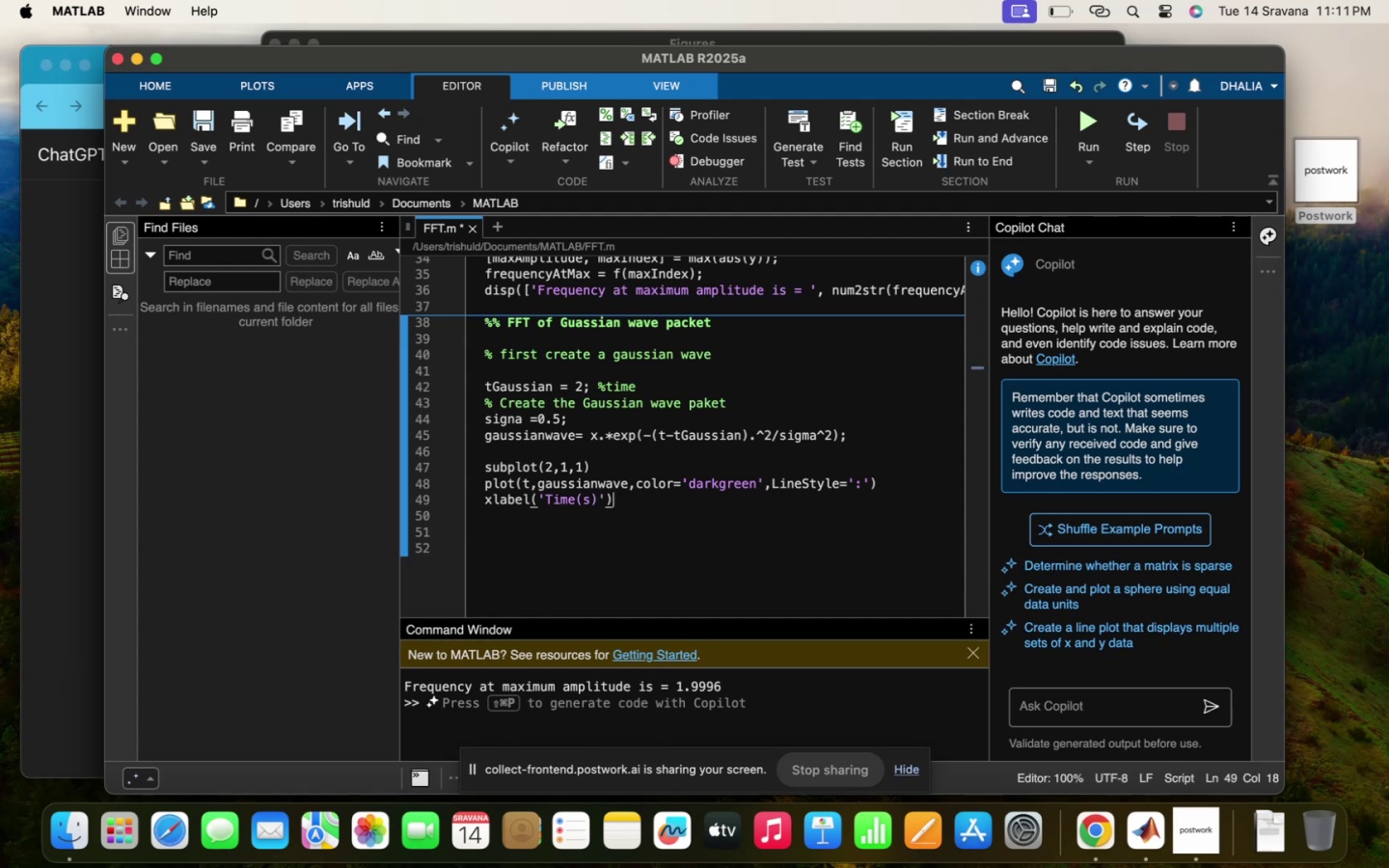 
key(Enter)
 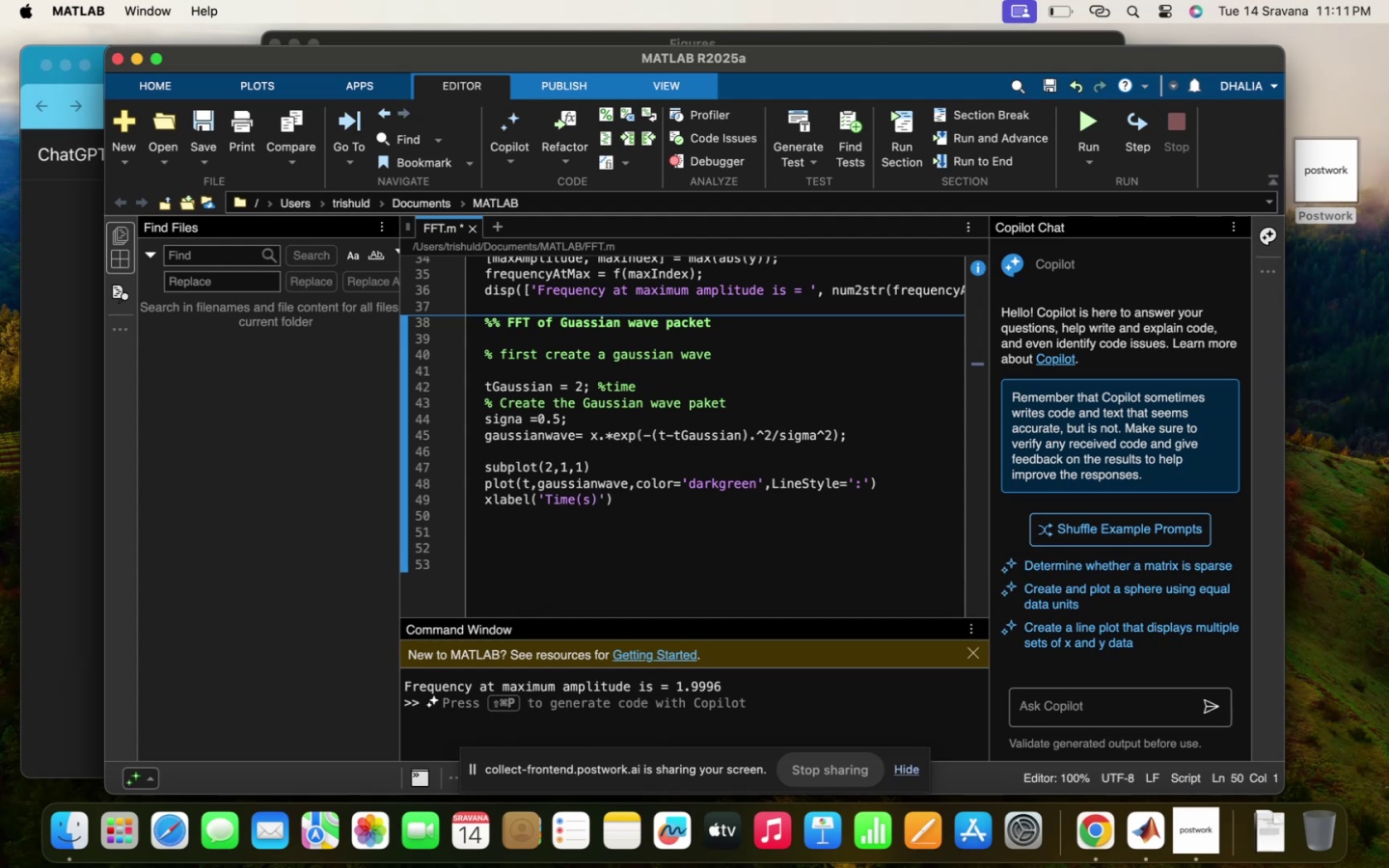 
type(ylabel('F)
key(Backspace)
type(fre)
key(Backspace)
key(Backspace)
key(Backspace)
type(signal ()
 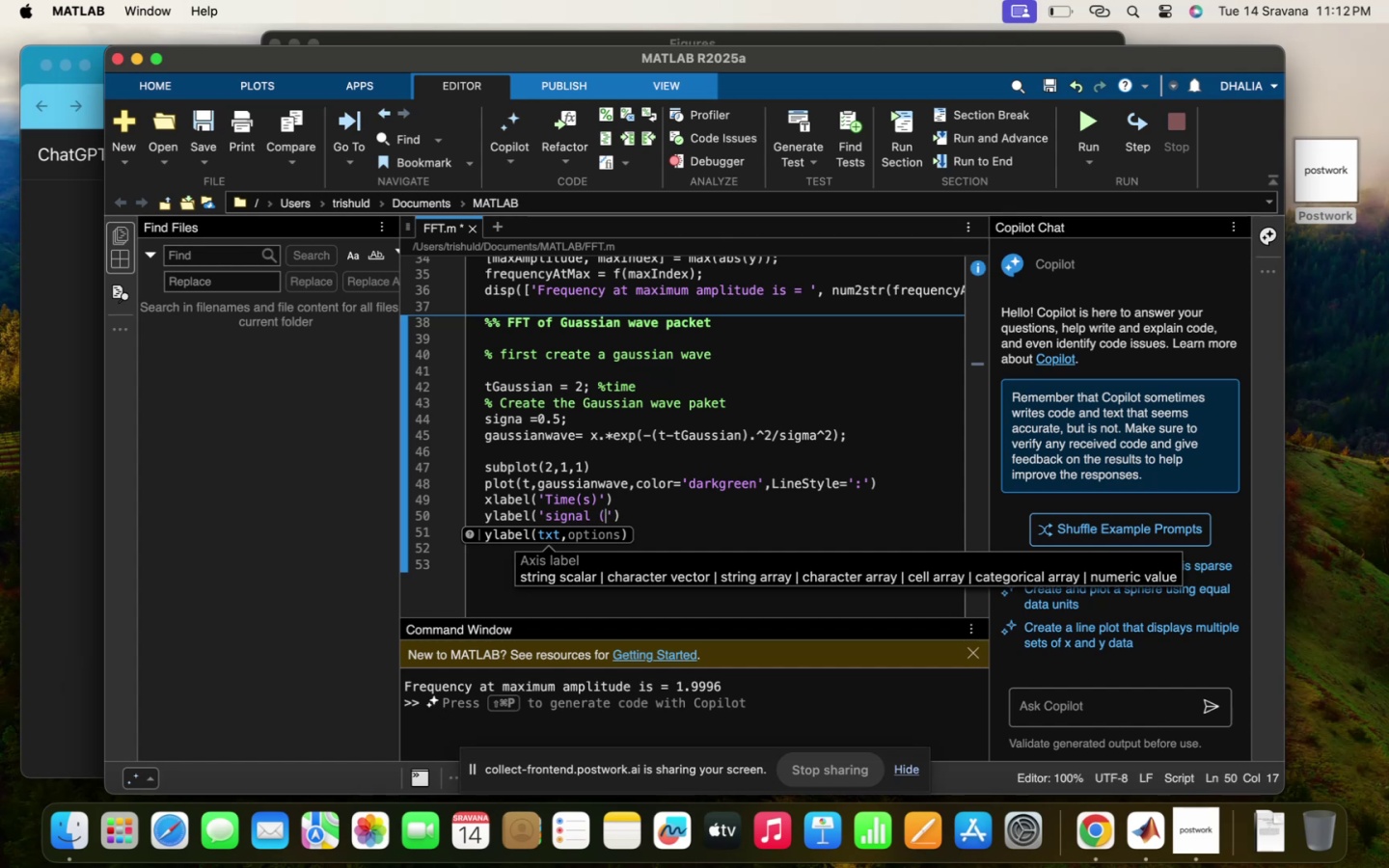 
type(x))
 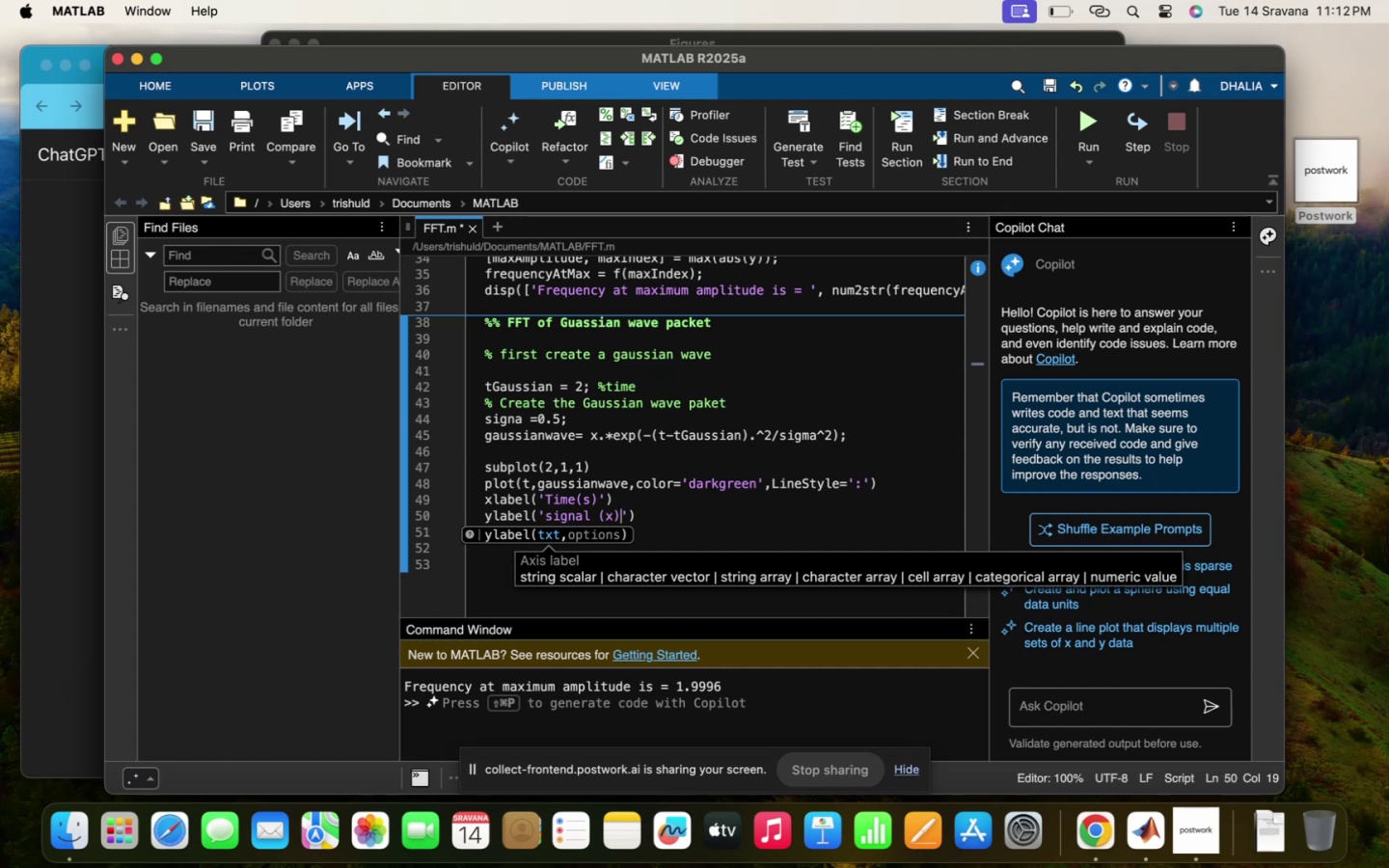 
left_click([784, 506])
 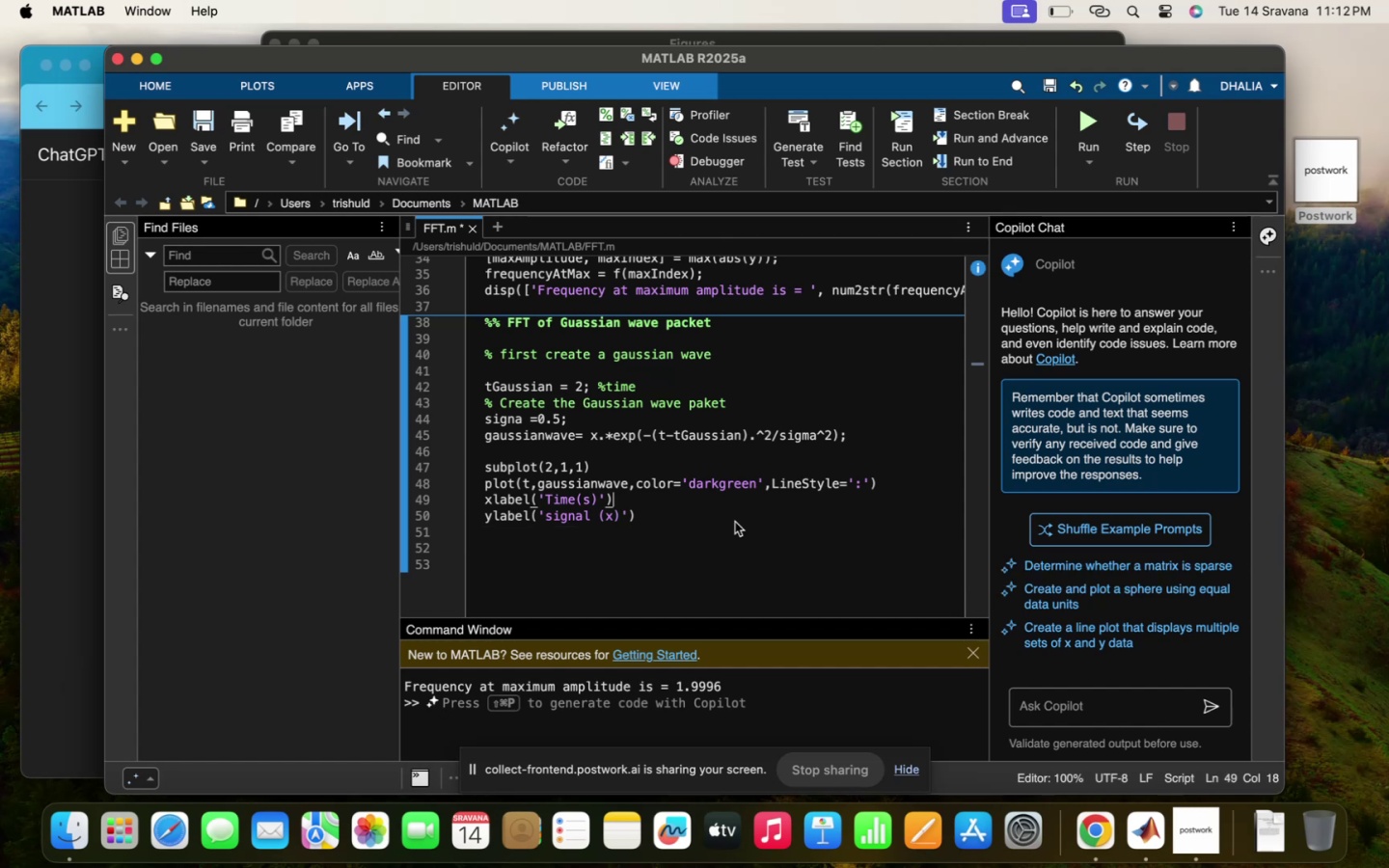 
left_click([735, 522])
 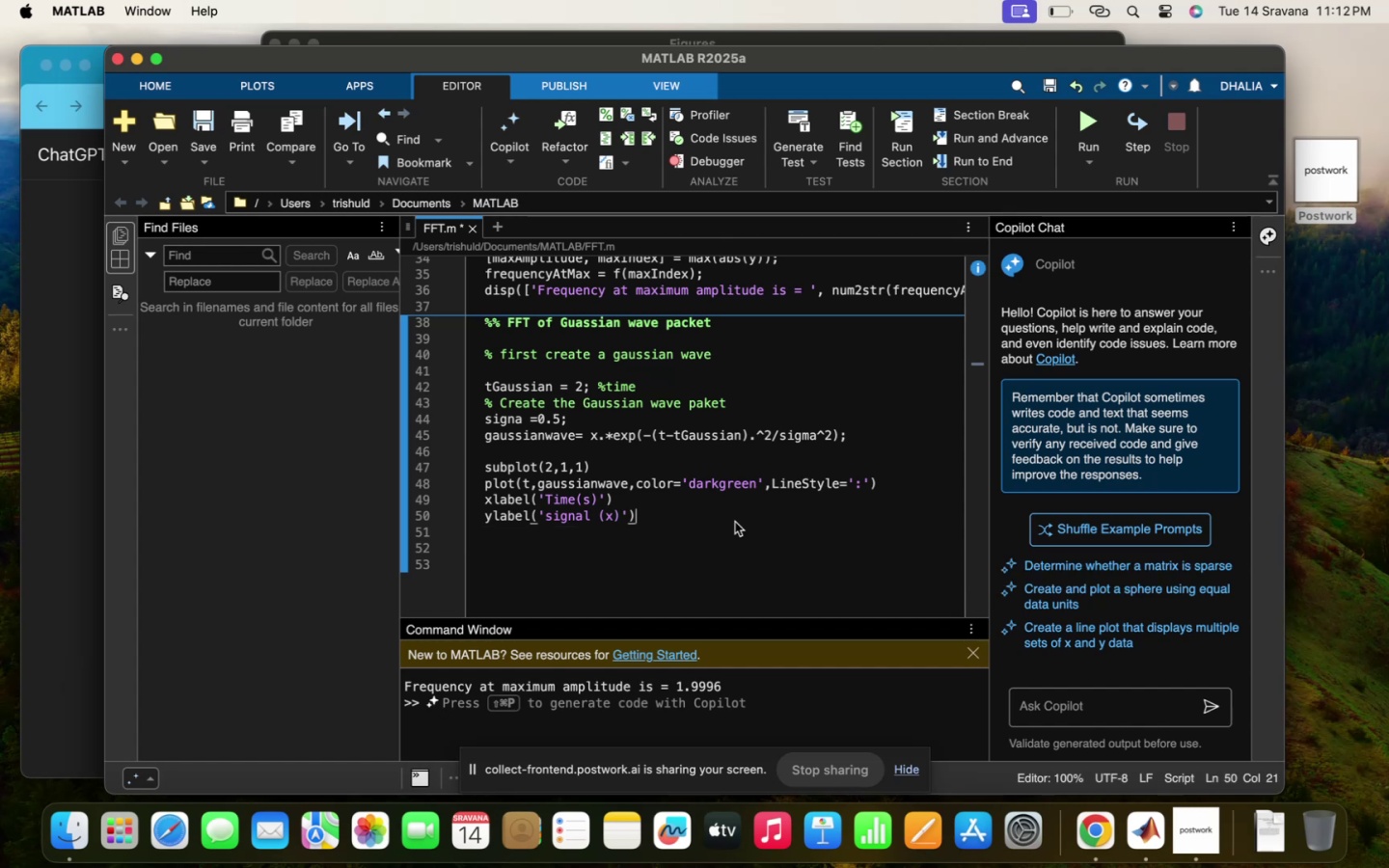 
key(Enter)
 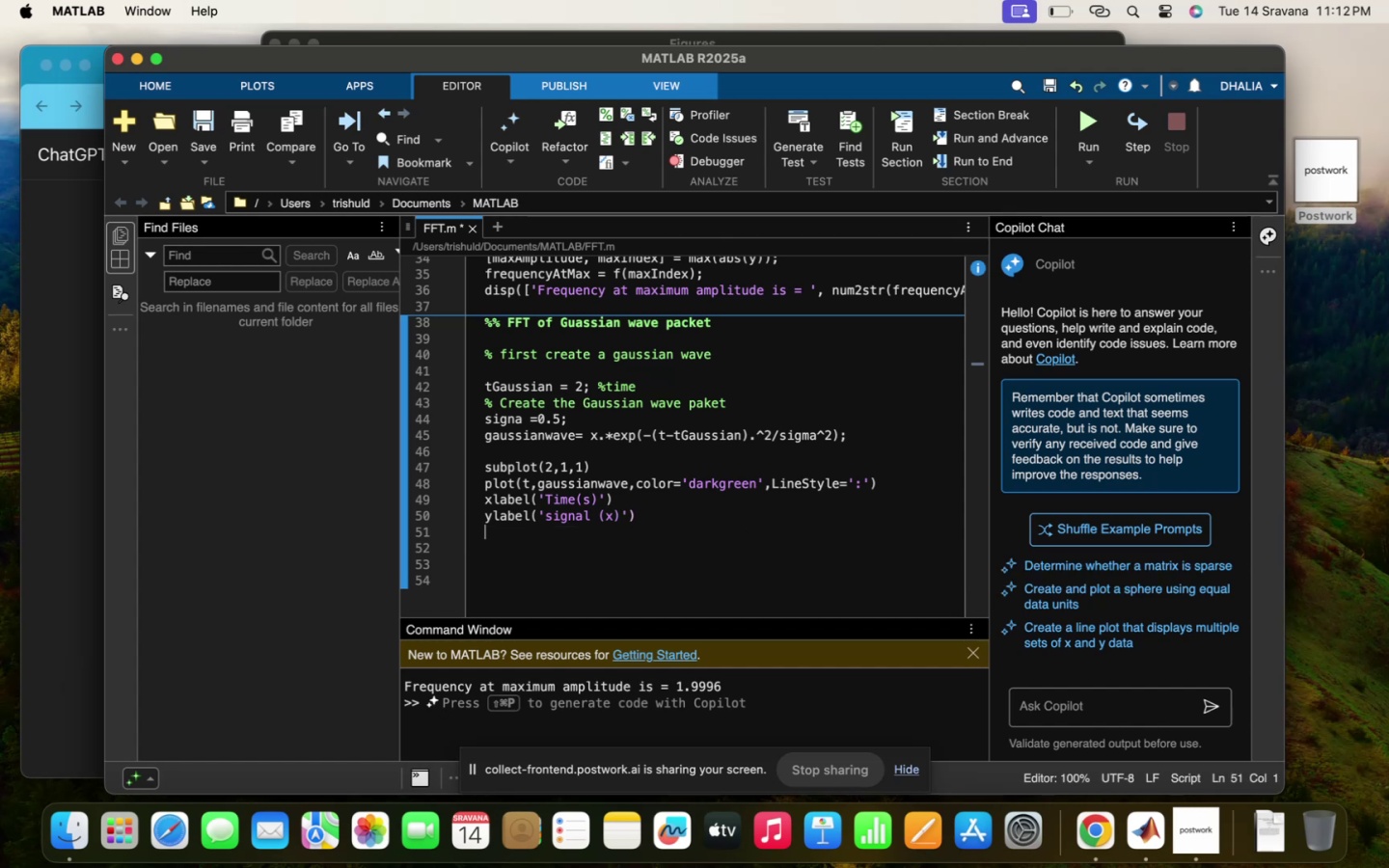 
type(title('Gaussian wave packet)
 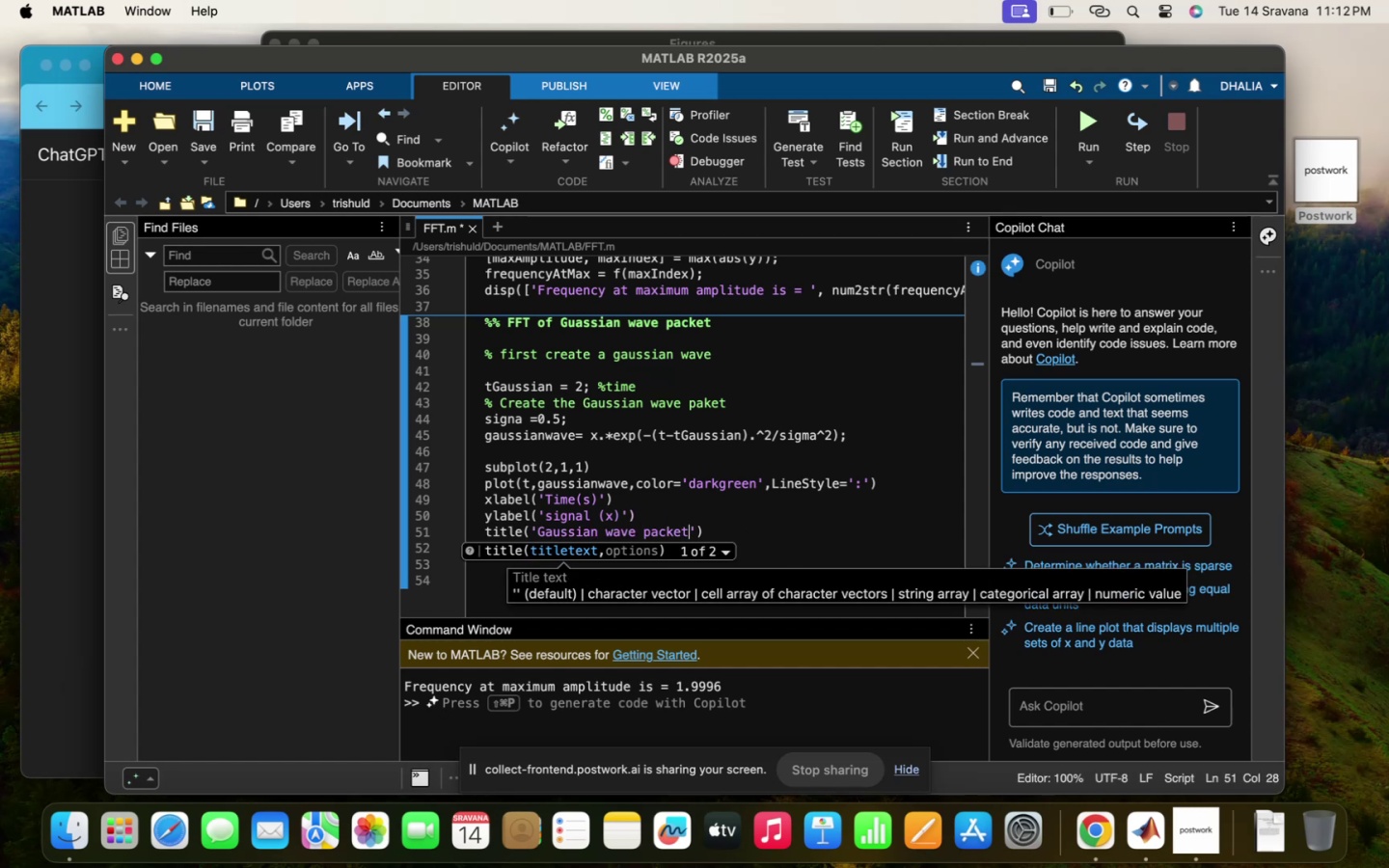 
left_click([1106, 117])
 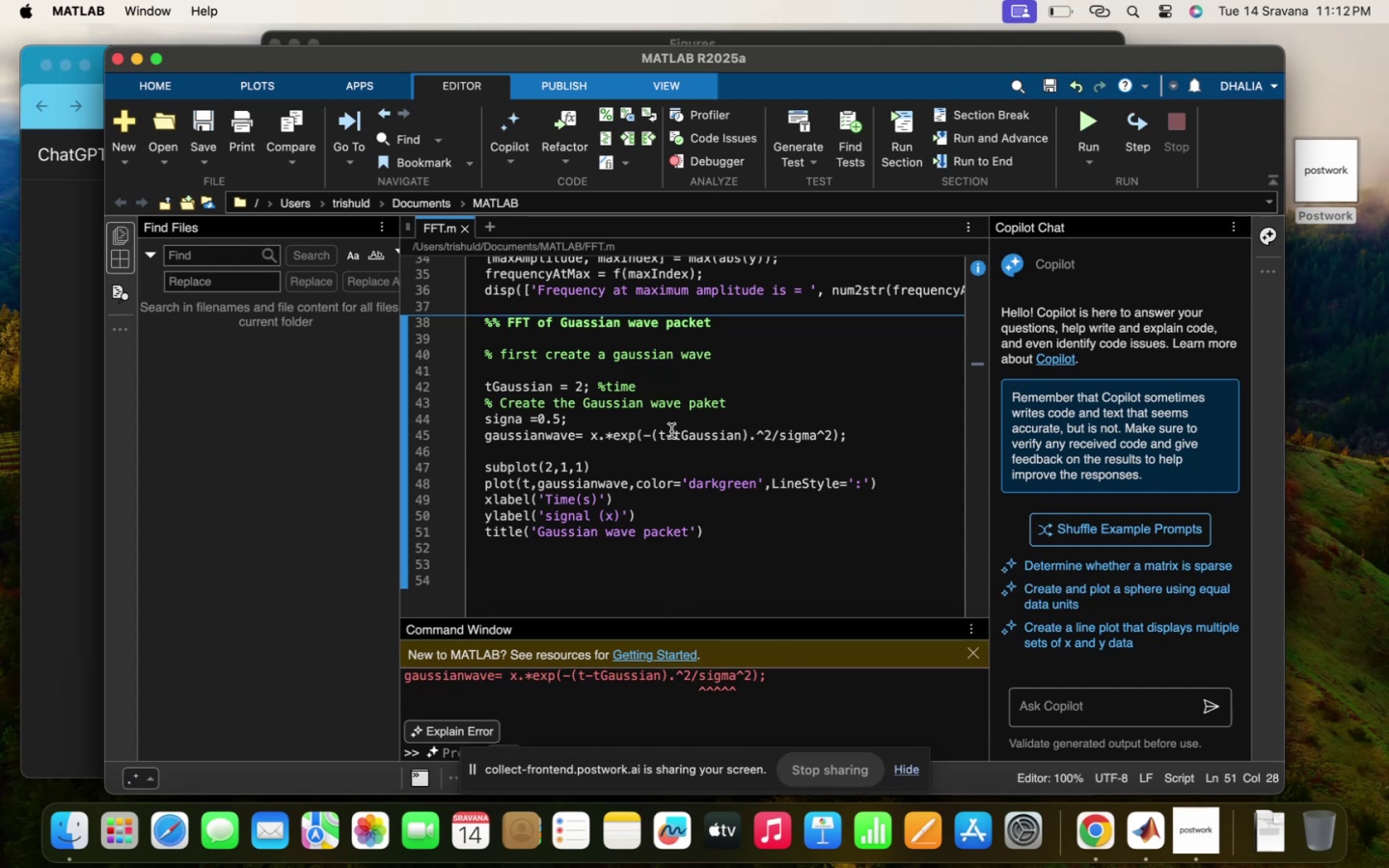 
wait(5.41)
 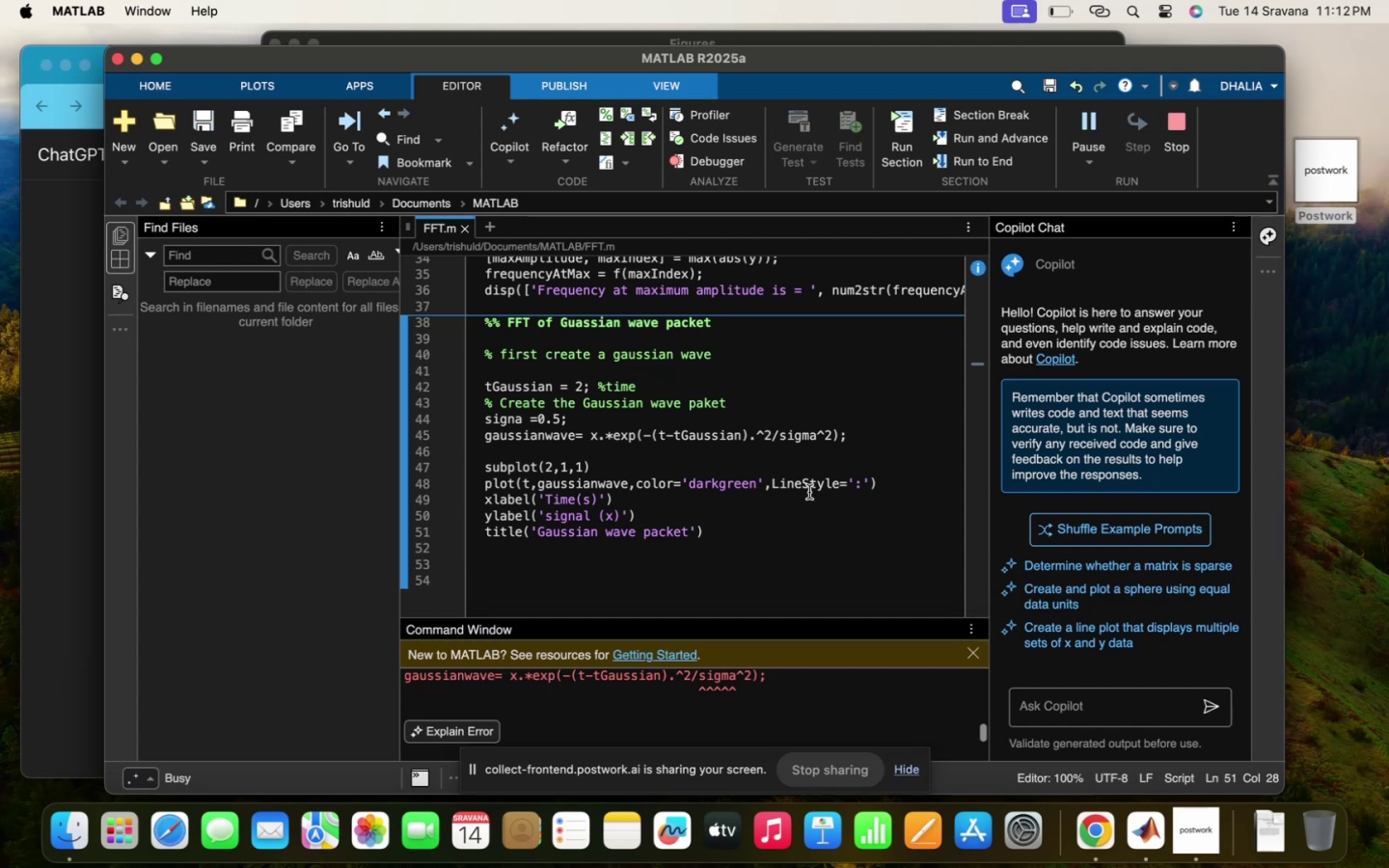 
scroll: coordinate [710, 710], scroll_direction: up, amount: 6.0
 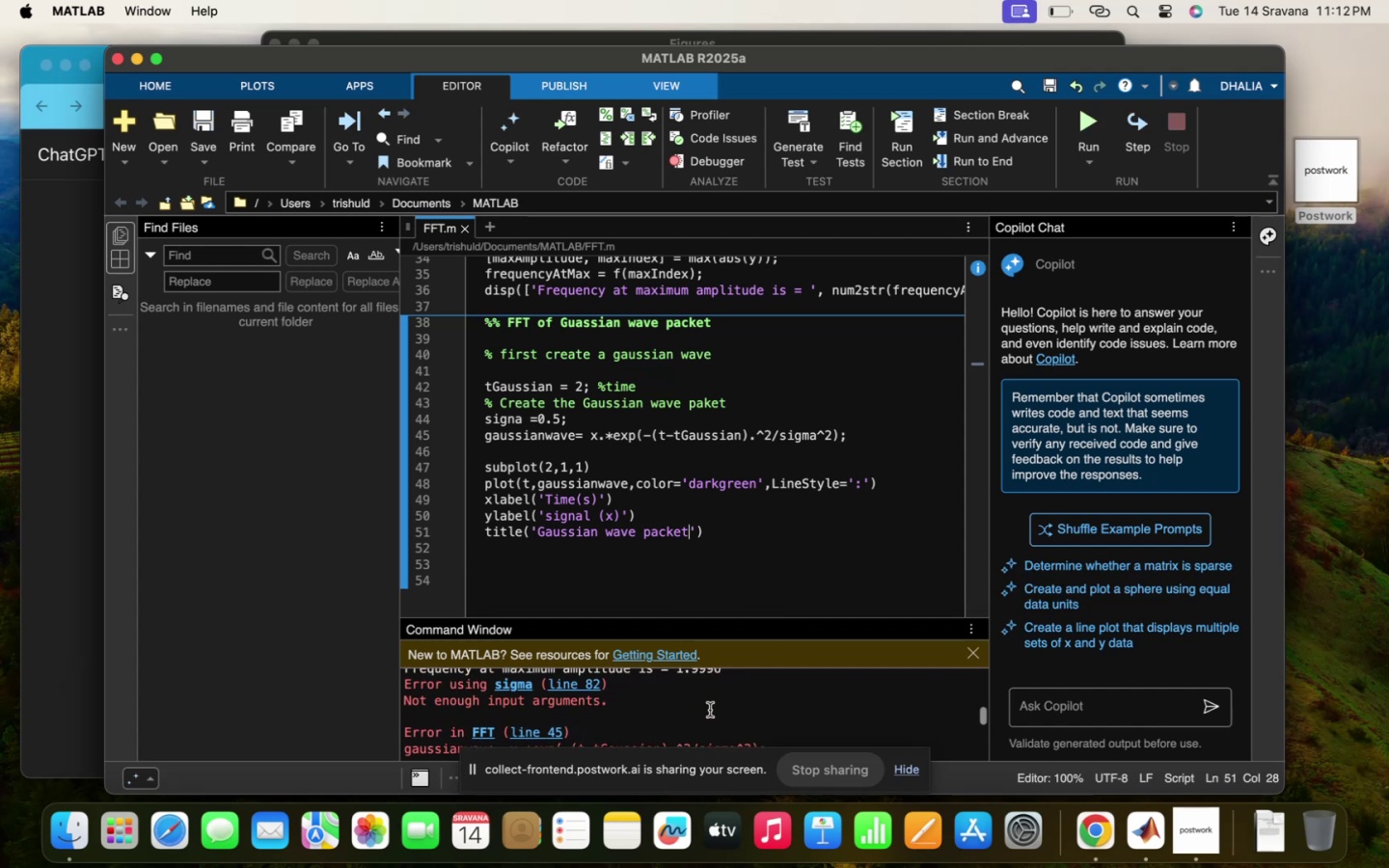 
scroll: coordinate [710, 710], scroll_direction: down, amount: 4.0
 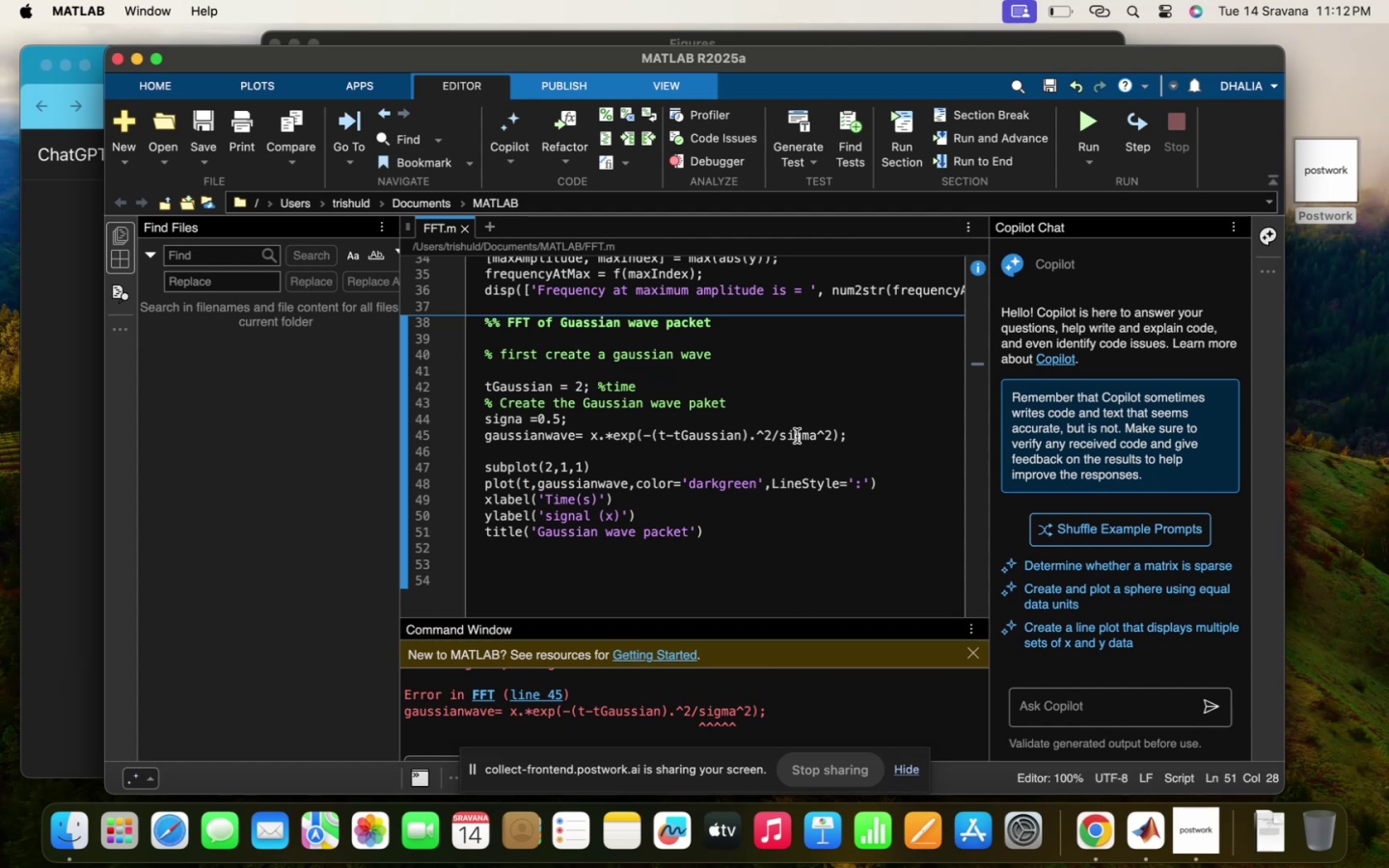 
wait(6.8)
 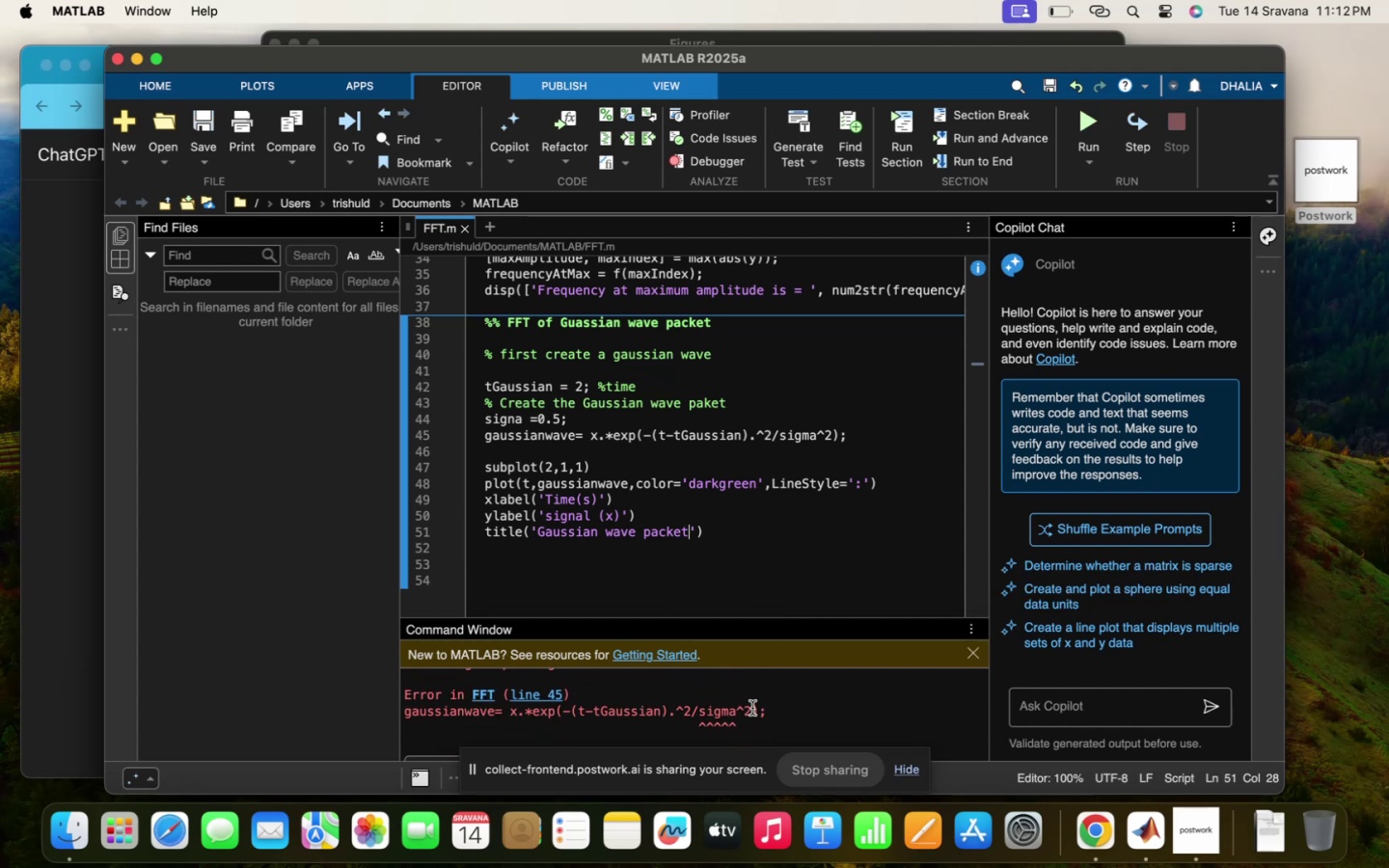 
left_click([513, 420])
 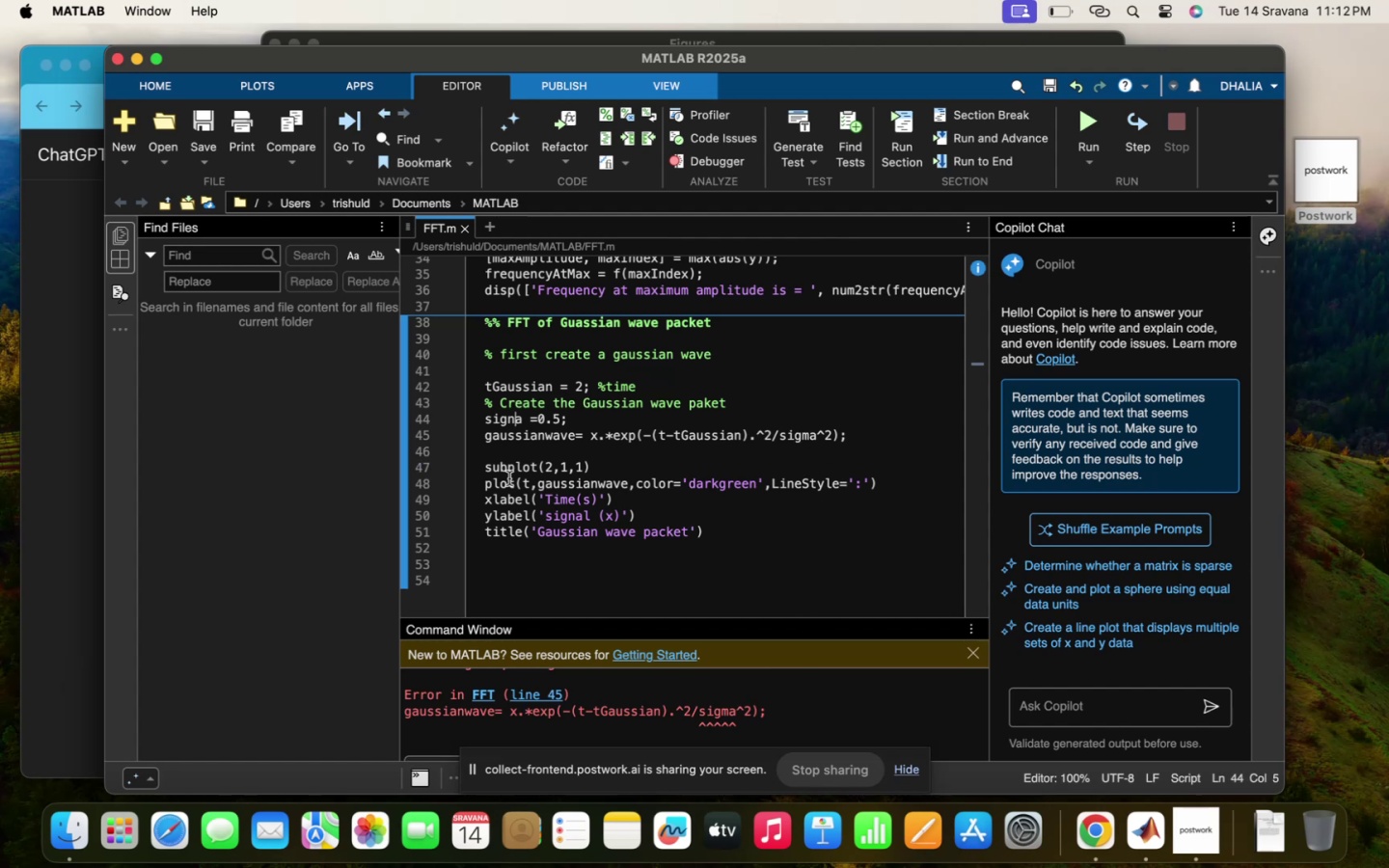 
key(Backspace)
 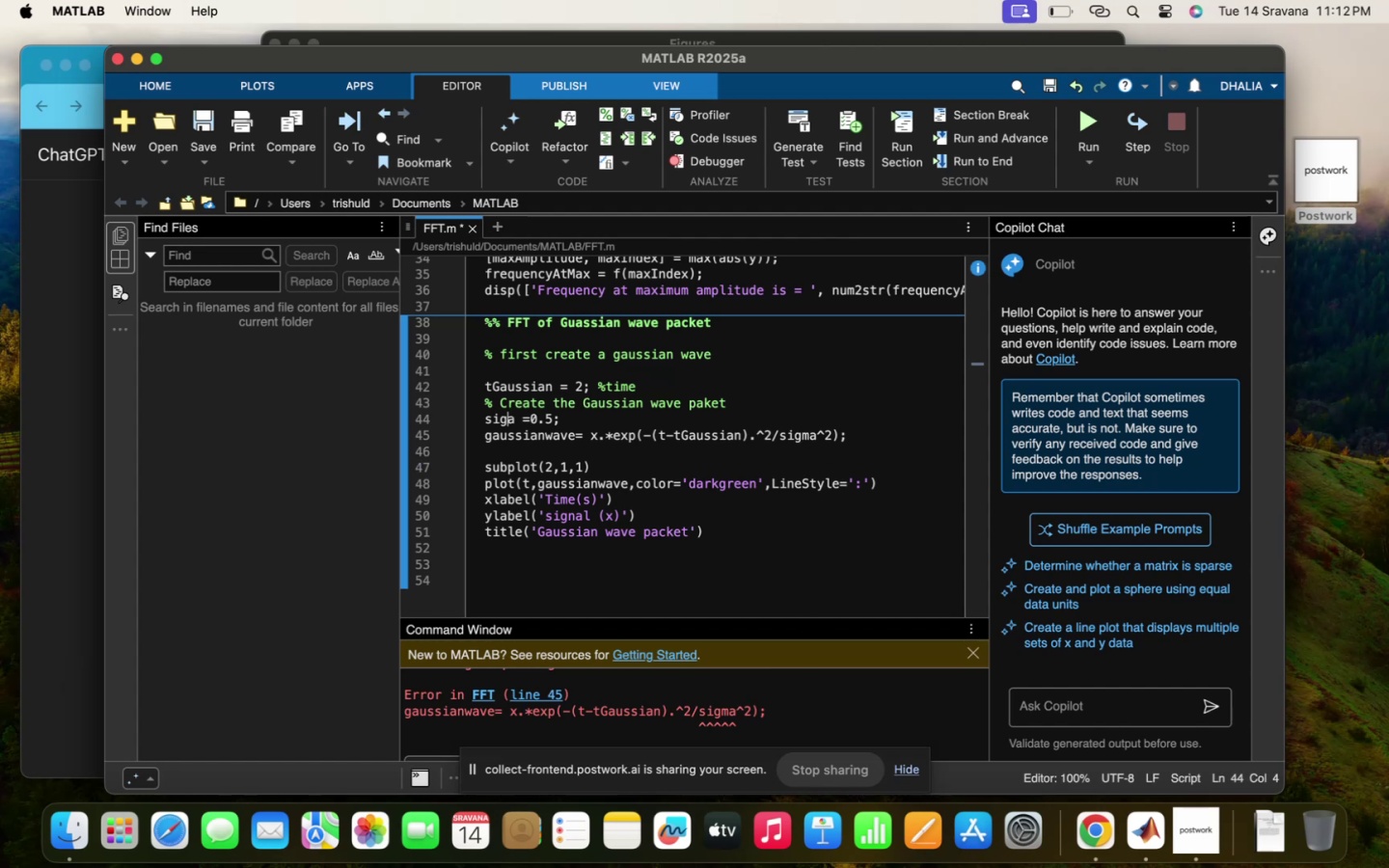 
key(M)
 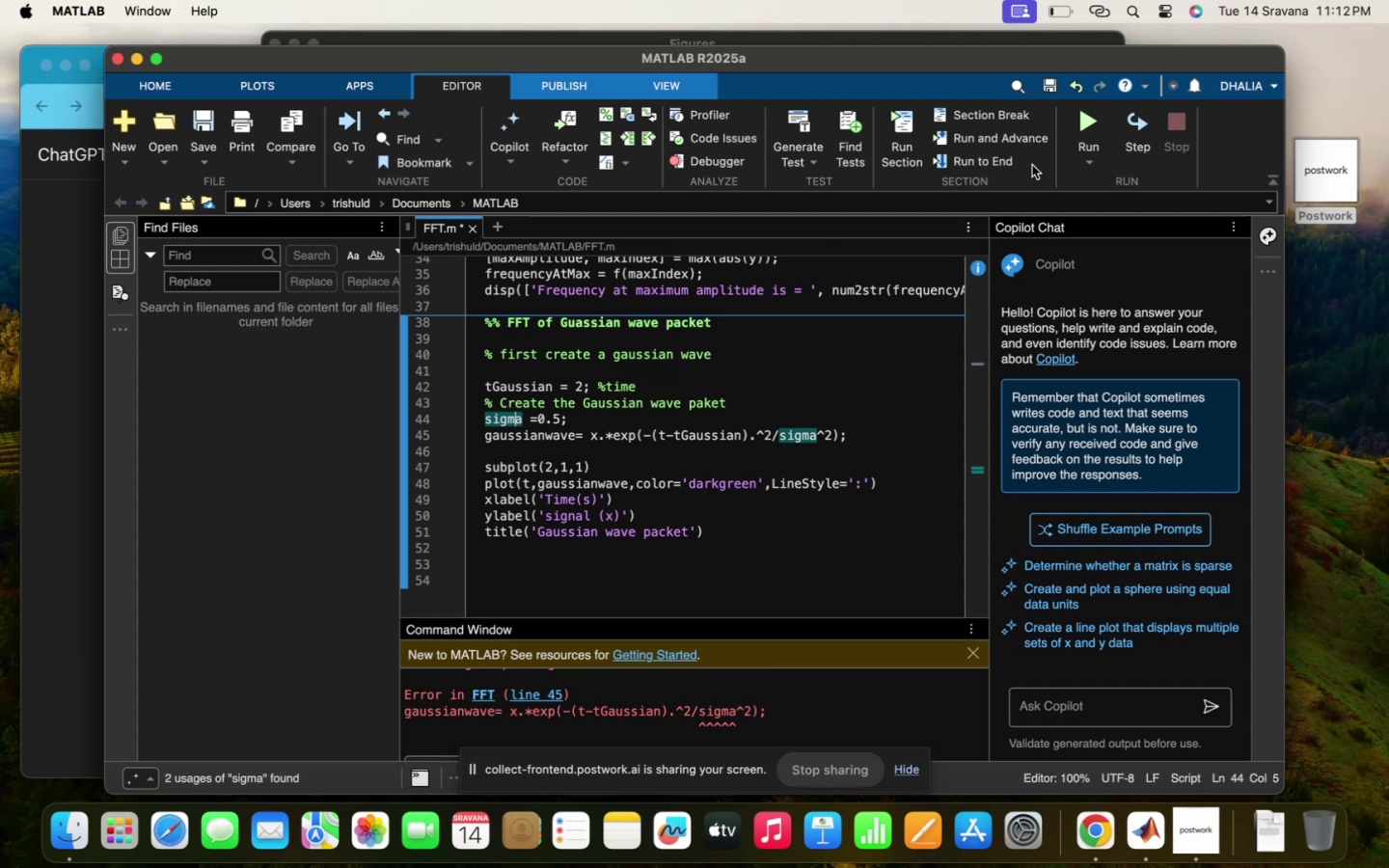 
left_click([1096, 110])
 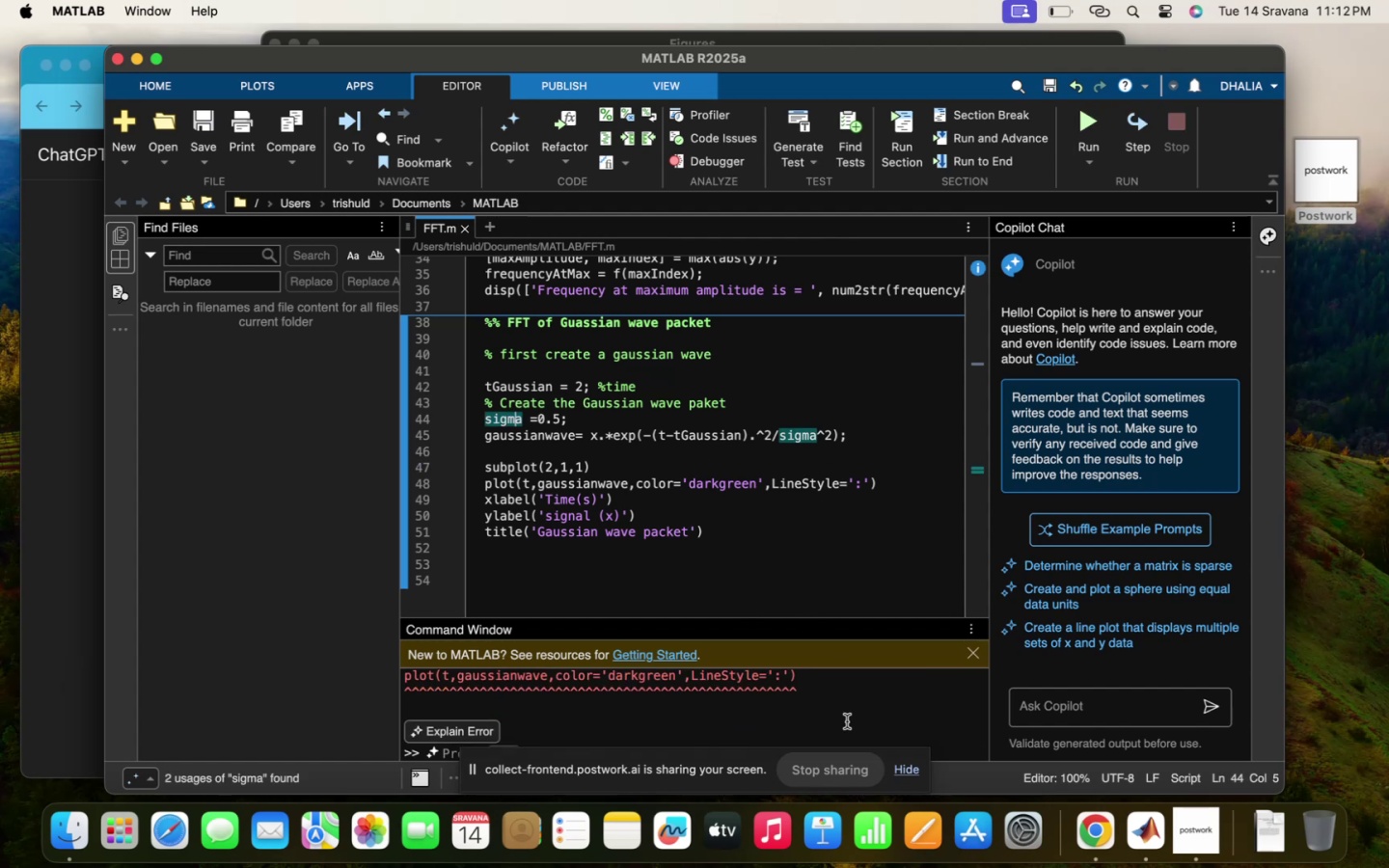 
scroll: coordinate [847, 721], scroll_direction: up, amount: 22.0
 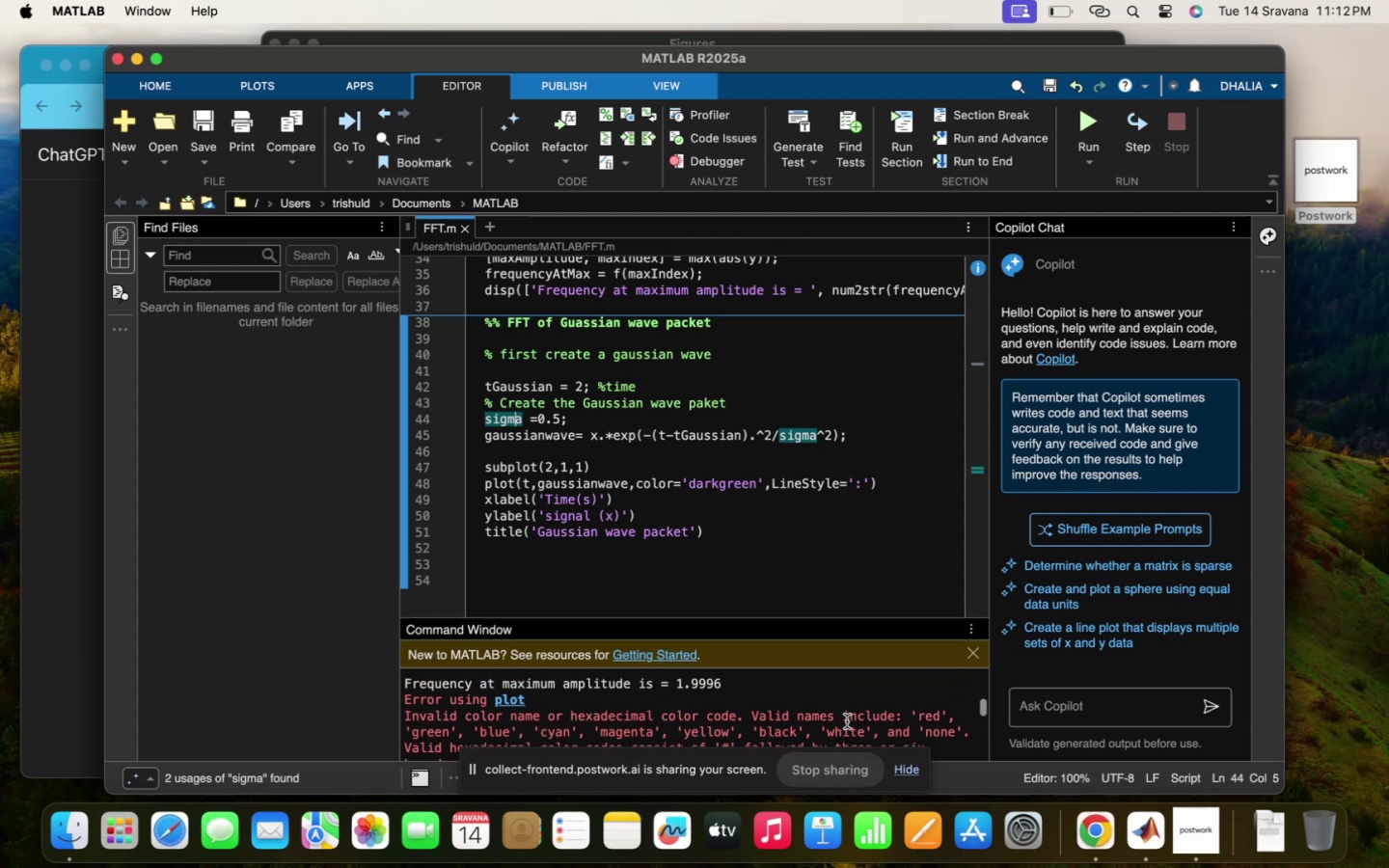 
scroll: coordinate [847, 721], scroll_direction: down, amount: 4.0
 